 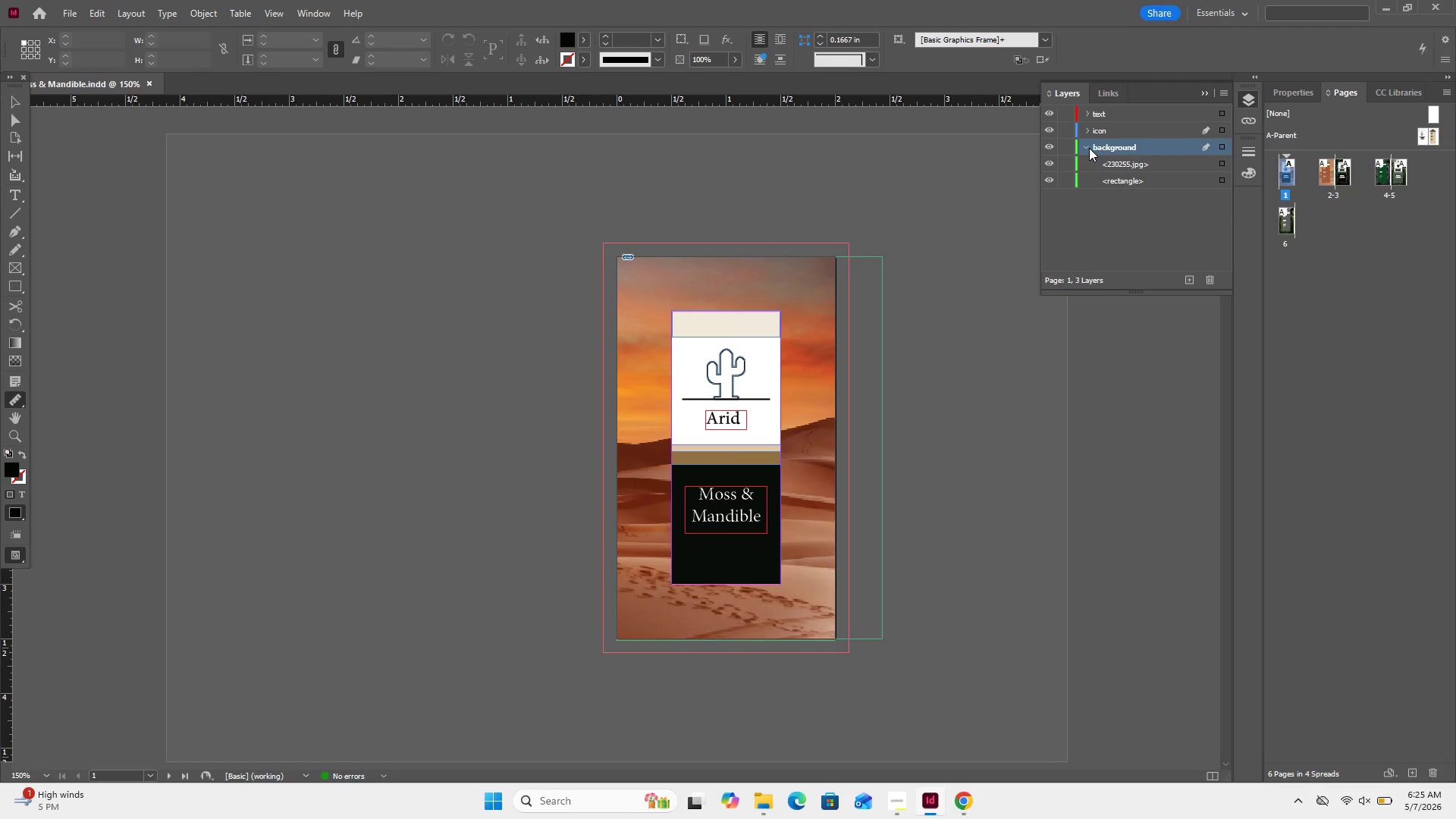 
left_click_drag(start_coordinate=[1099, 162], to_coordinate=[1107, 184])
 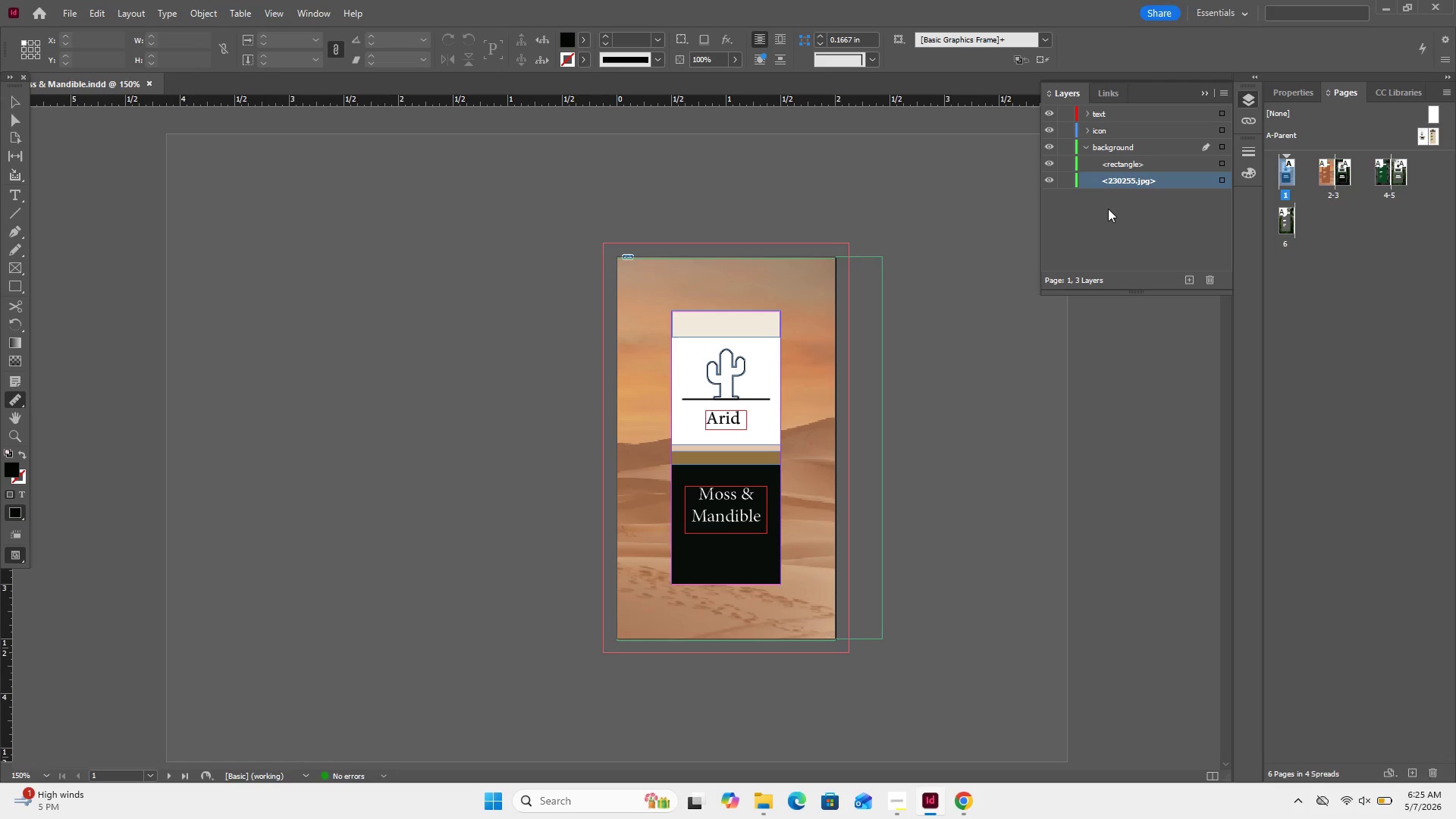 
left_click([1108, 209])
 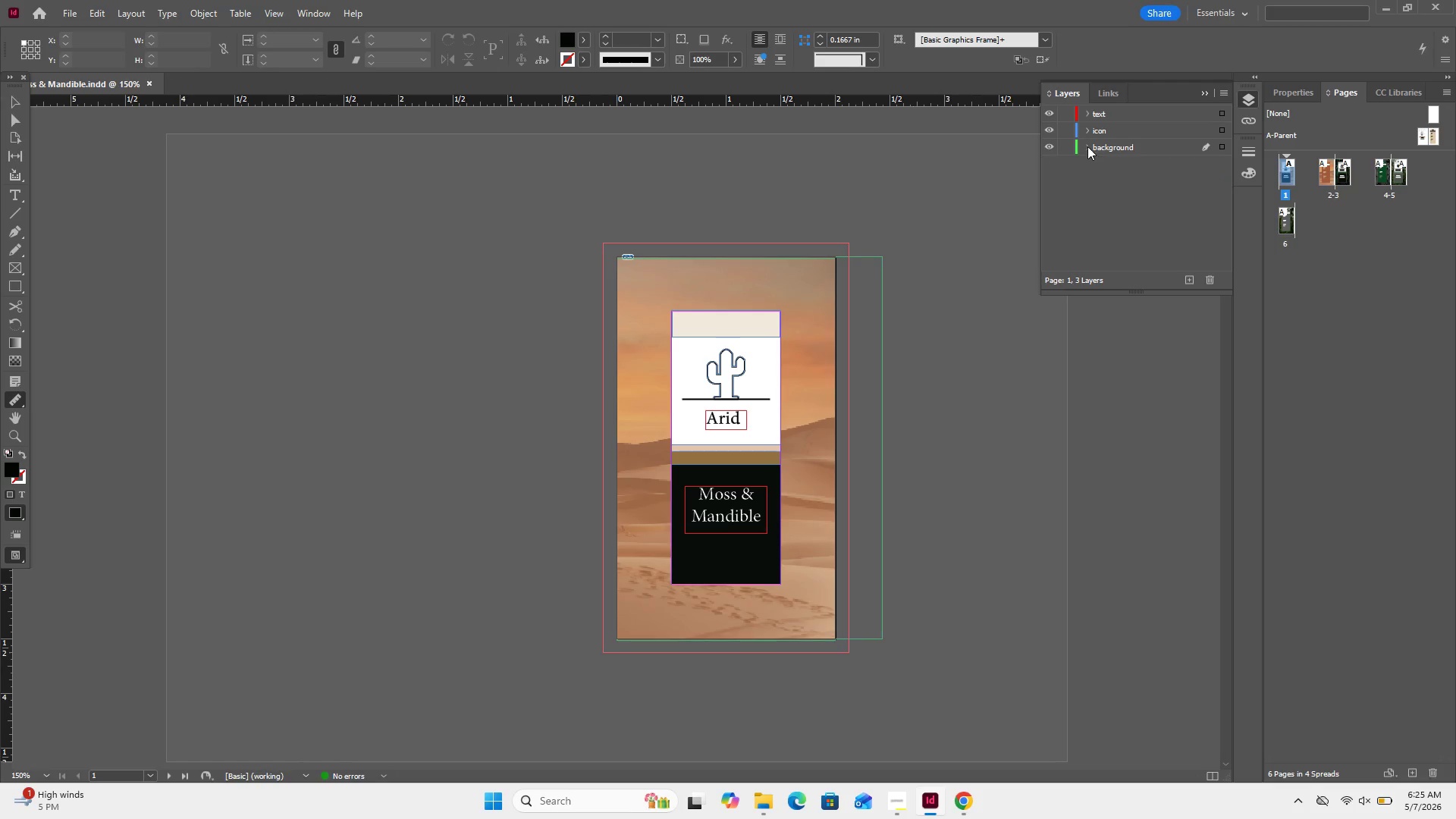 
left_click([1087, 134])
 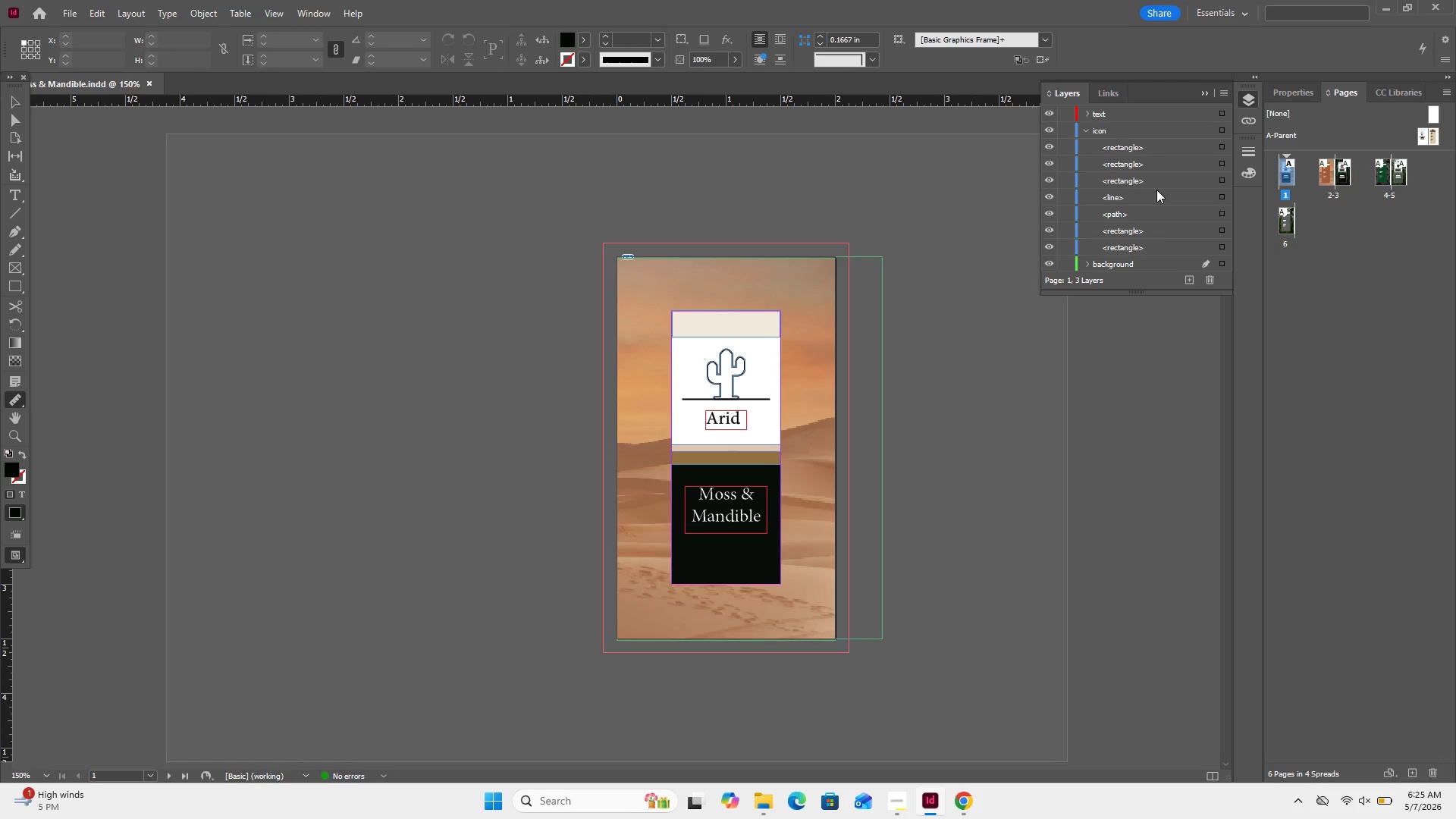 
scroll: coordinate [1156, 190], scroll_direction: down, amount: 5.0
 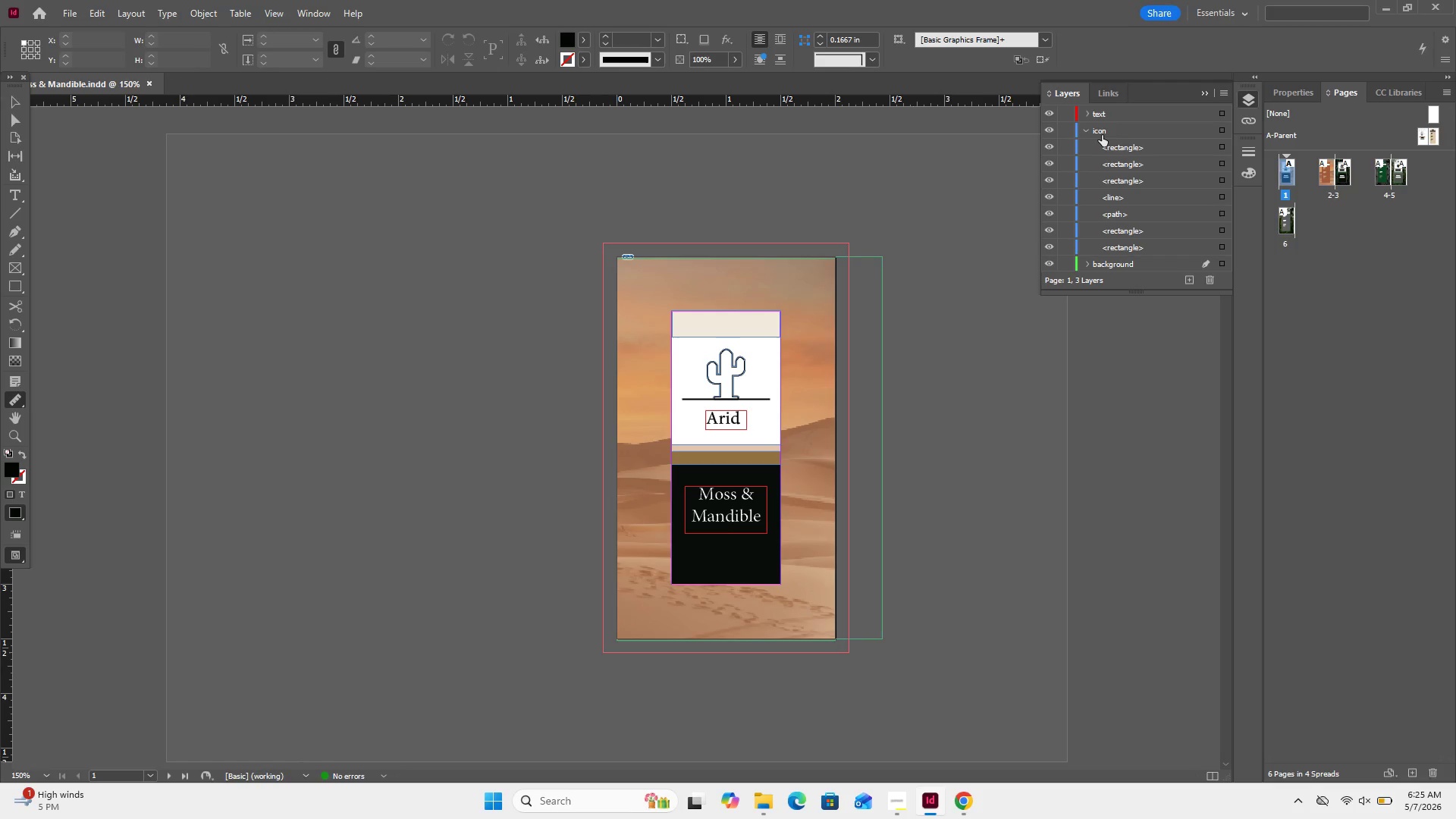 
double_click([1099, 134])
 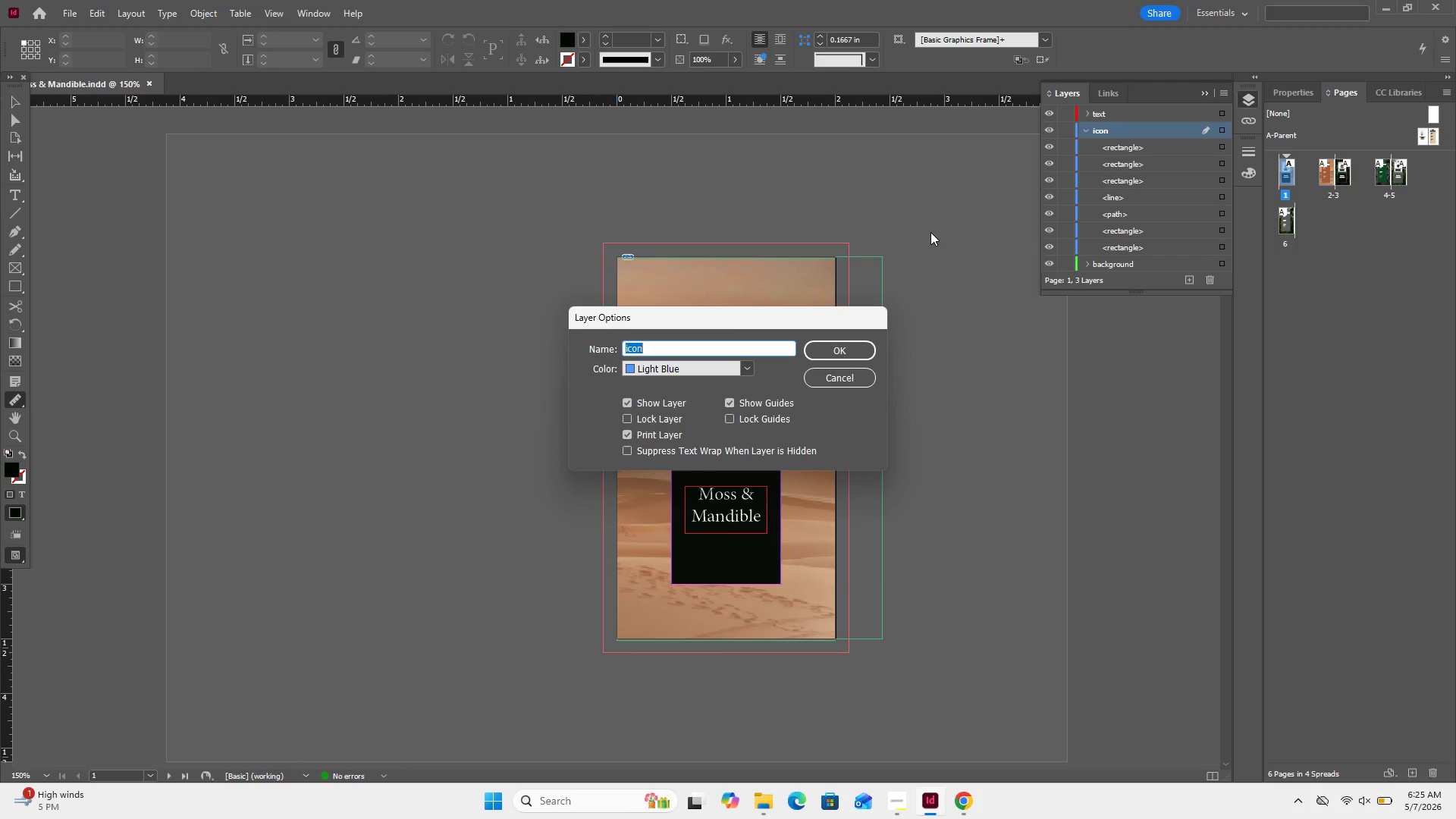 
type(shapes)
 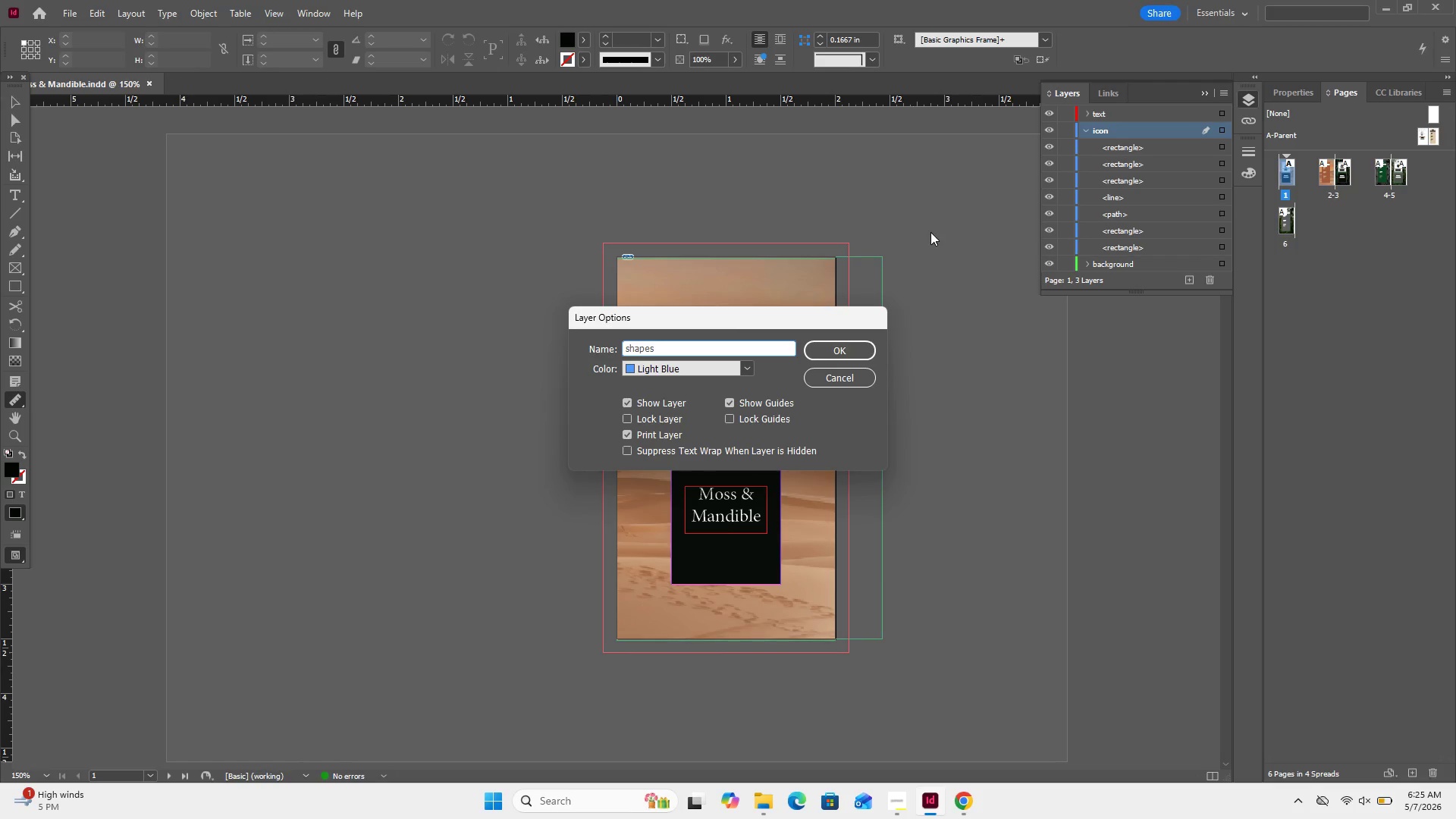 
key(Enter)
 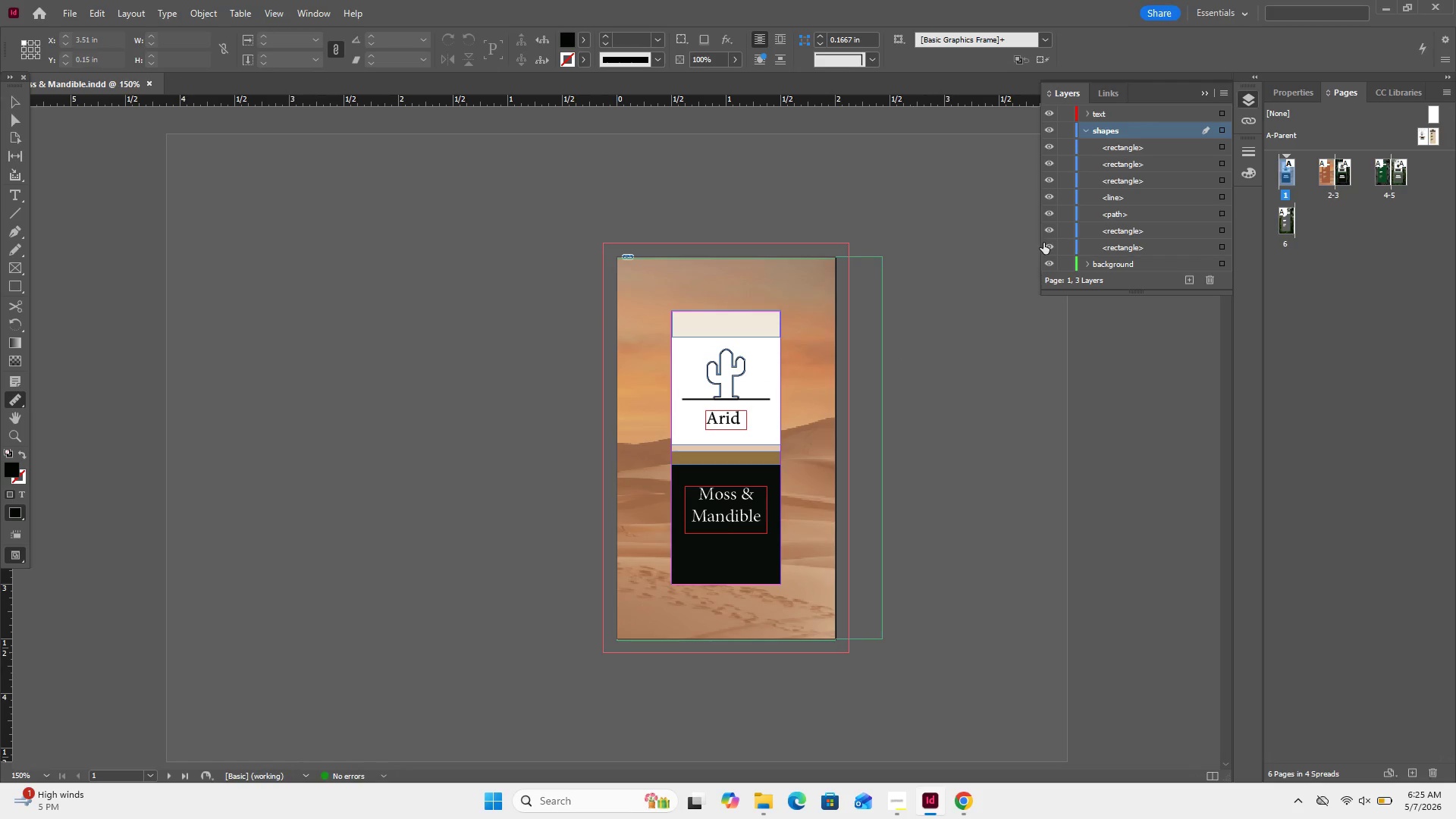 
scroll: coordinate [1088, 231], scroll_direction: down, amount: 6.0
 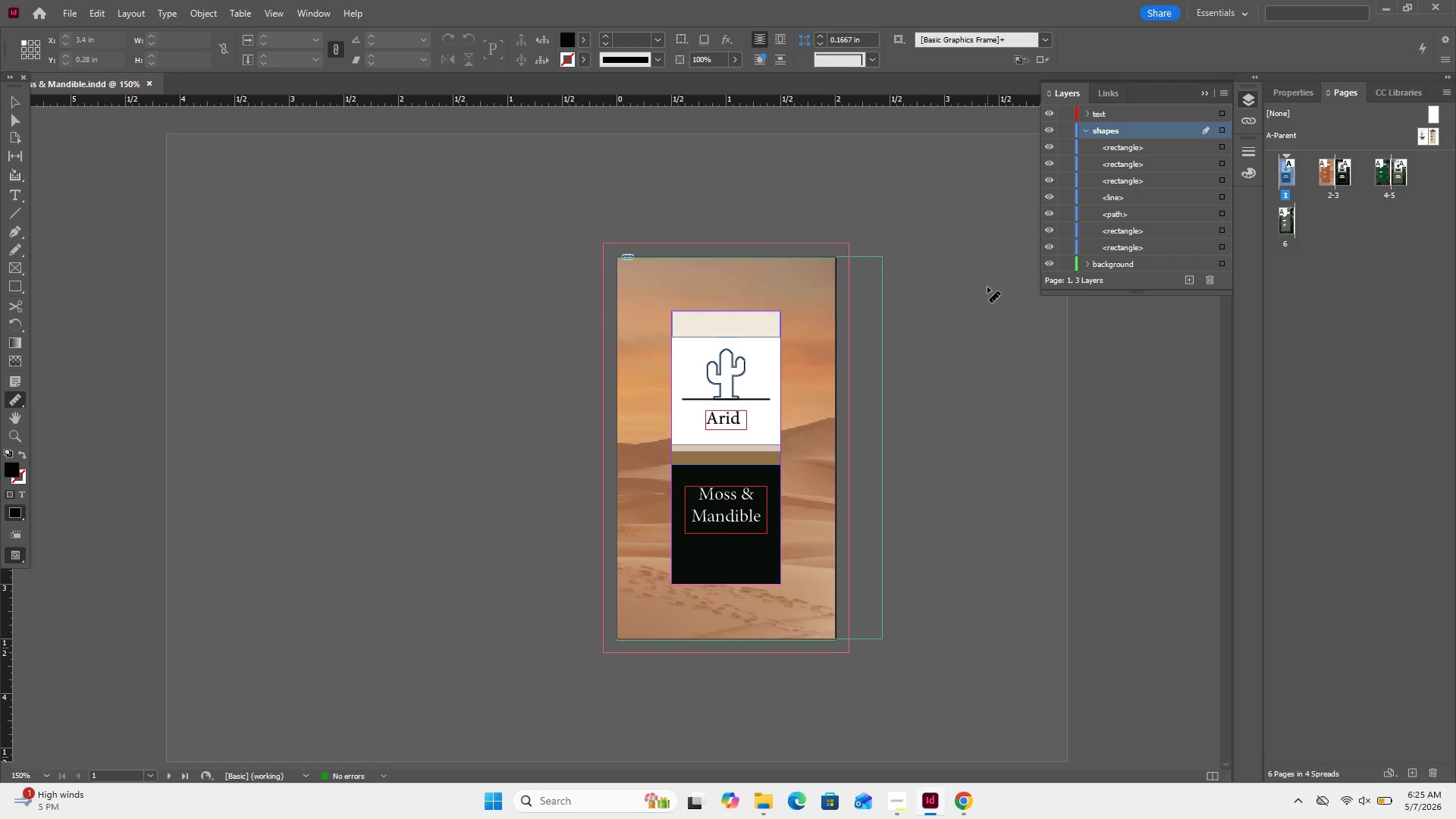 
left_click([987, 287])
 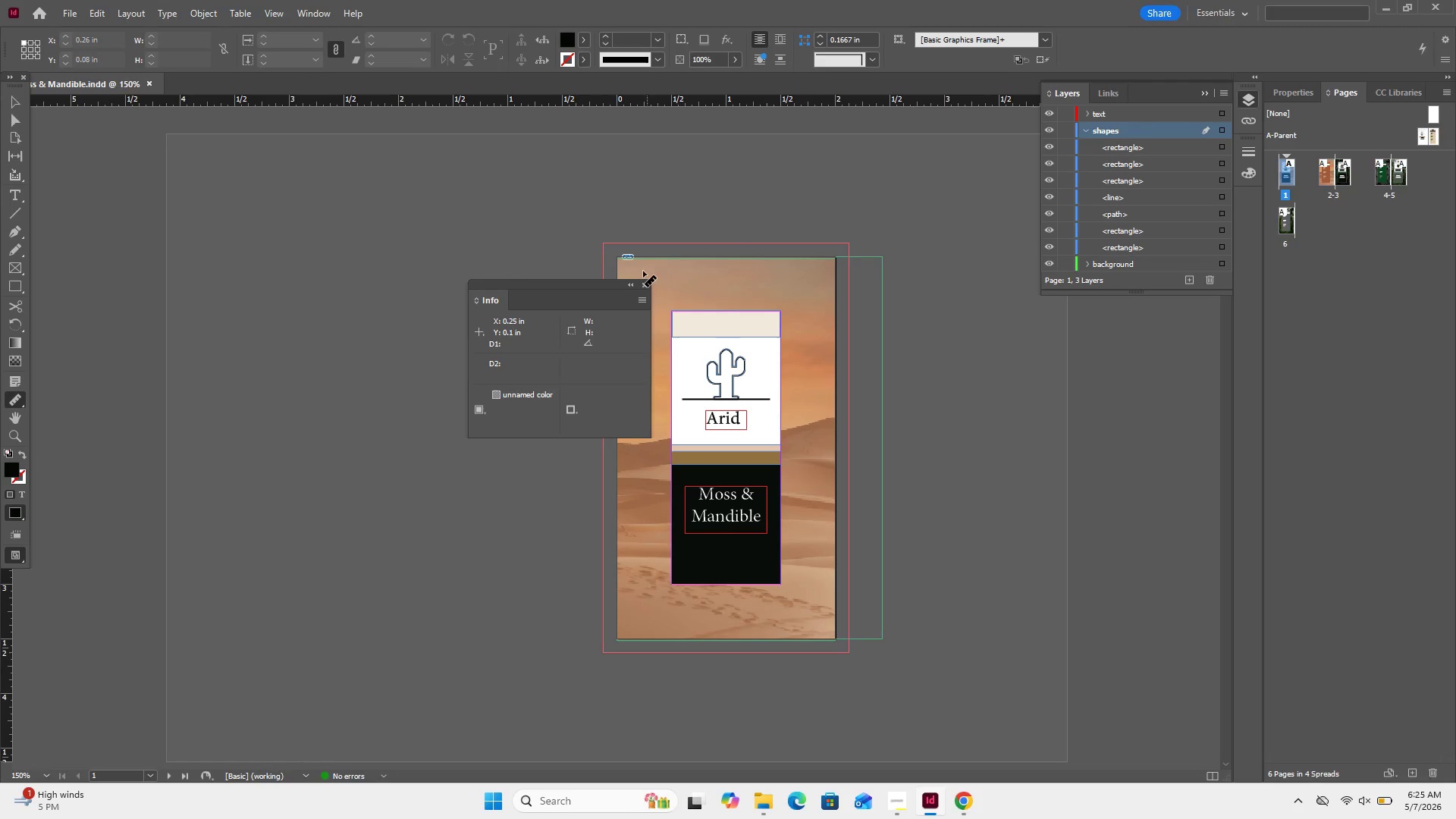 
left_click([646, 286])
 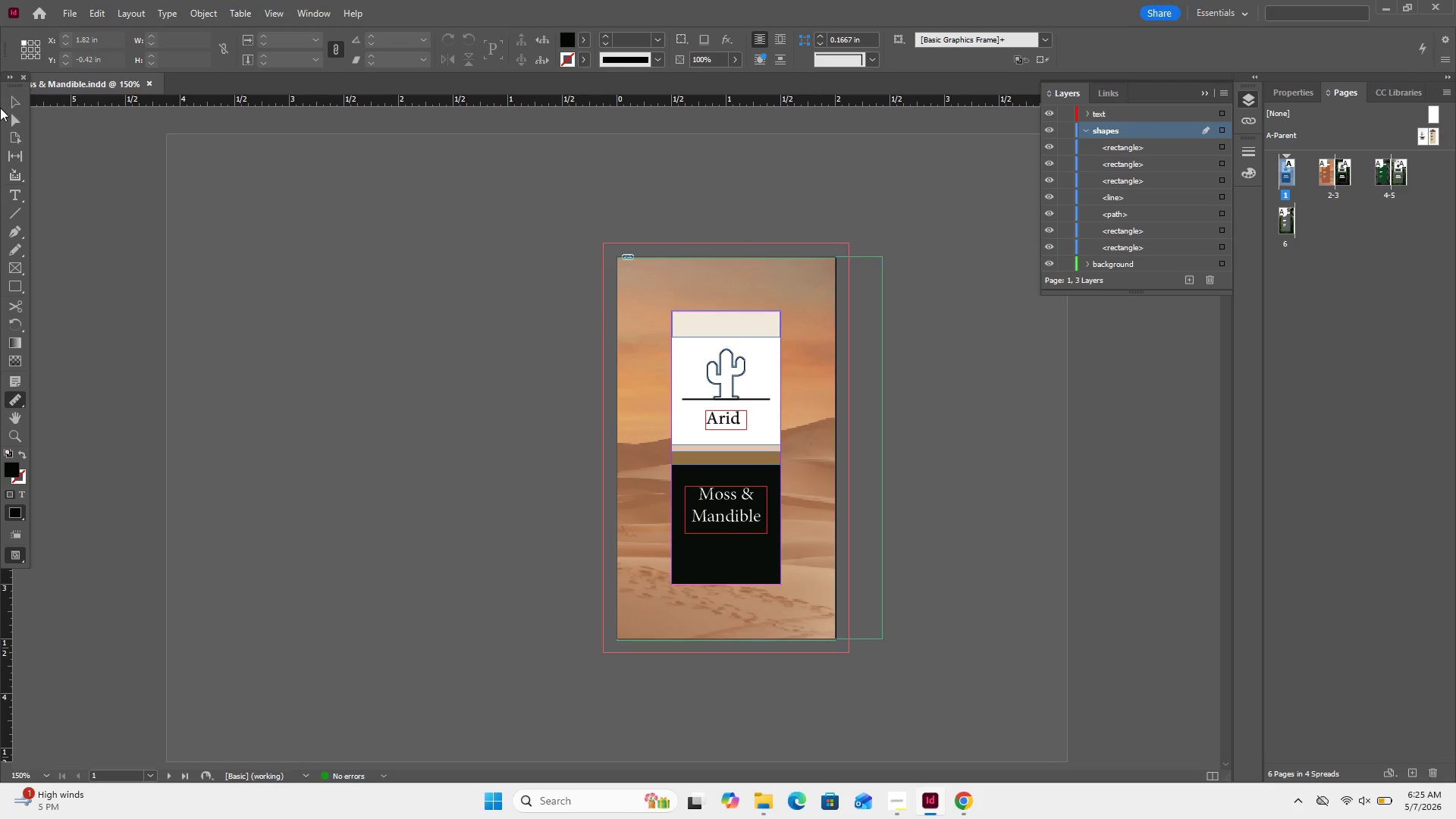 
left_click([6, 102])
 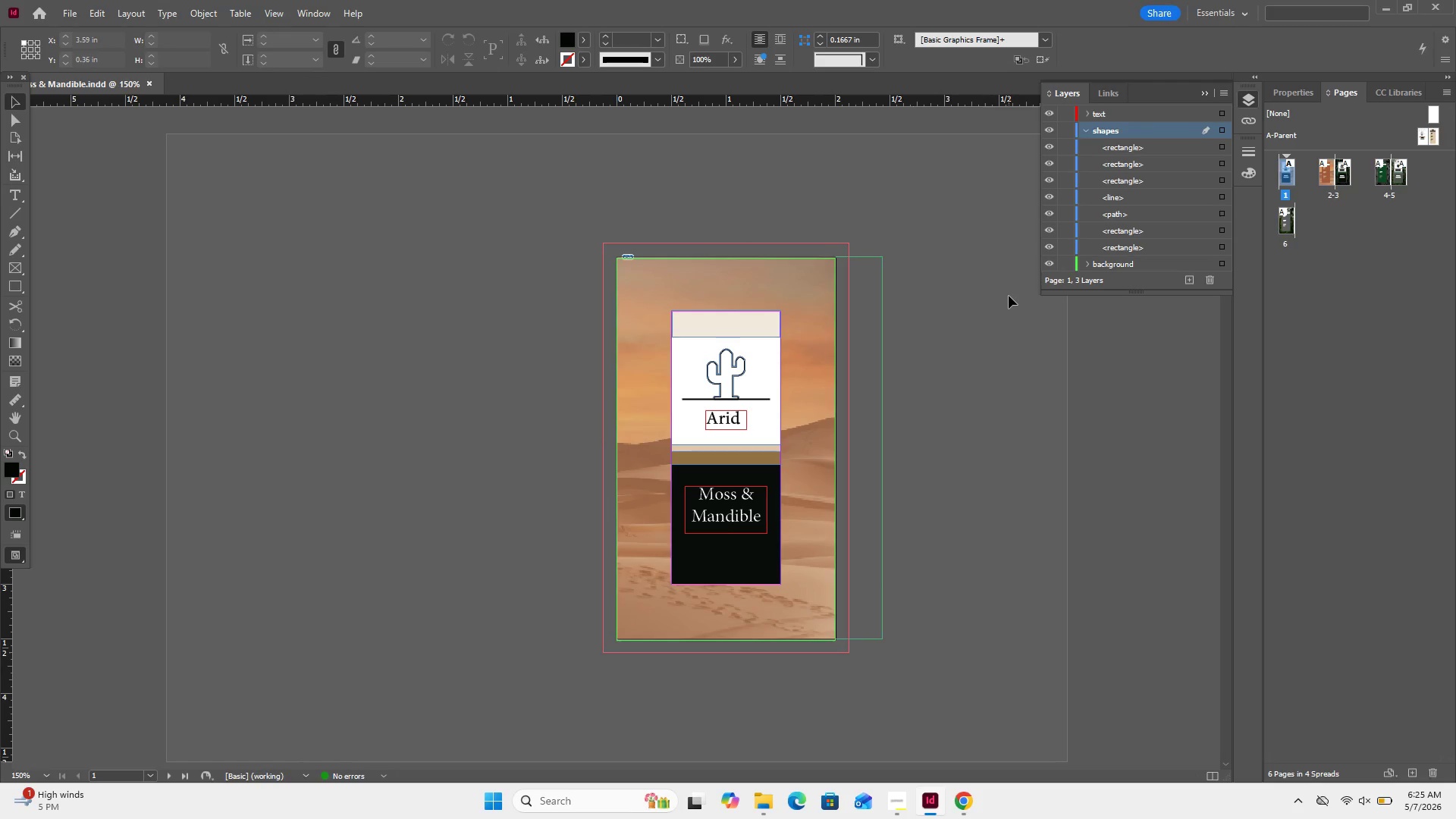 
left_click([1009, 296])
 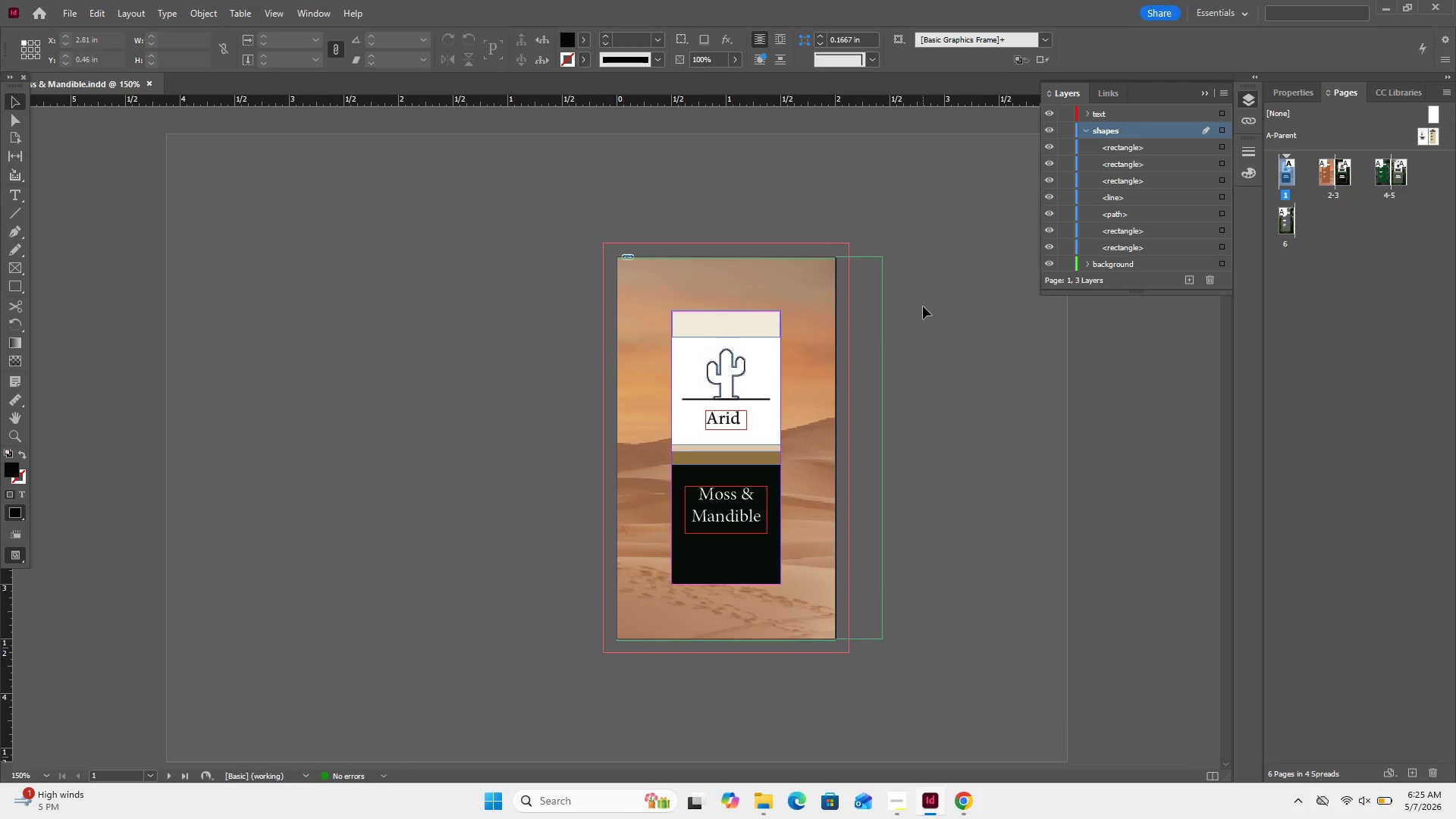 
scroll: coordinate [923, 306], scroll_direction: down, amount: 11.0
 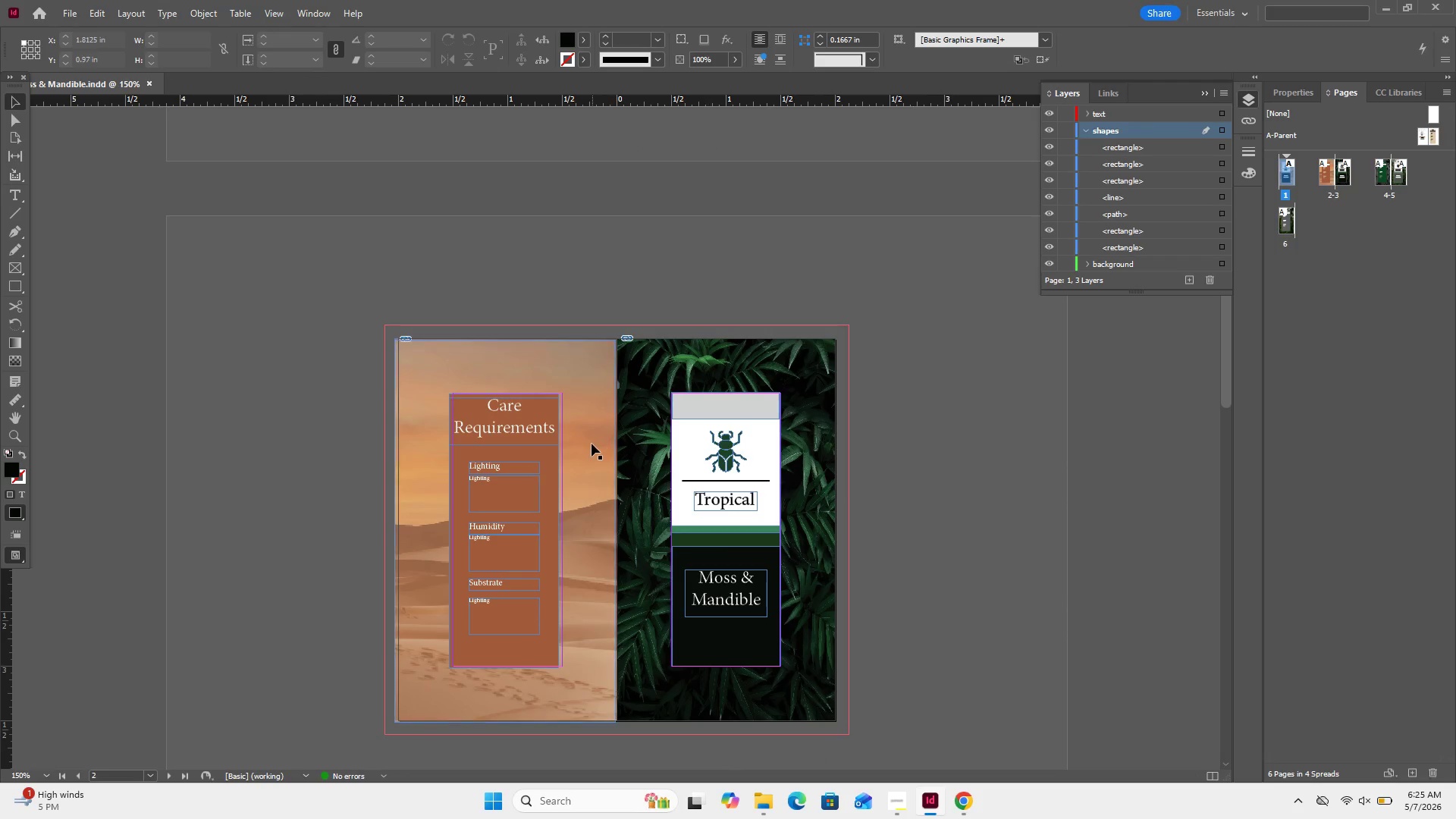 
left_click([592, 444])
 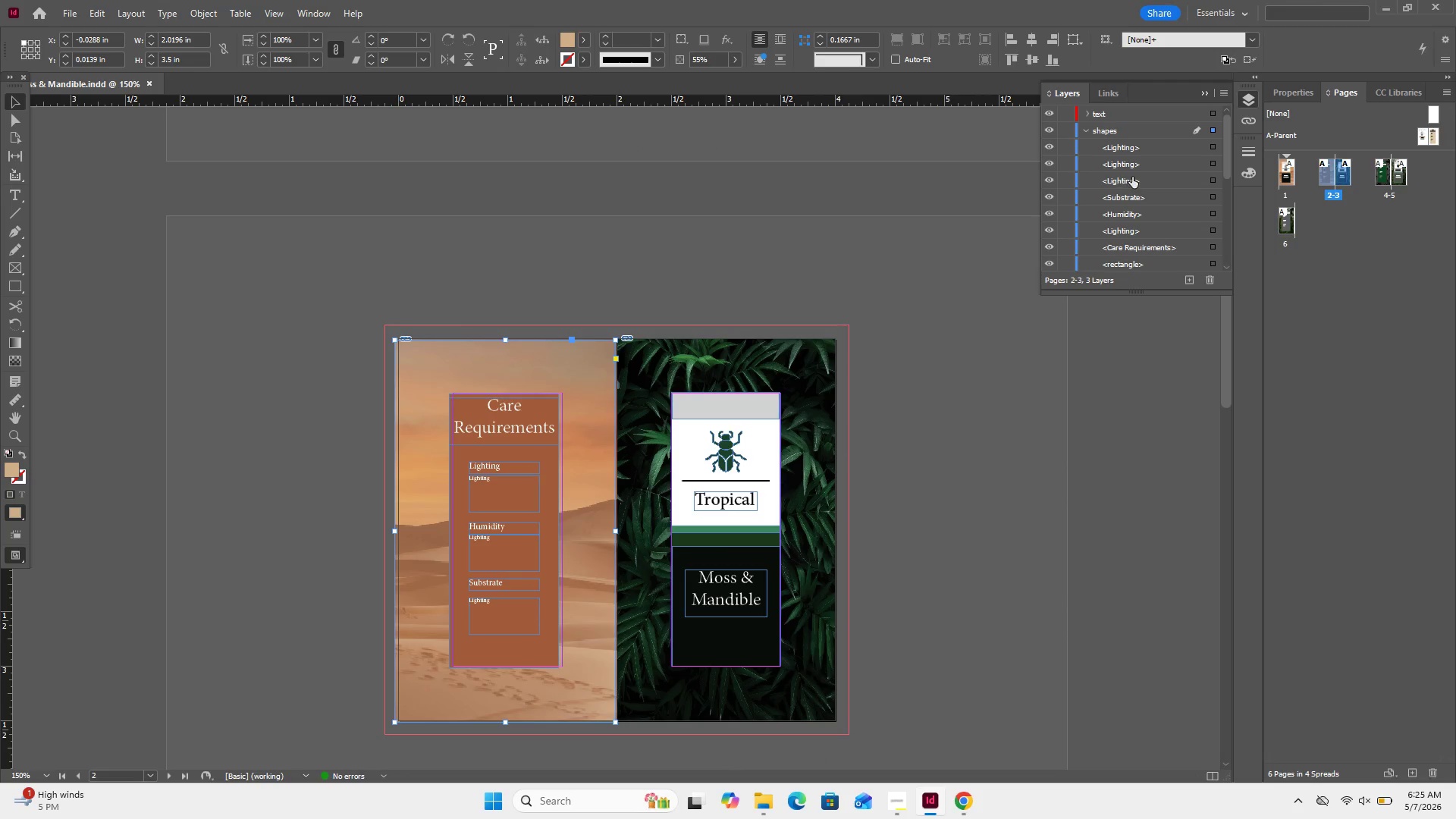 
scroll: coordinate [1133, 177], scroll_direction: down, amount: 2.0
 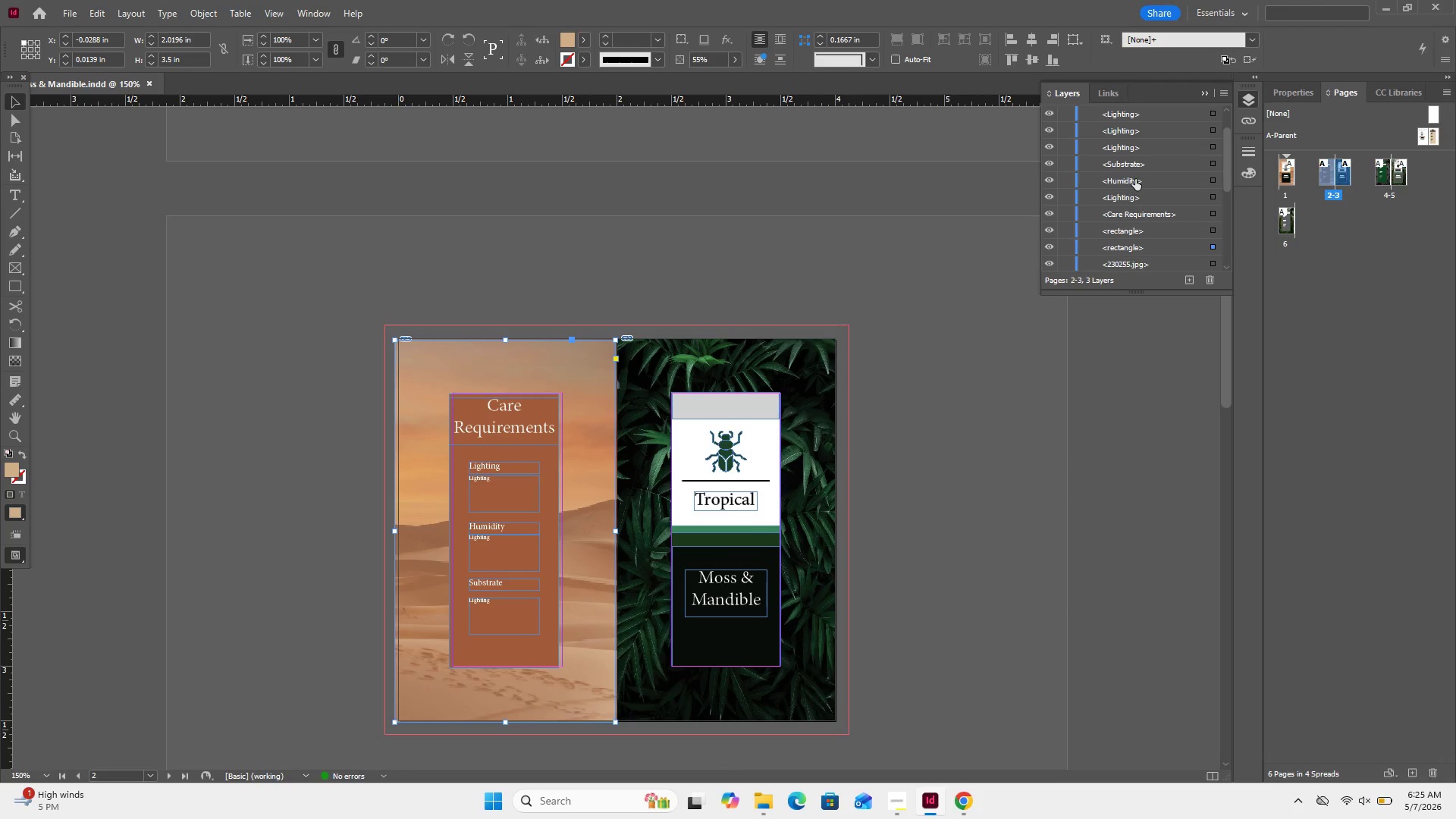 
scroll: coordinate [1135, 179], scroll_direction: up, amount: 3.0
 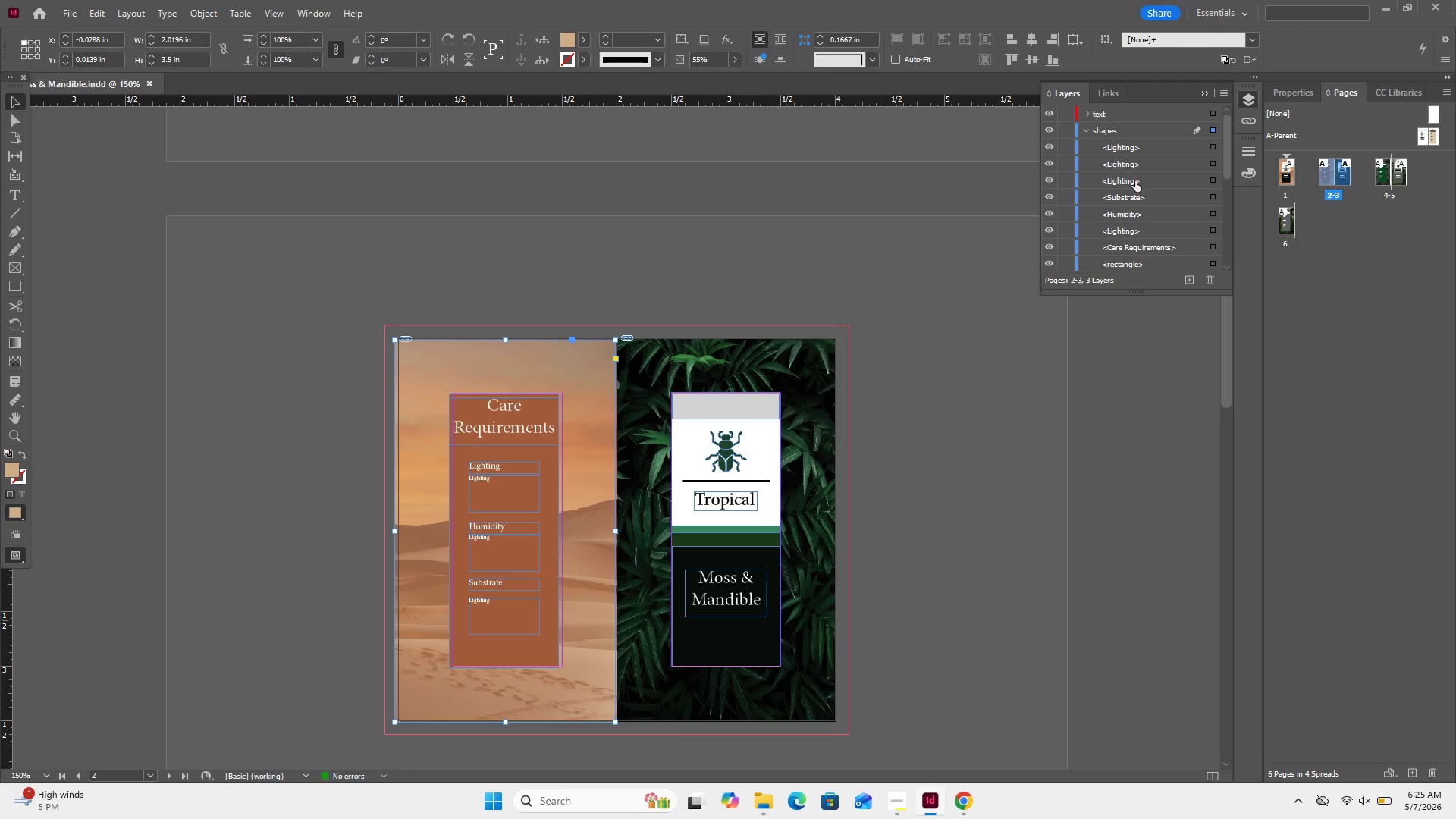 
scroll: coordinate [1135, 181], scroll_direction: down, amount: 18.0
 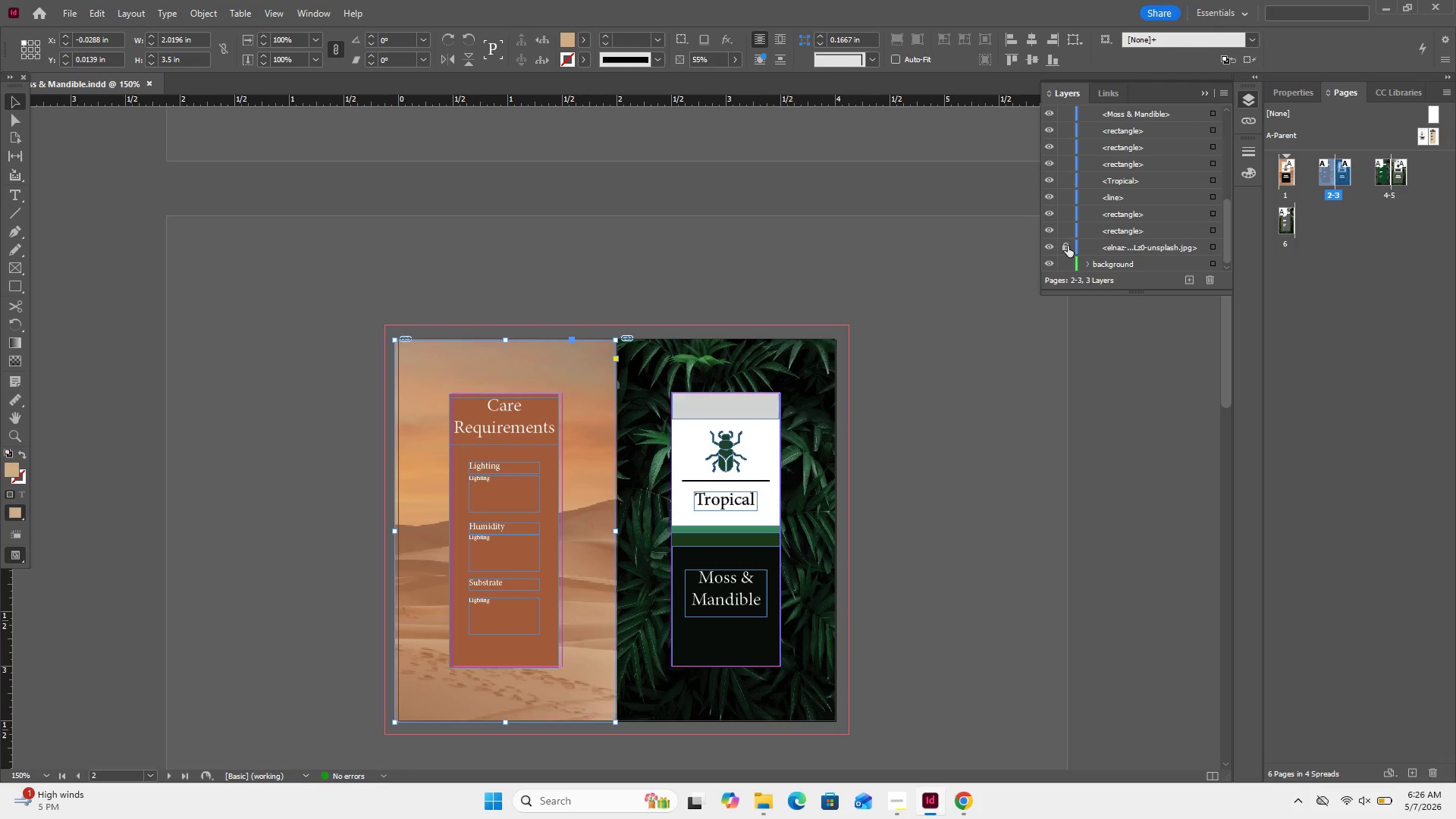 
left_click([1067, 246])
 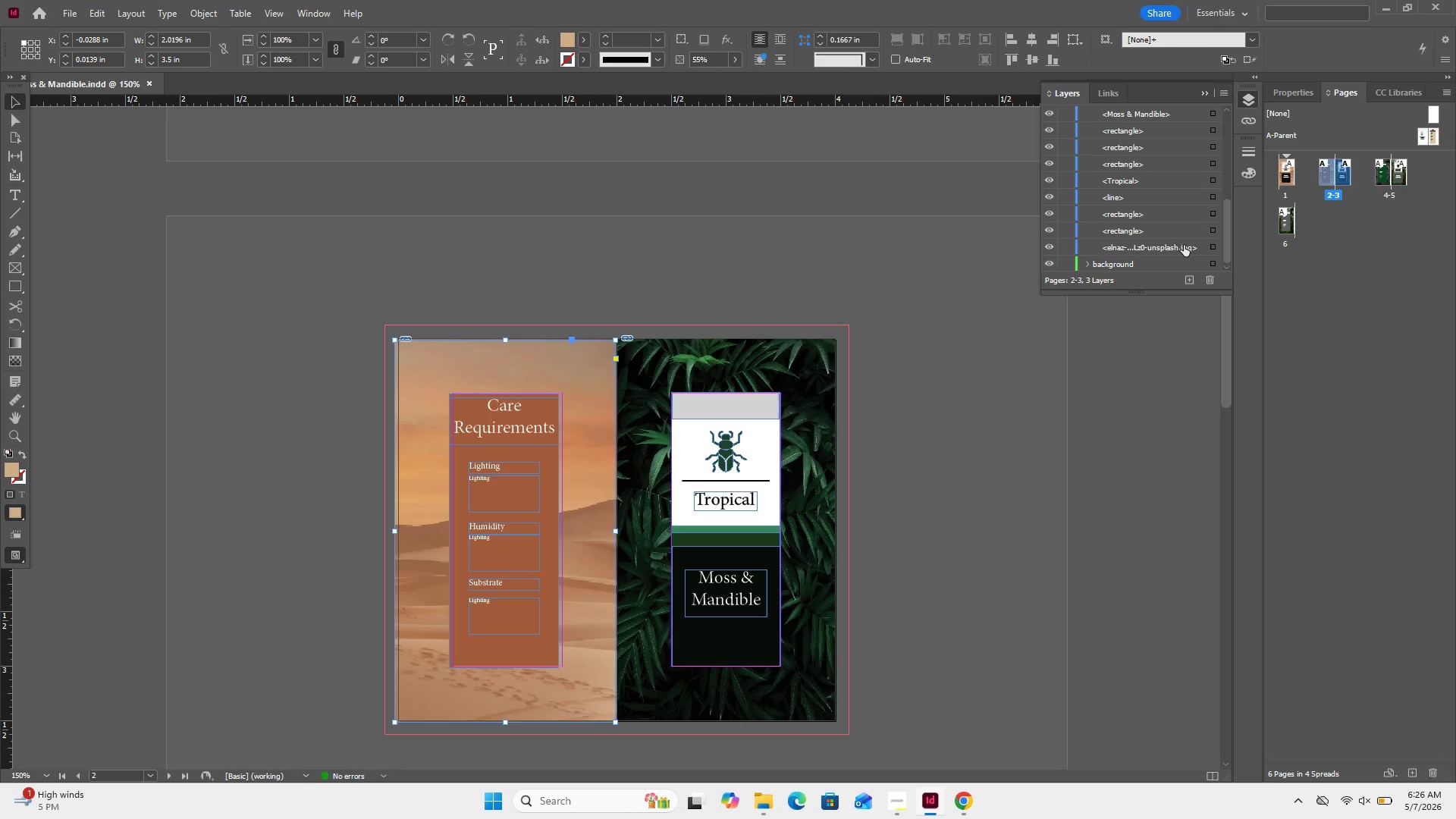 
left_click_drag(start_coordinate=[1184, 245], to_coordinate=[1183, 263])
 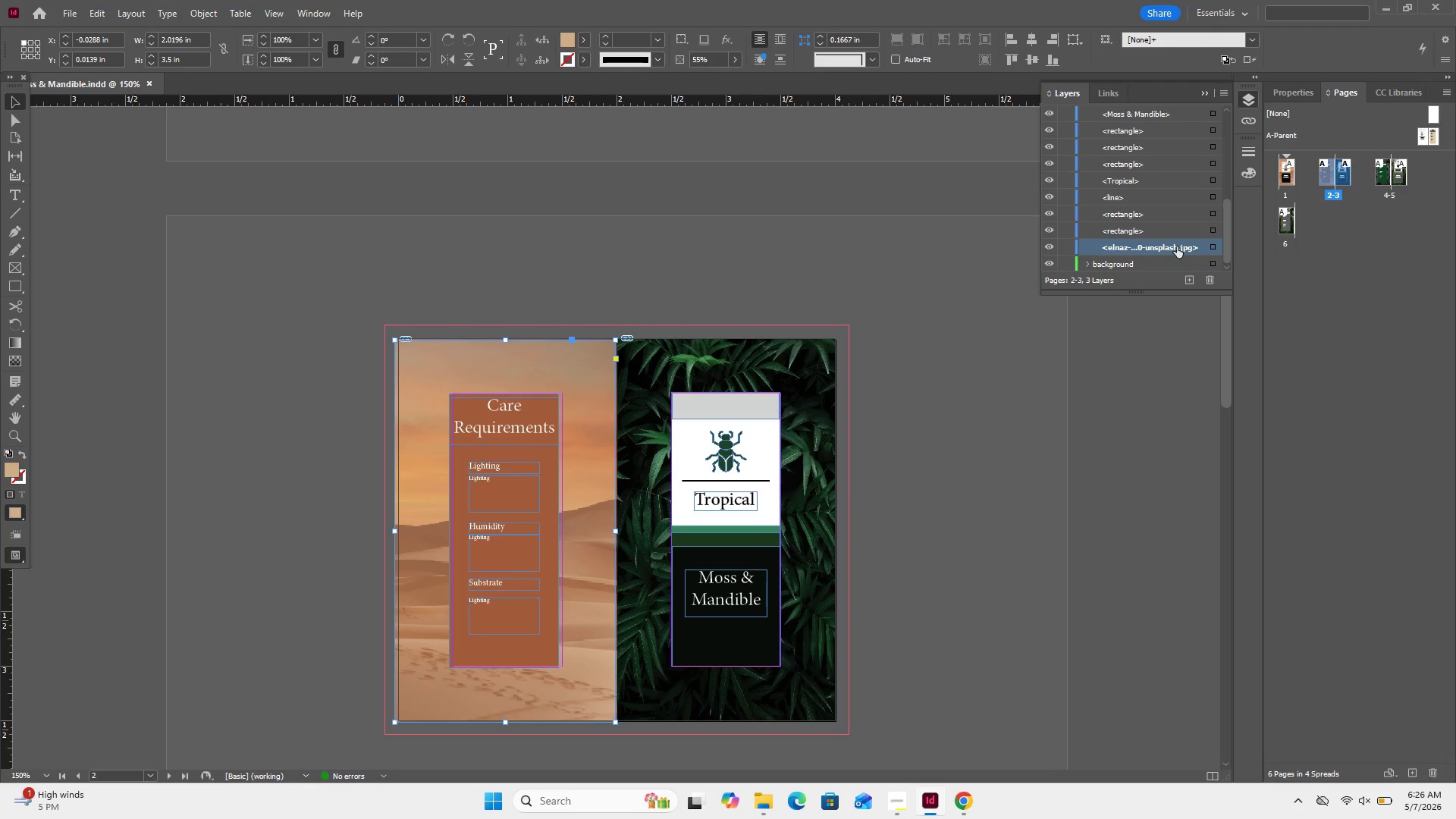 
left_click_drag(start_coordinate=[1177, 246], to_coordinate=[1121, 264])
 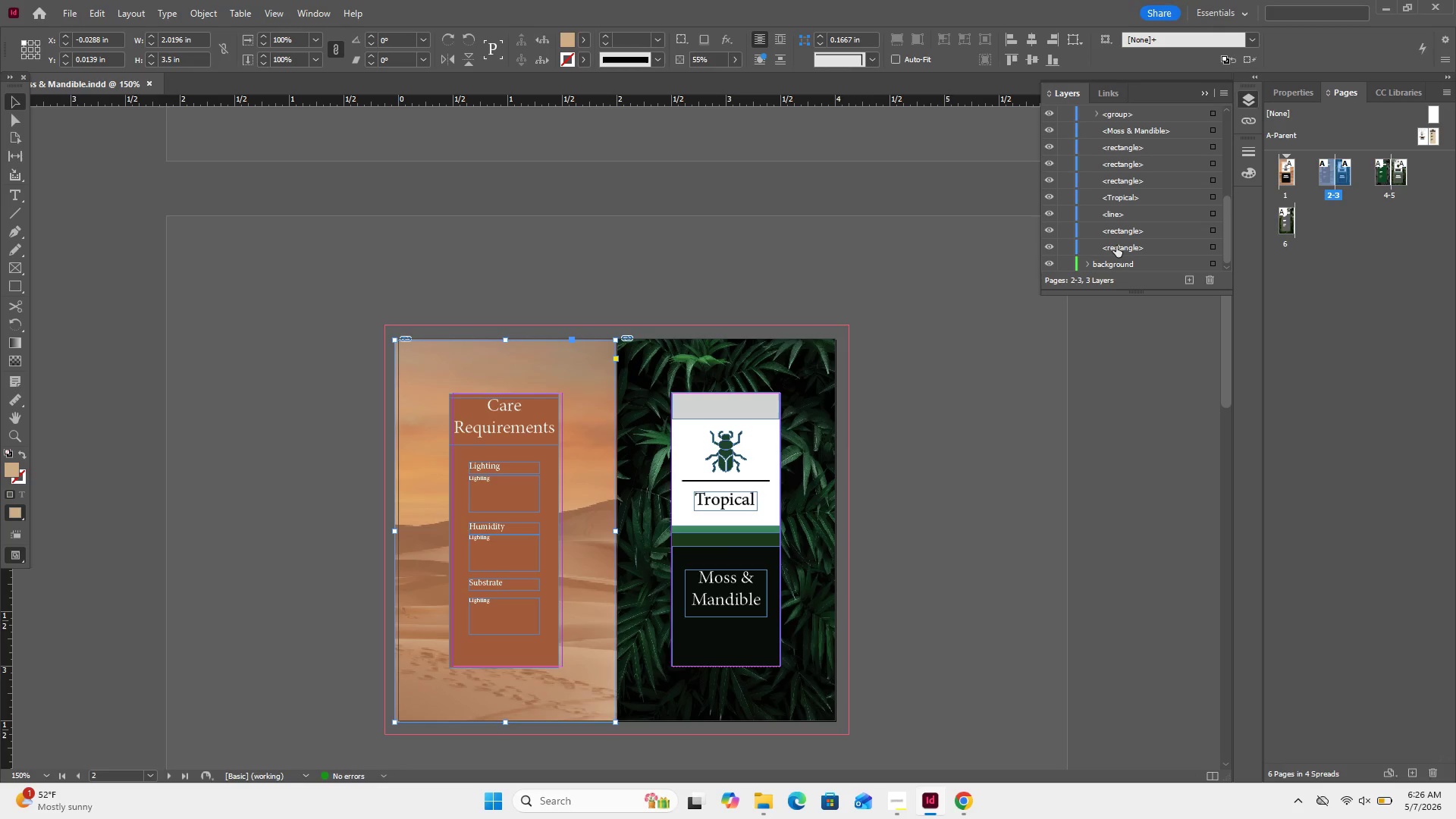 
left_click([1116, 246])
 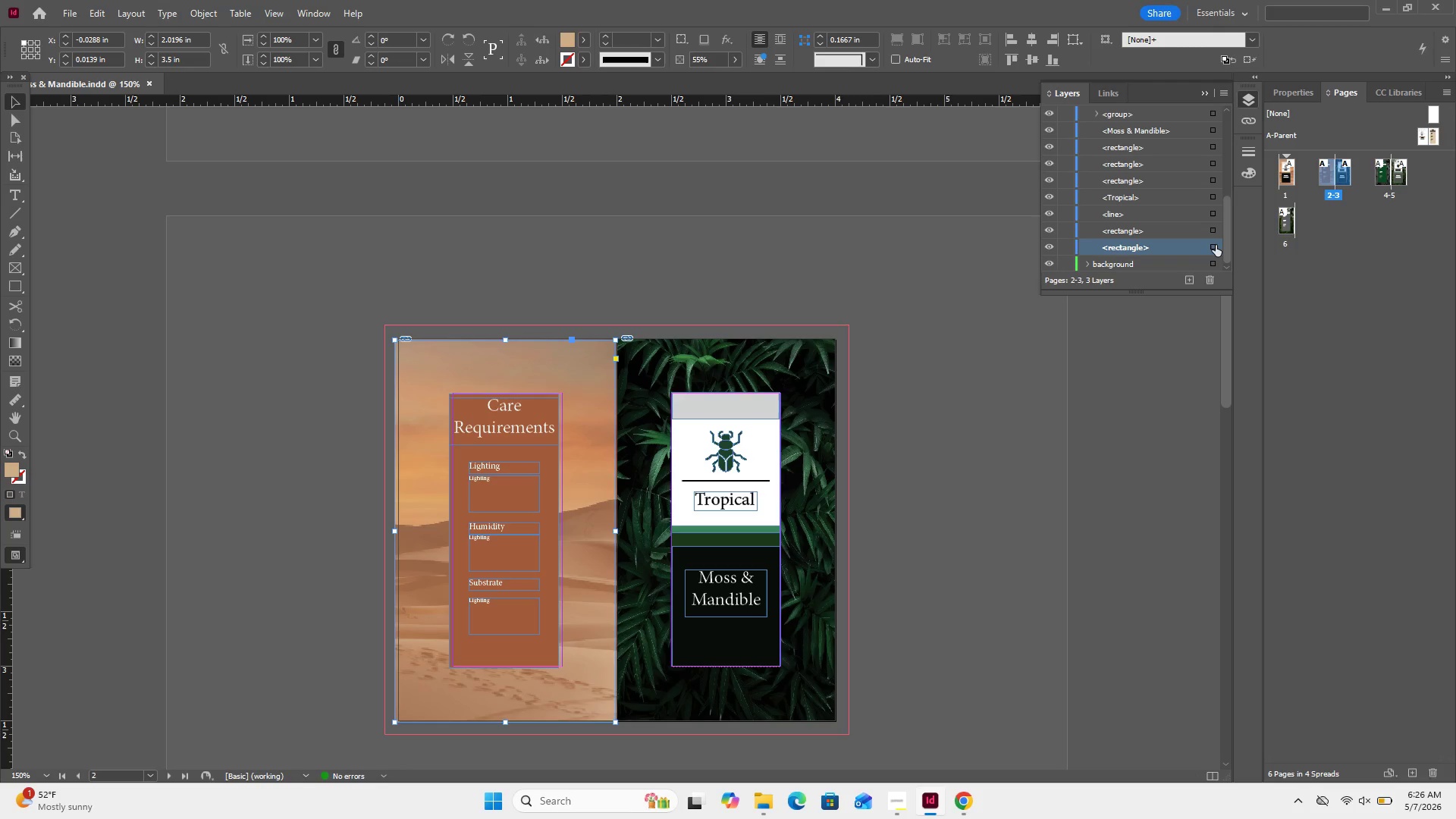 
left_click([1216, 245])
 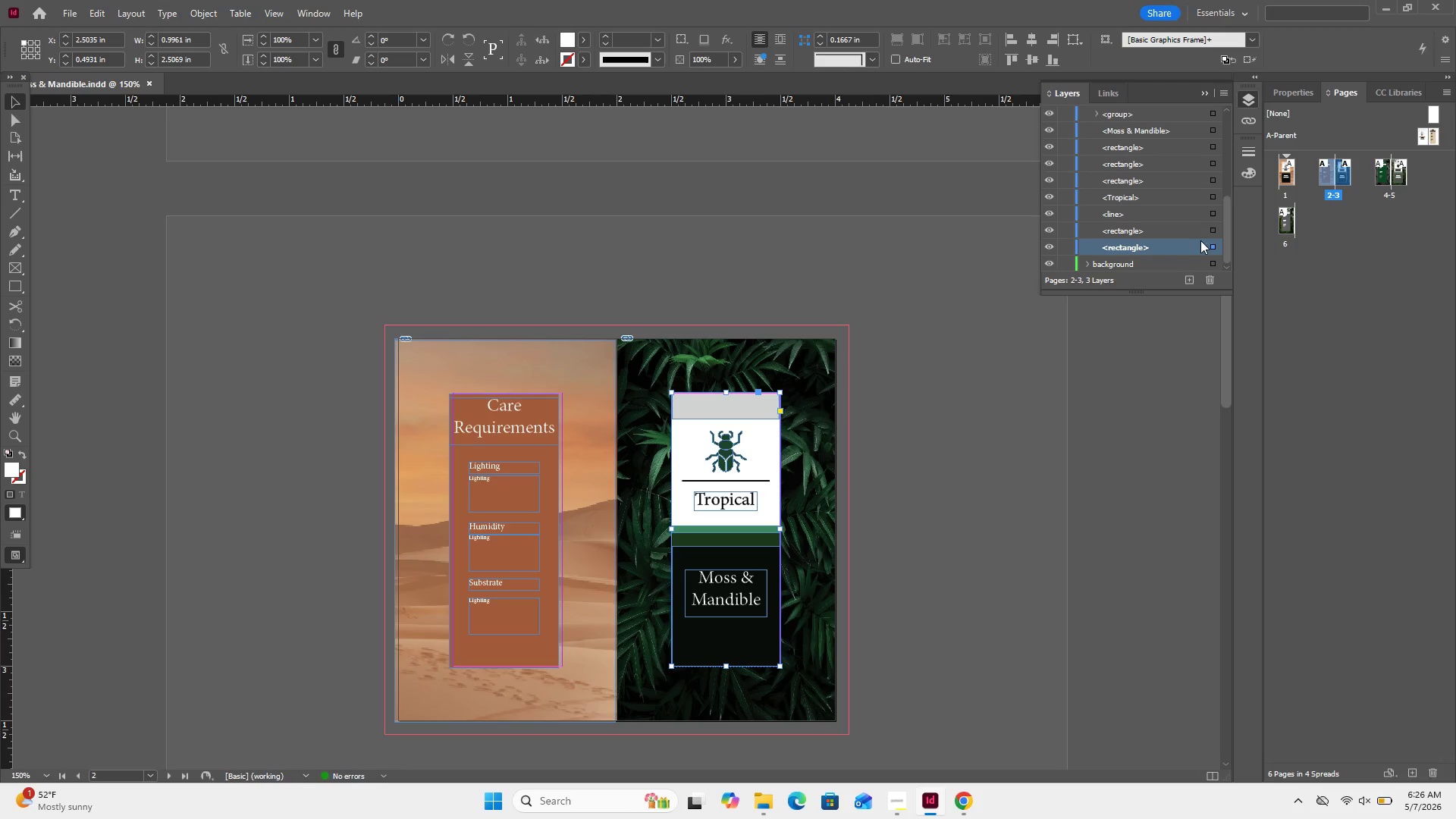 
wait(5.17)
 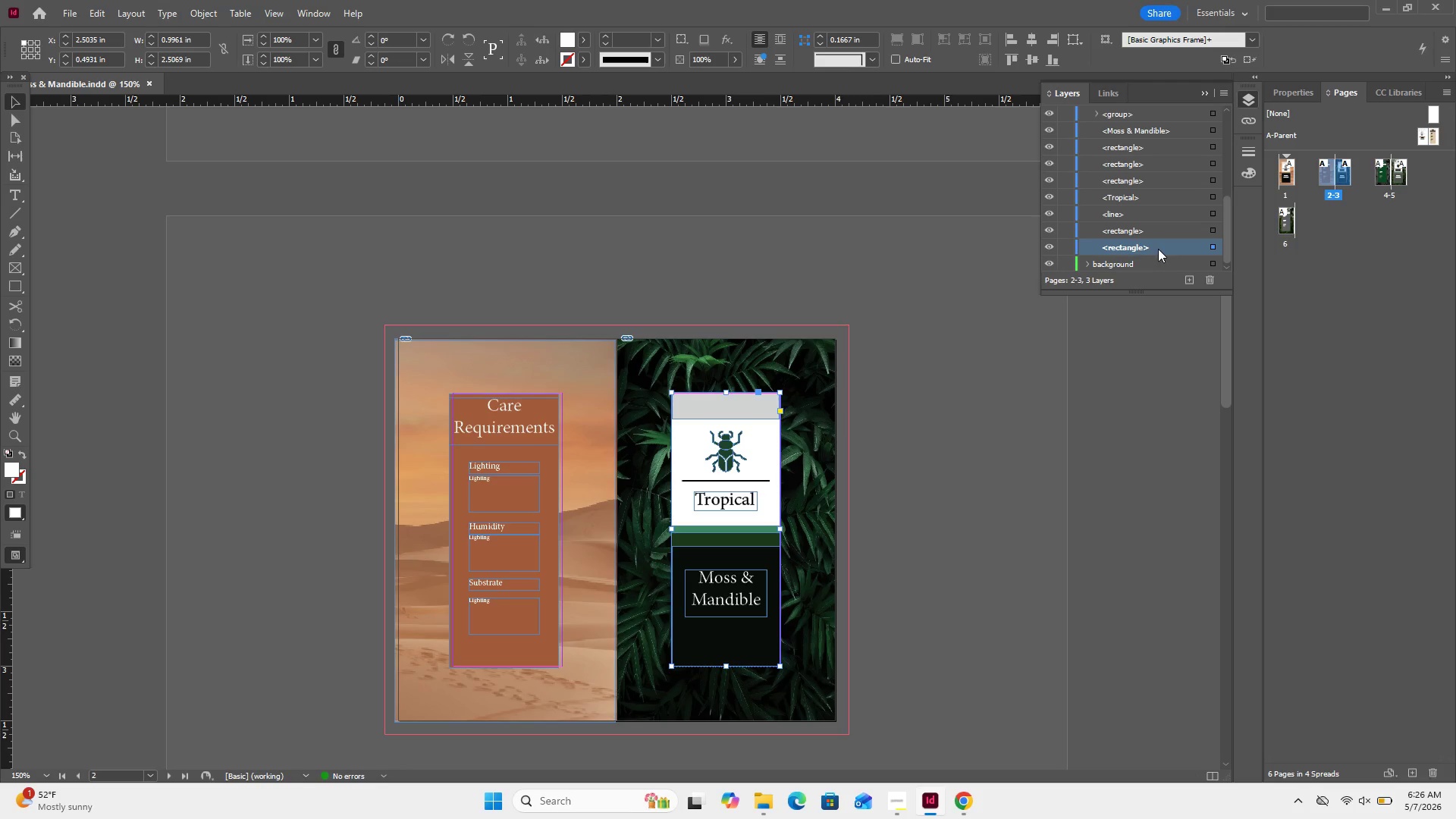 
left_click([1216, 228])
 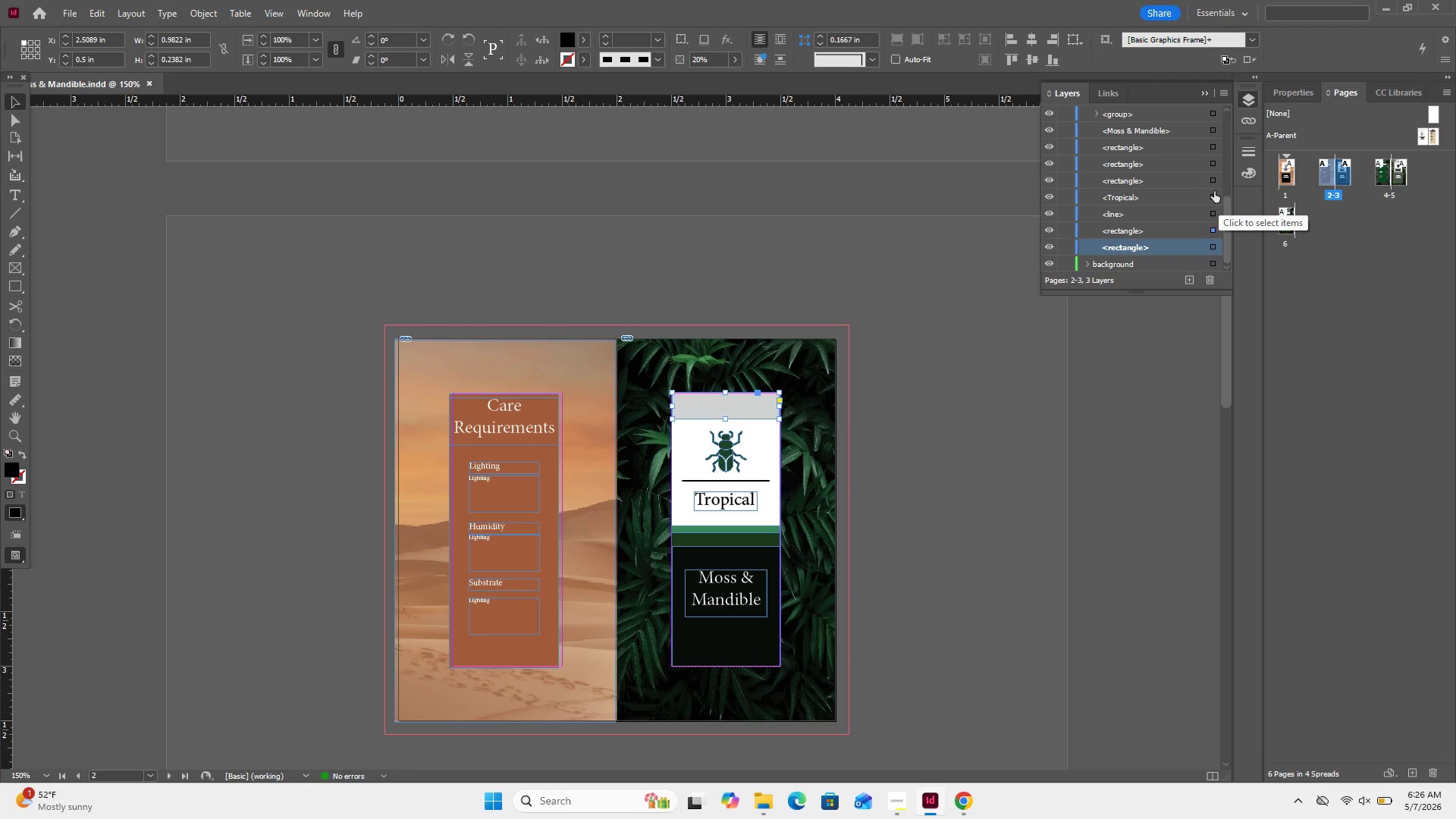 
left_click([1211, 180])
 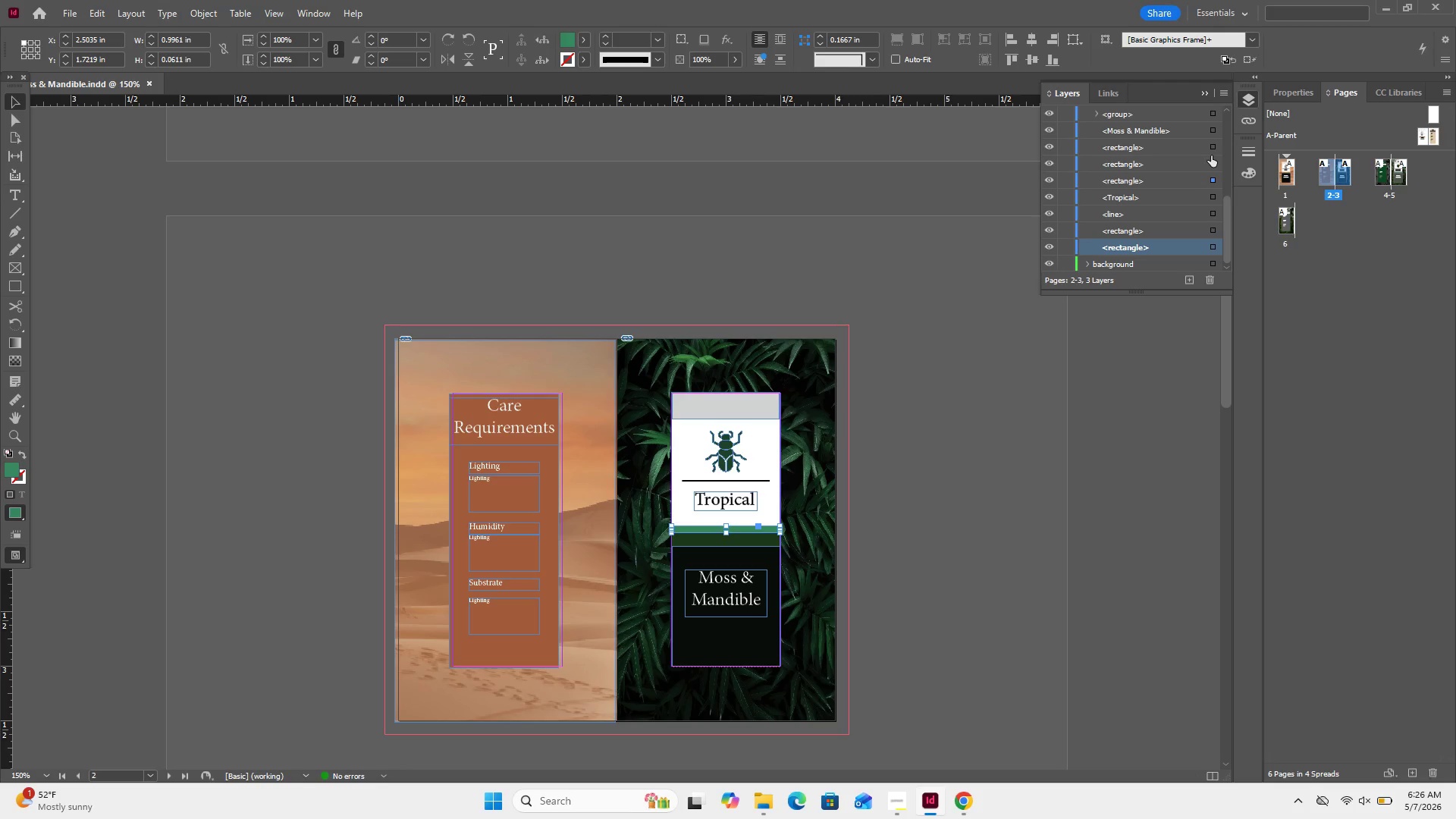 
left_click([1213, 159])
 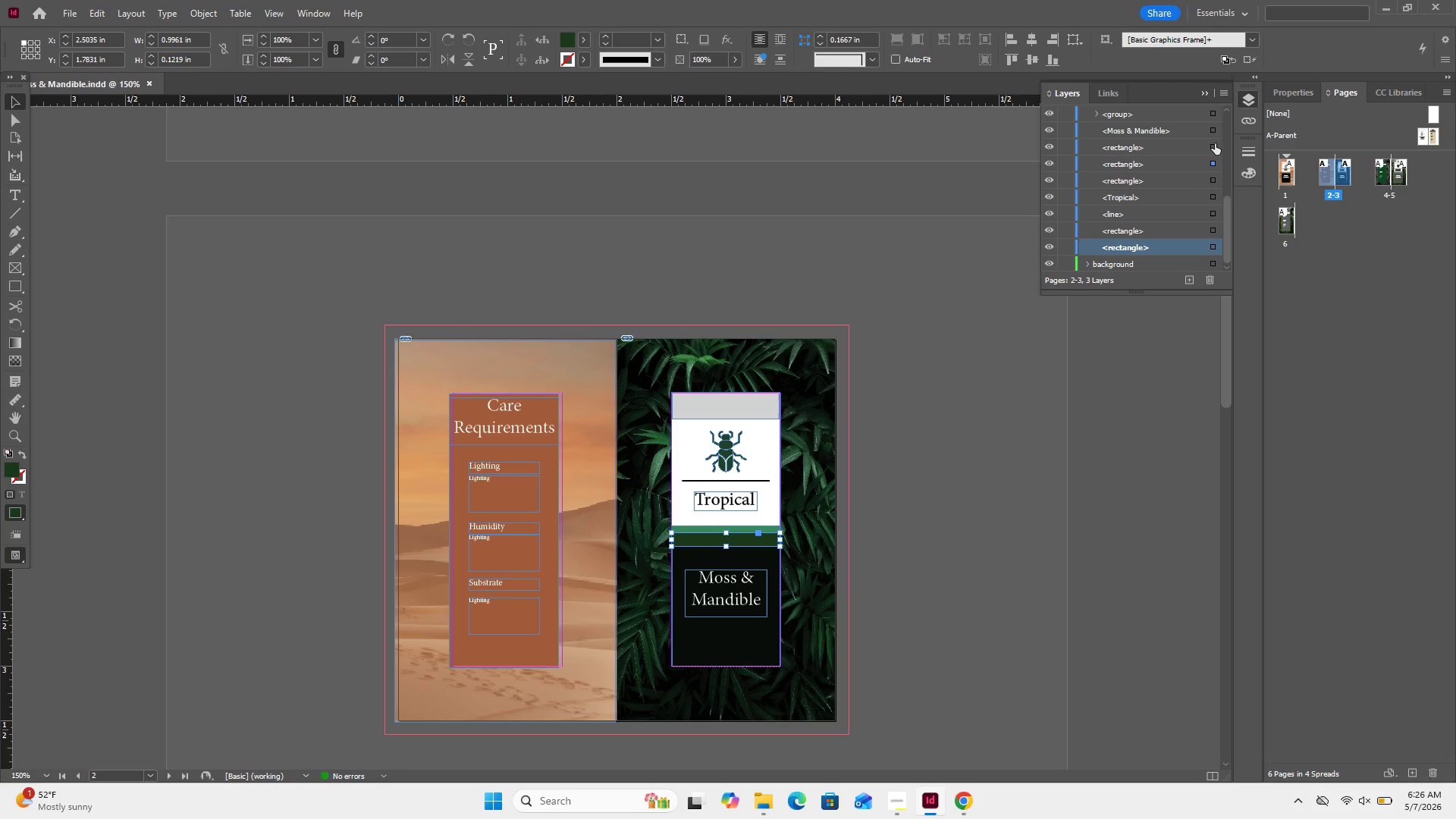 
left_click([1215, 146])
 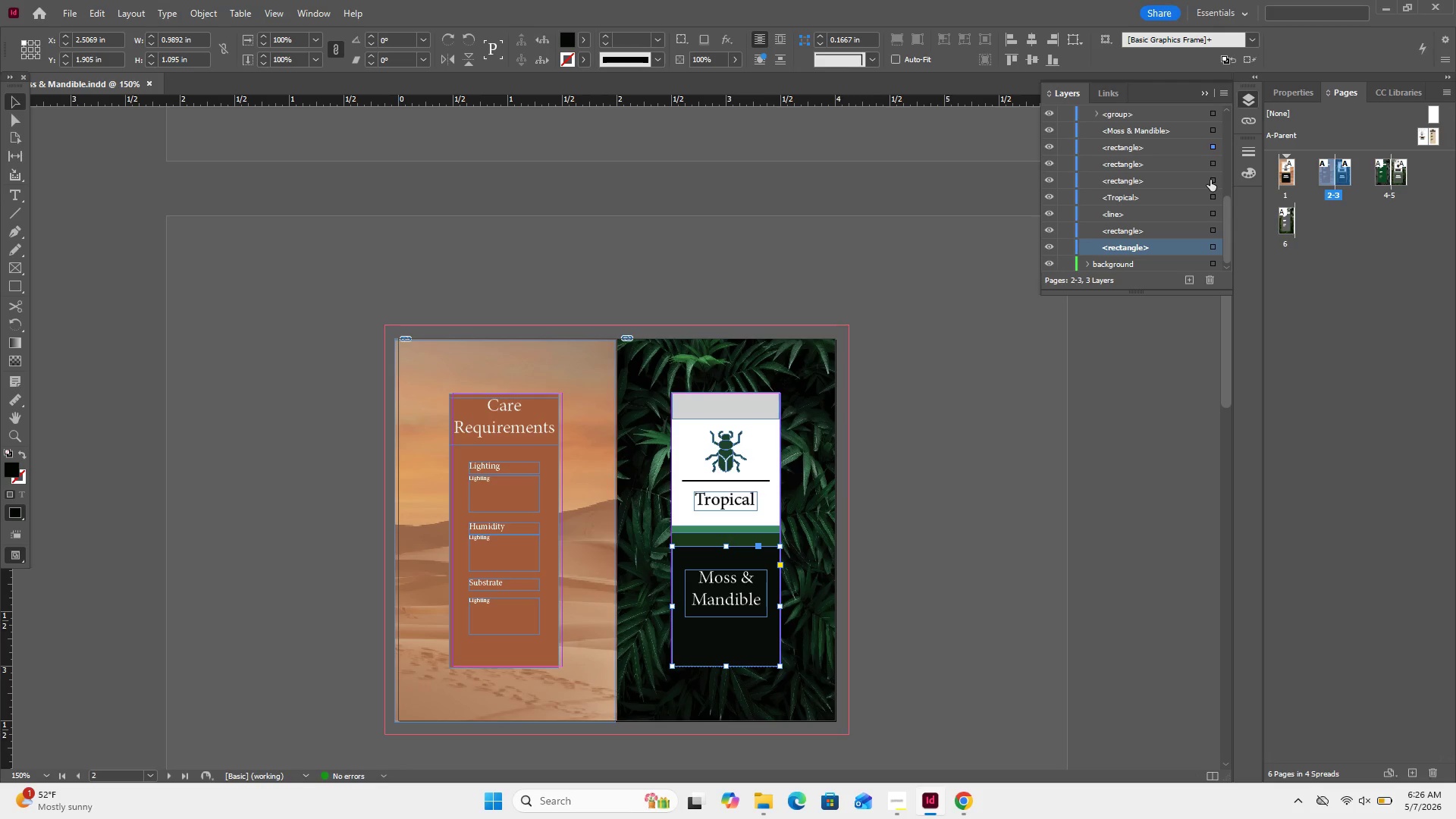 
hold_key(key=ShiftLeft, duration=2.2)
left_click([1210, 180])
 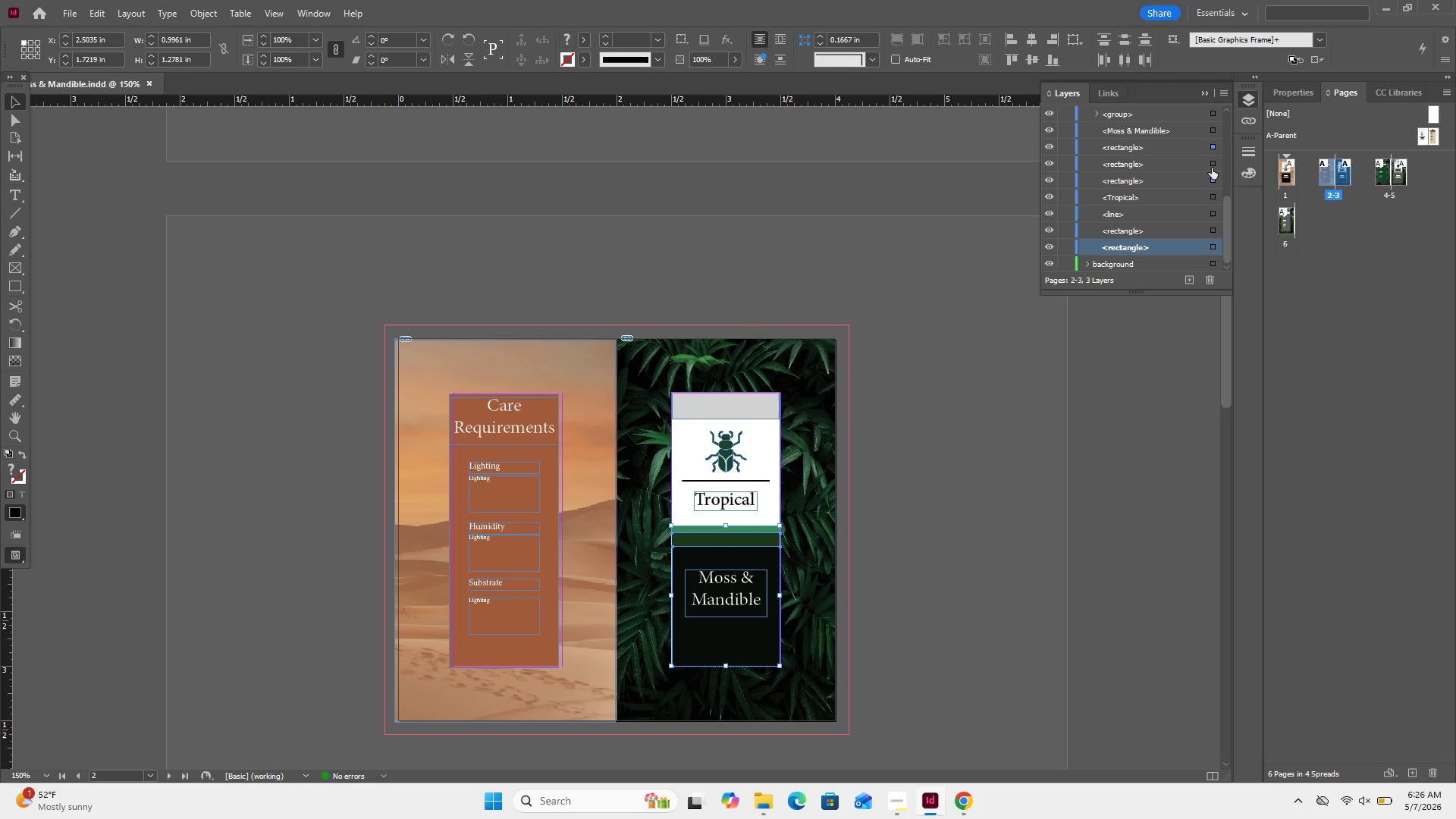 
left_click([1212, 168])
 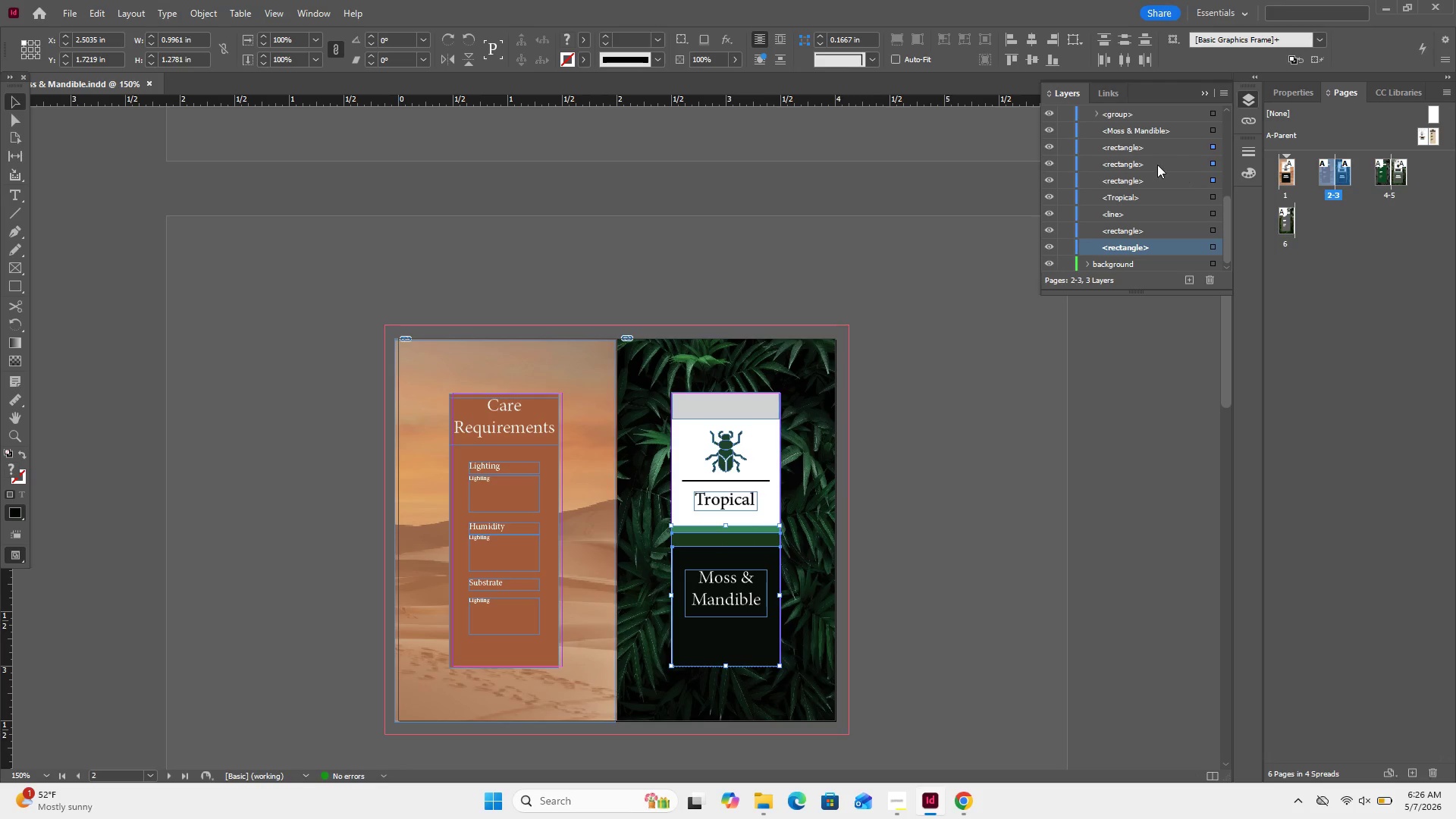 
left_click_drag(start_coordinate=[1149, 163], to_coordinate=[1142, 264])
 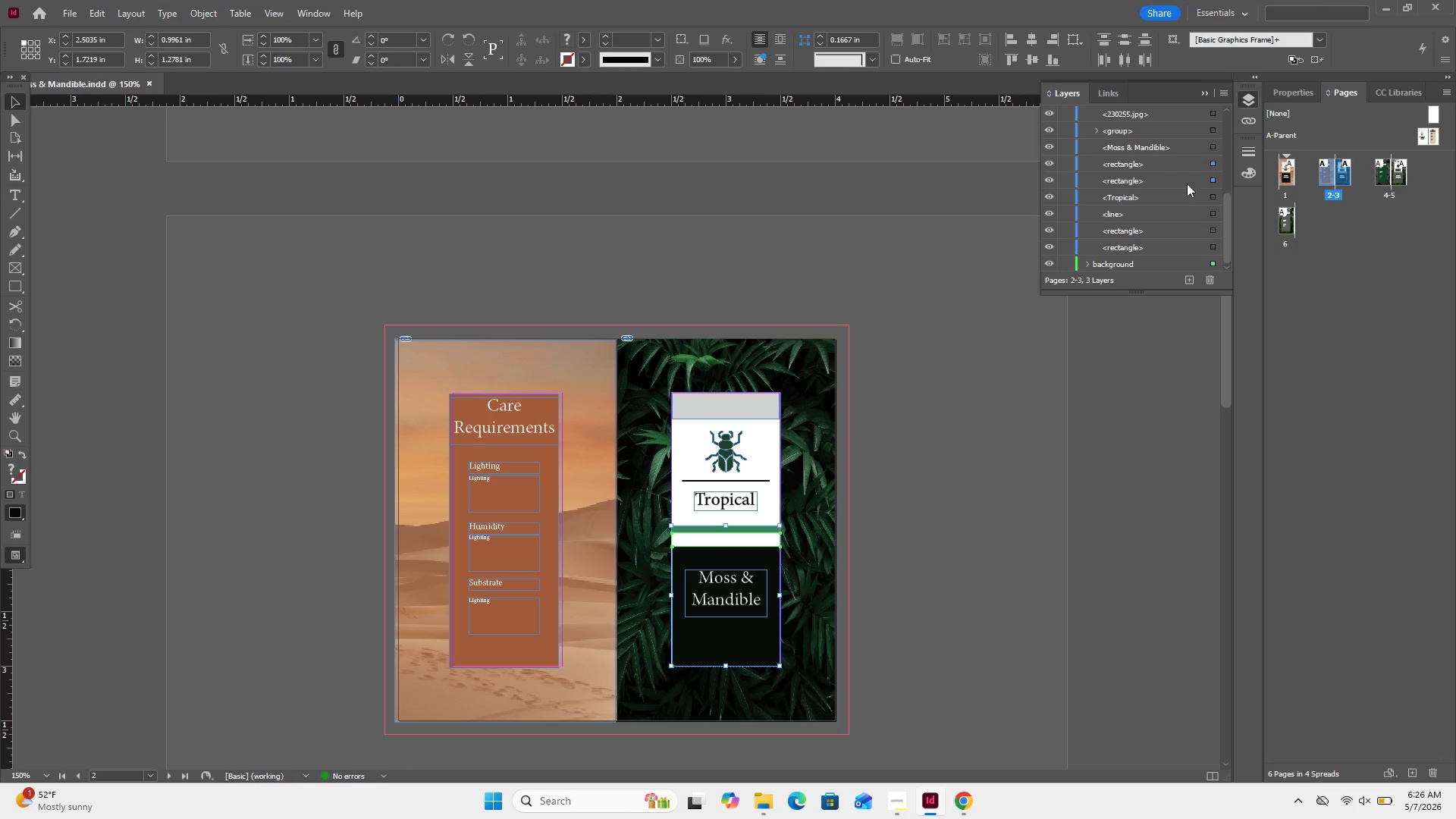 
left_click_drag(start_coordinate=[1178, 162], to_coordinate=[1166, 268])
 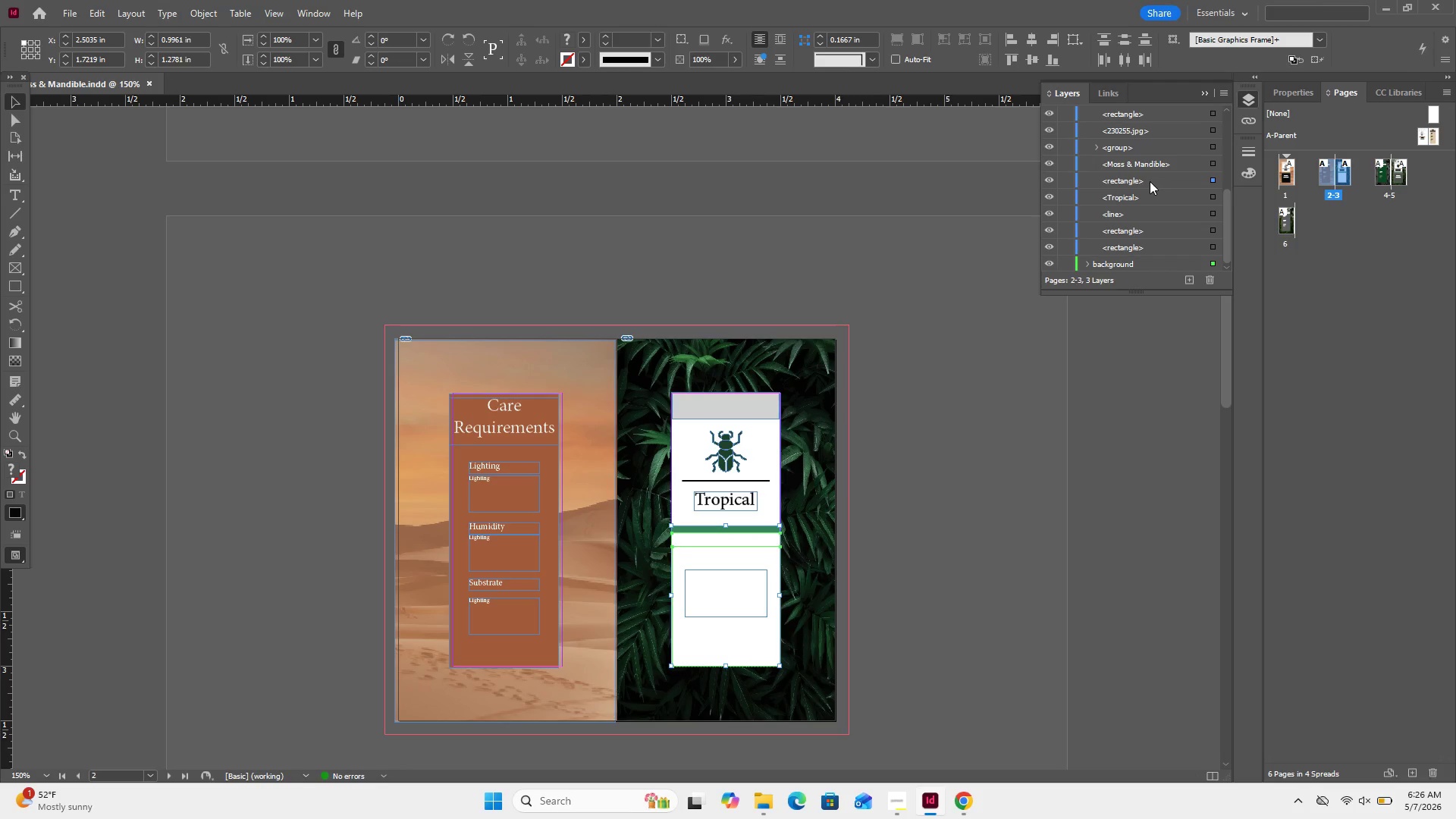 
left_click_drag(start_coordinate=[1150, 181], to_coordinate=[1153, 269])
 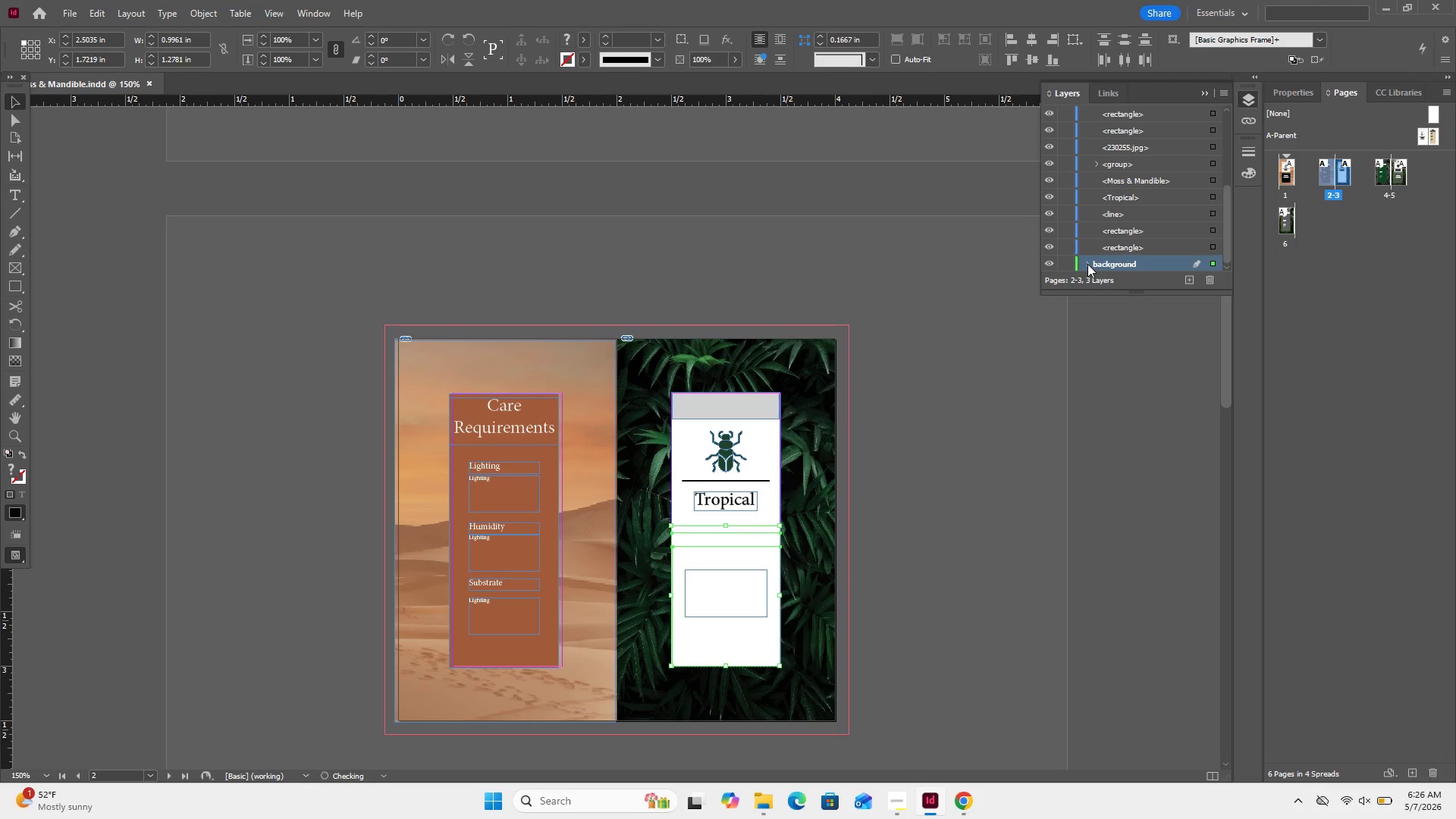 
left_click([1087, 264])
 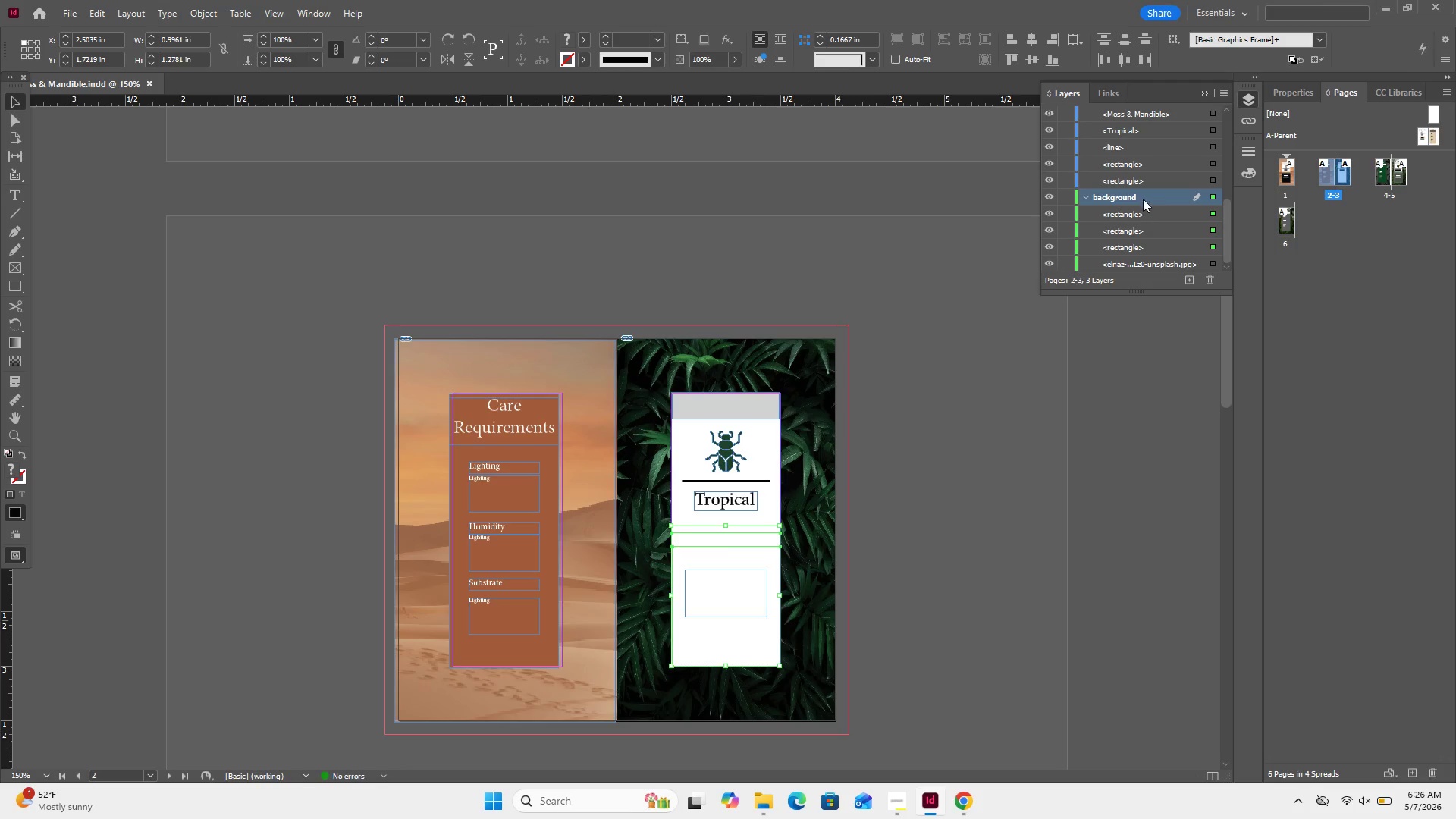 
left_click_drag(start_coordinate=[1138, 212], to_coordinate=[1141, 250])
 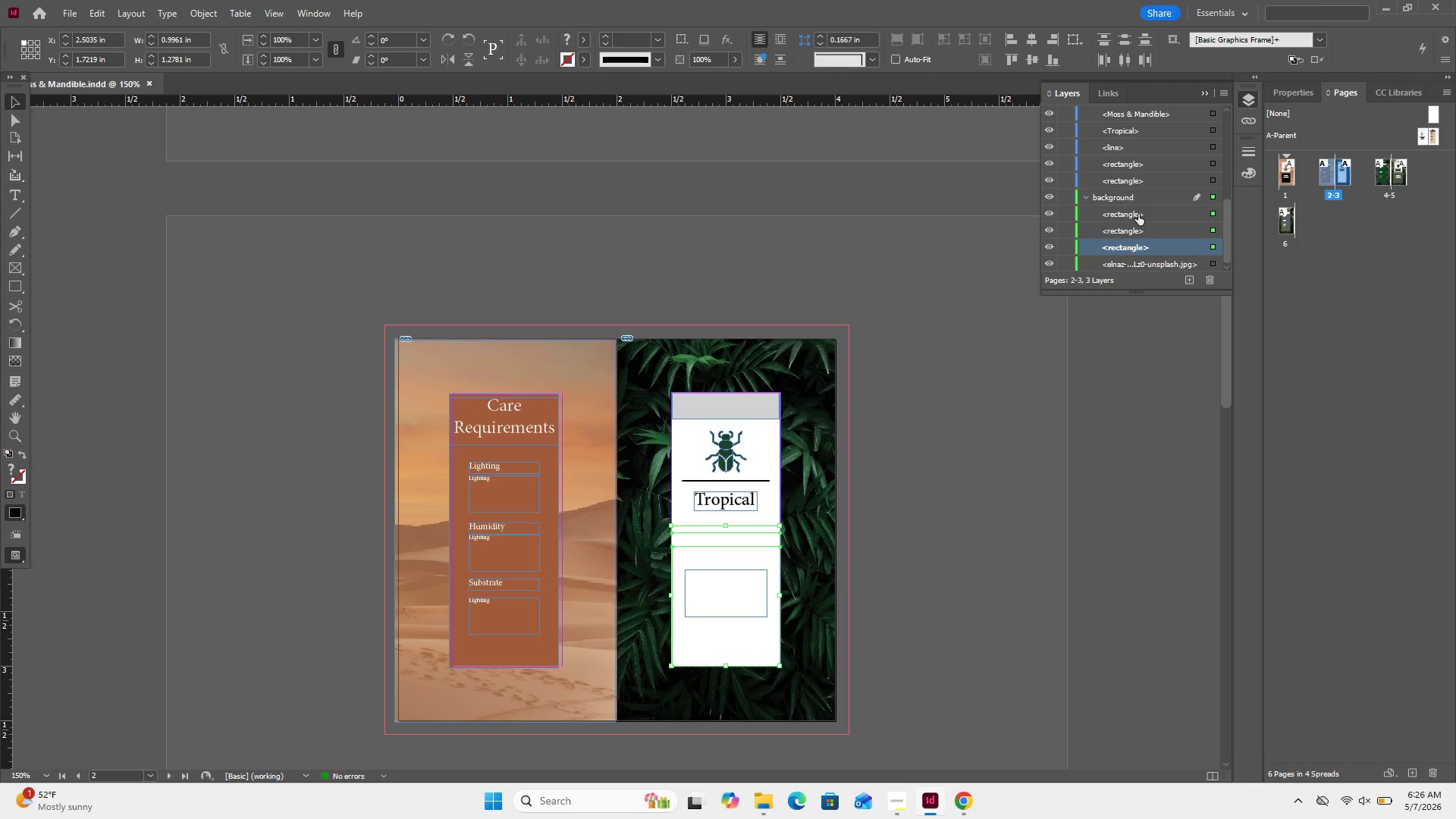 
left_click_drag(start_coordinate=[1138, 214], to_coordinate=[1142, 249])
 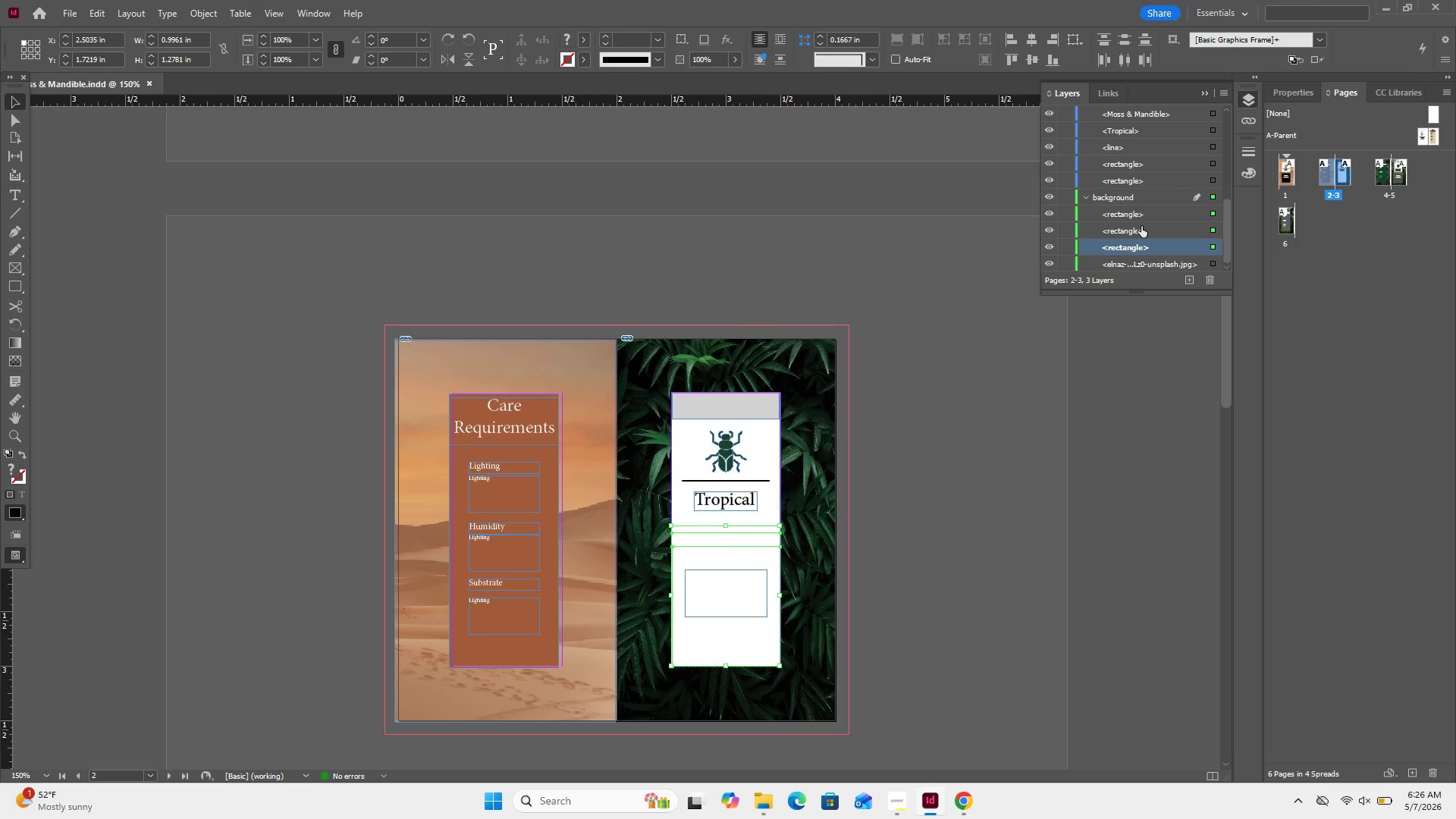 
left_click_drag(start_coordinate=[1141, 226], to_coordinate=[1141, 207])
 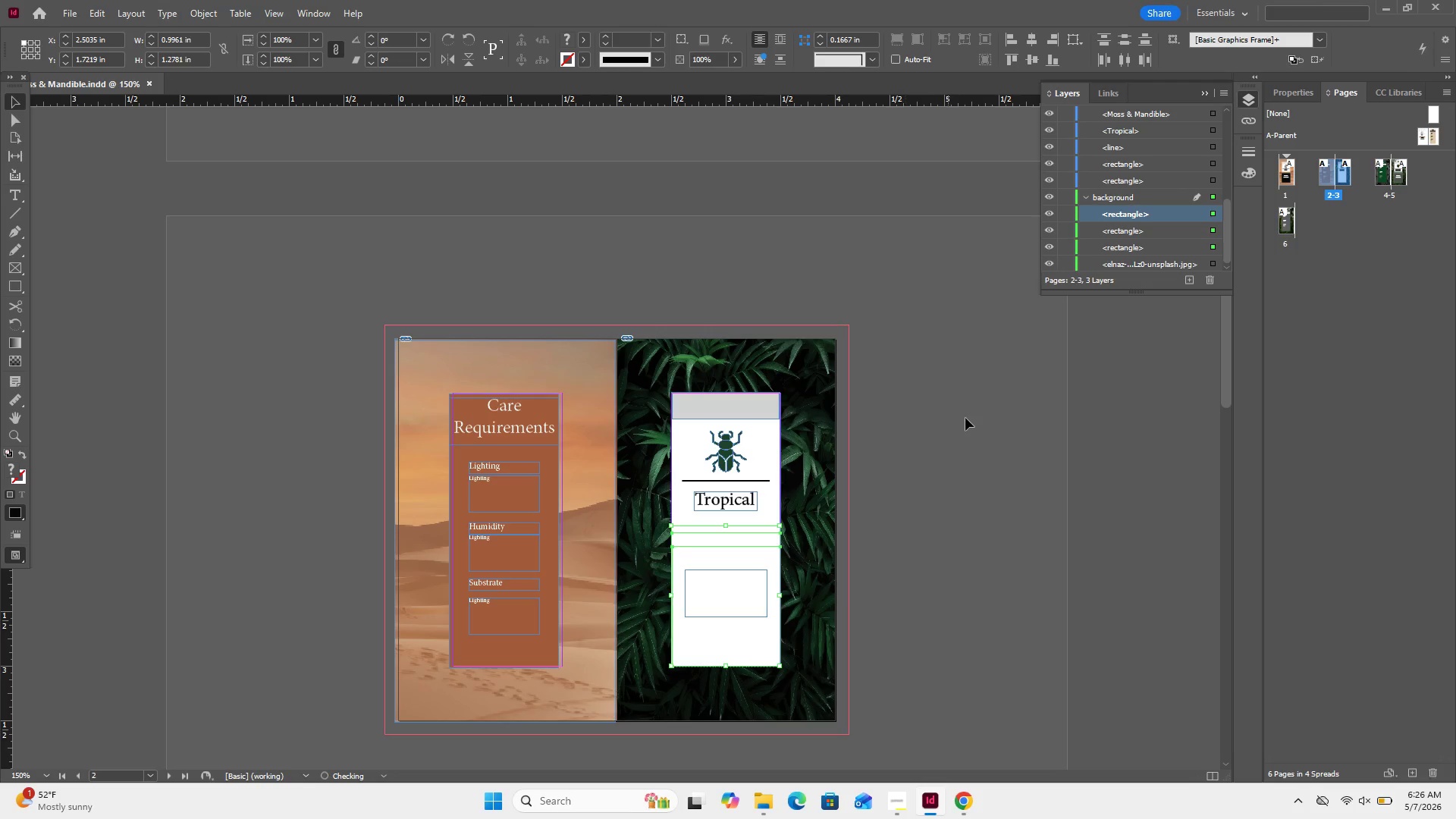 
left_click([967, 416])
 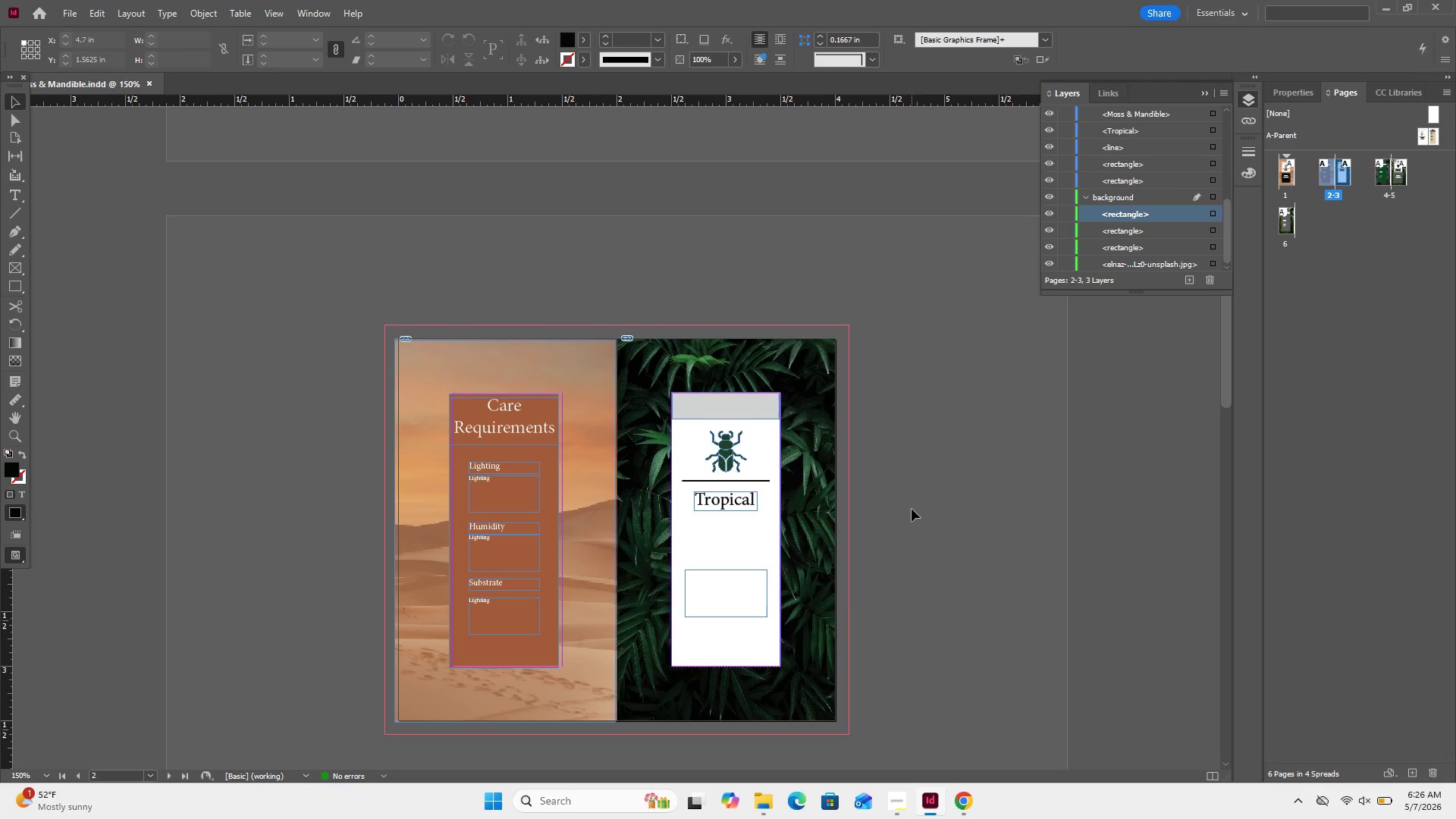 
key(Control+Z)
 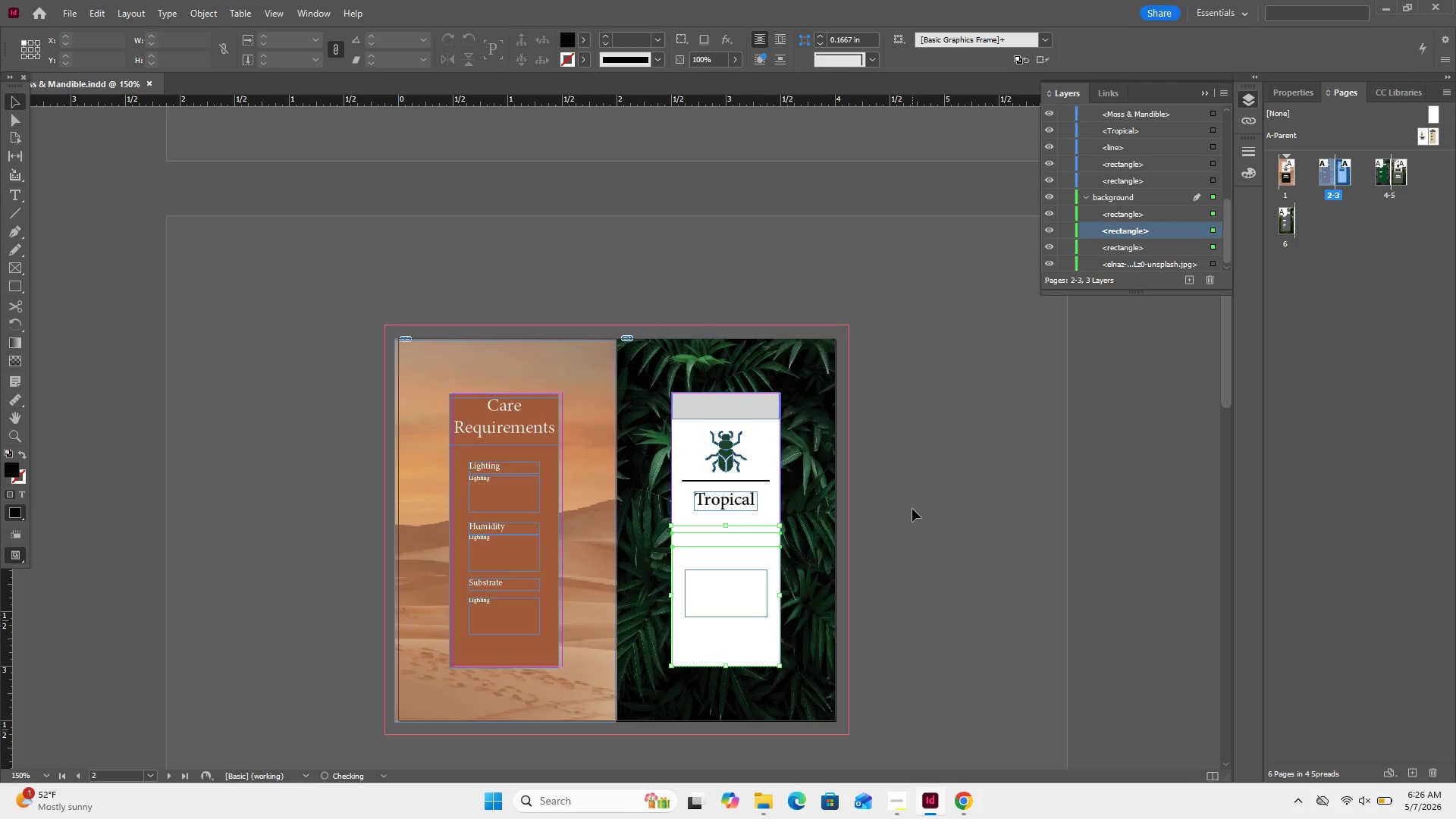 
key(Control+Z)
 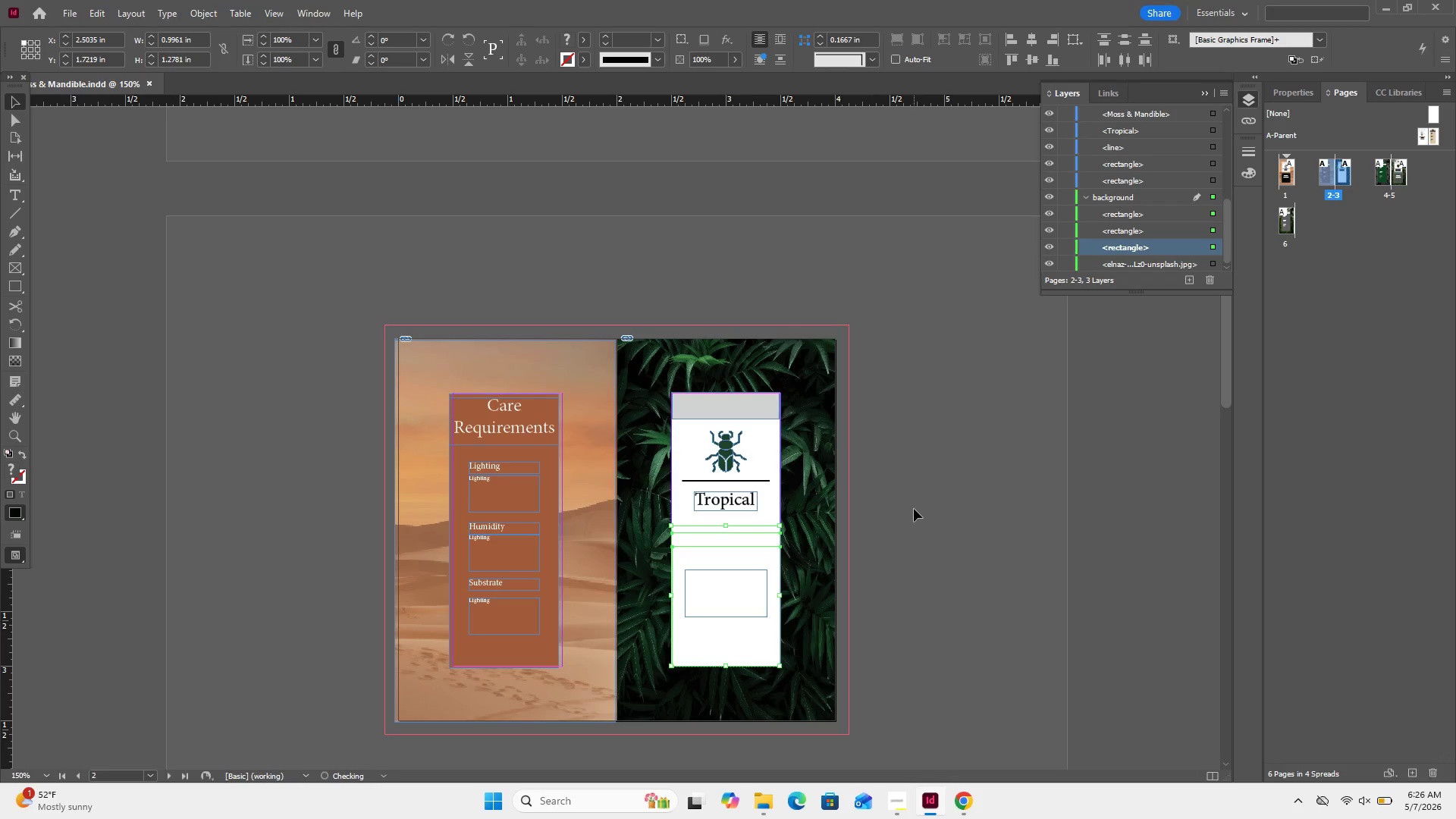 
key(Control+Z)
 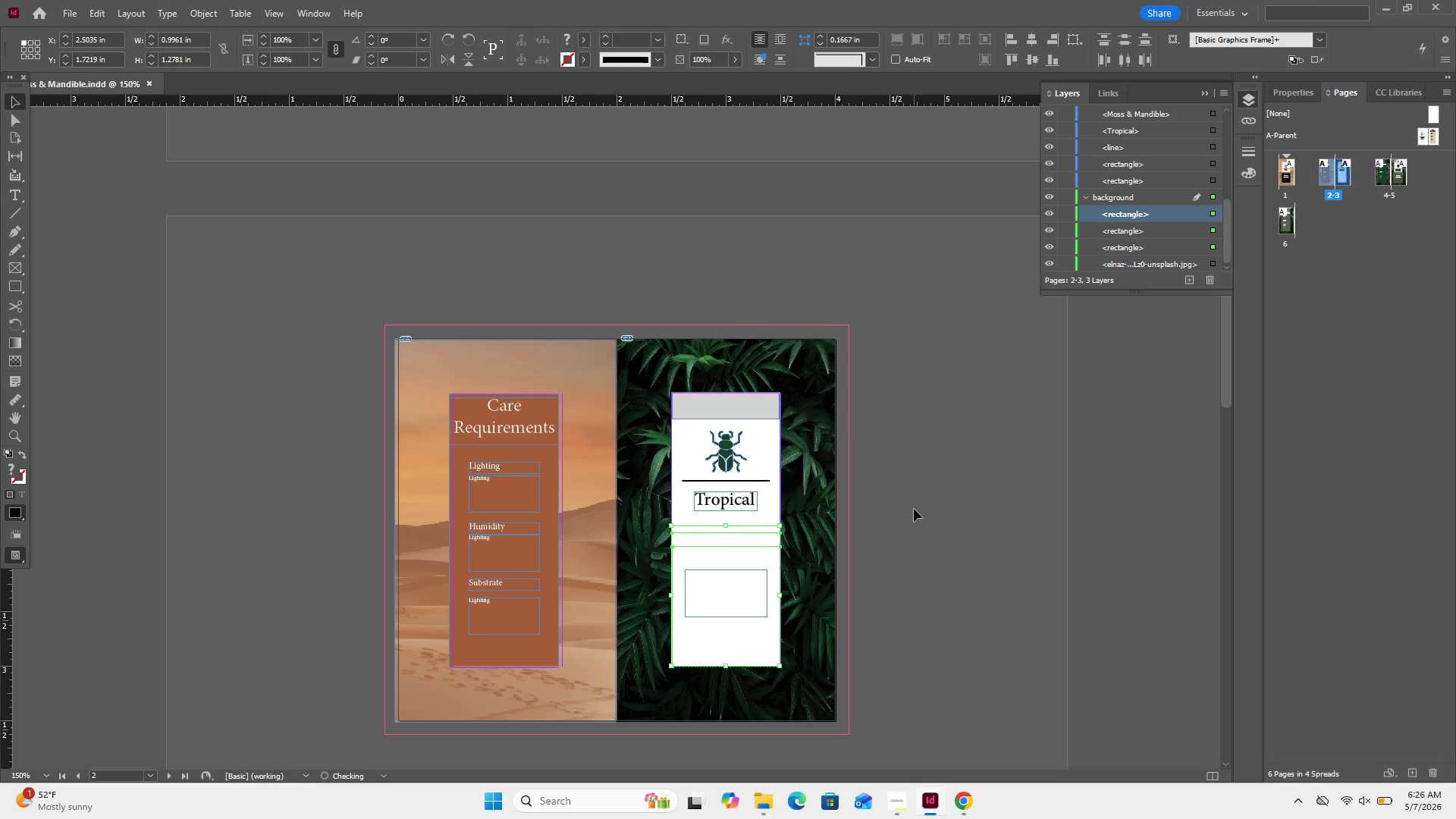 
key(Control+Z)
 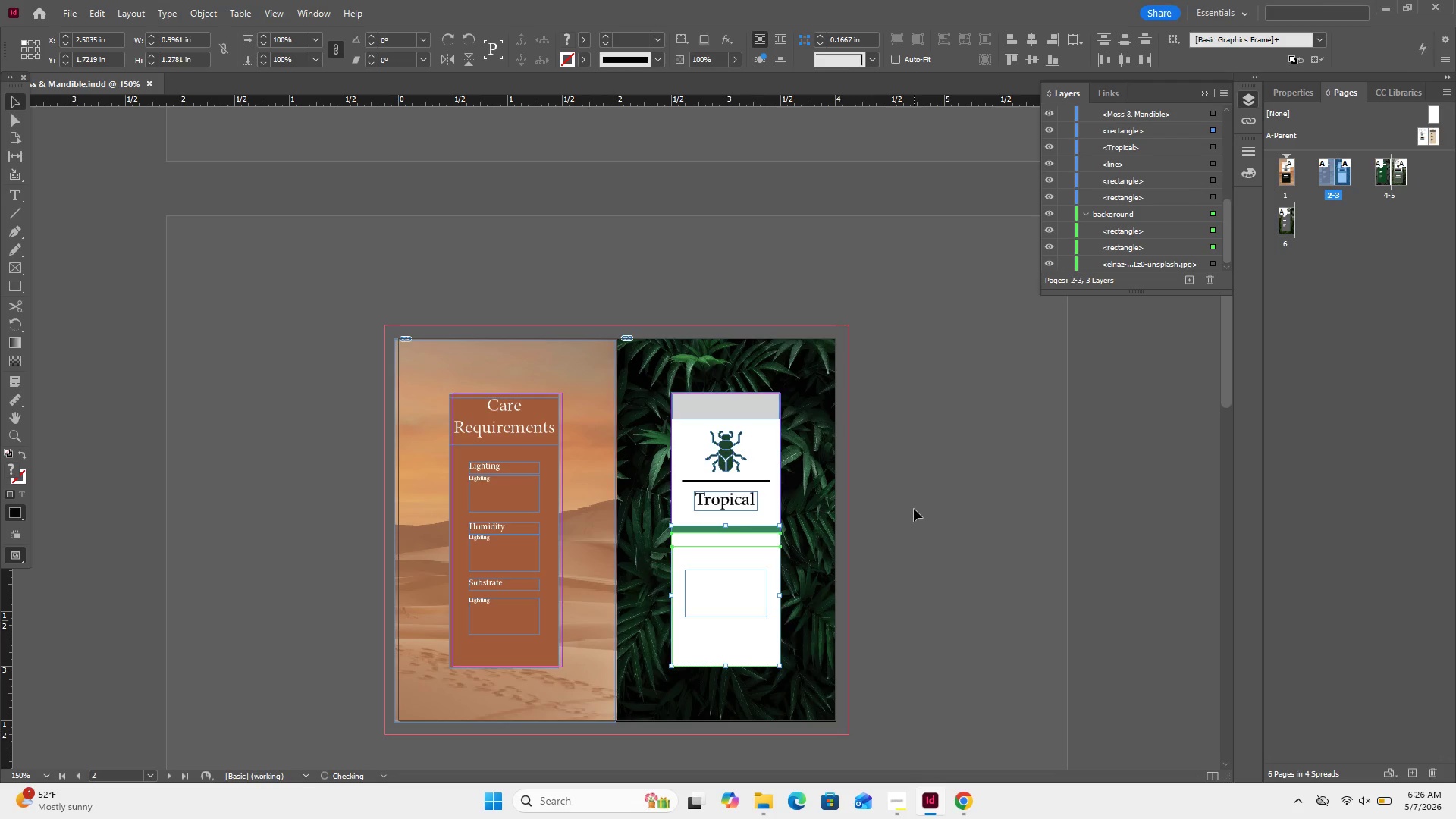 
key(Control+Z)
 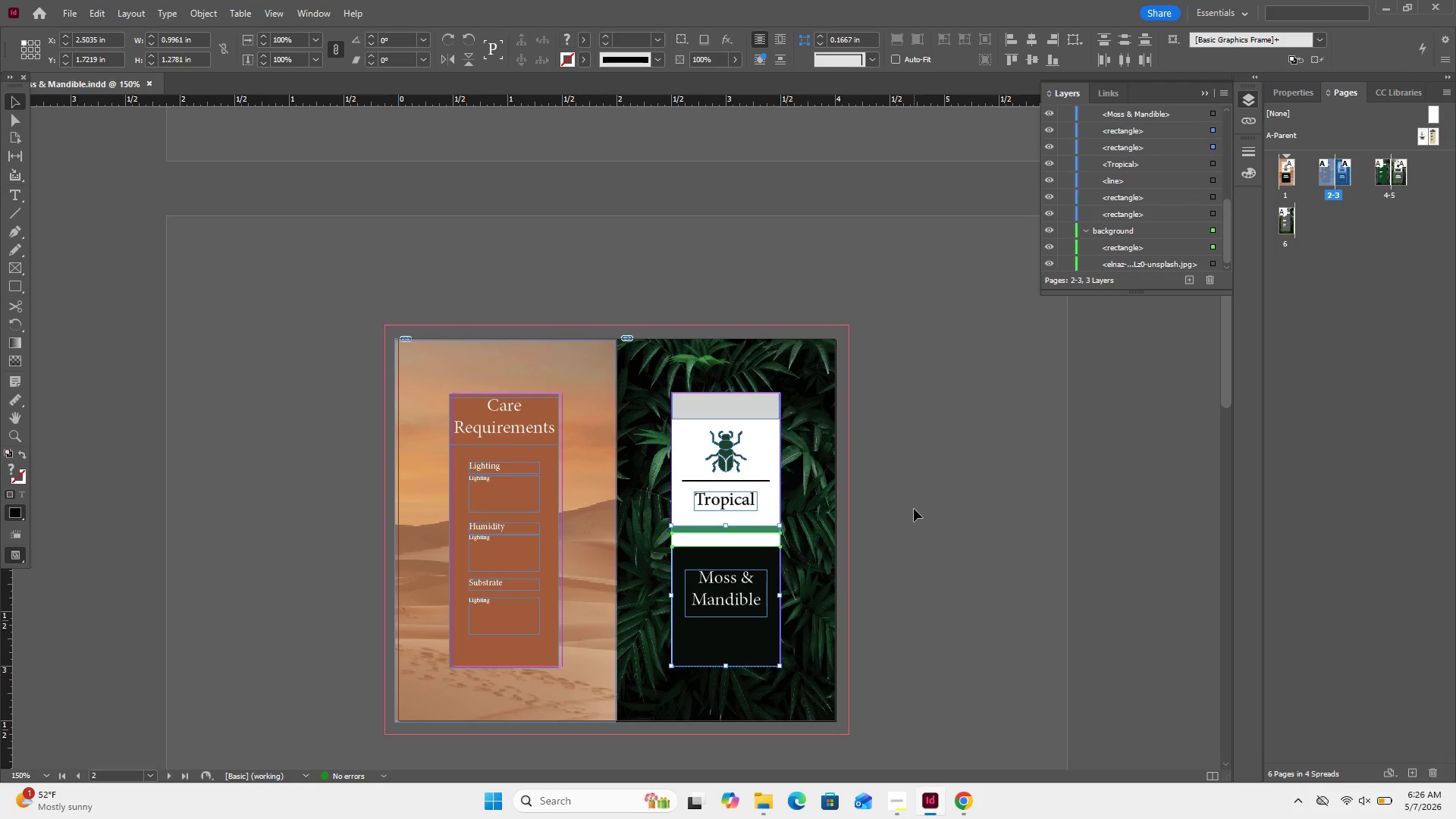 
key(Control+Z)
 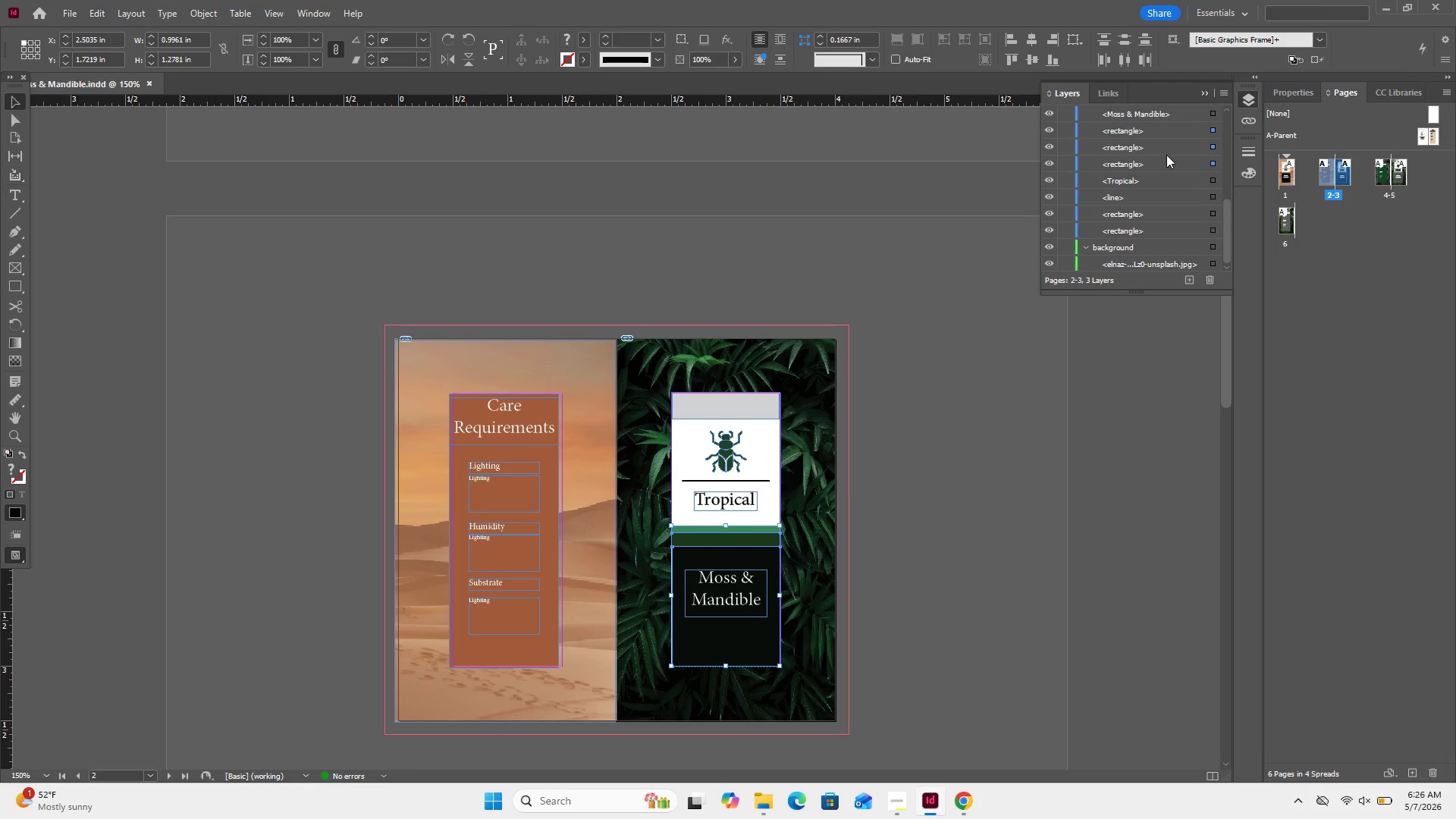 
left_click([1210, 159])
 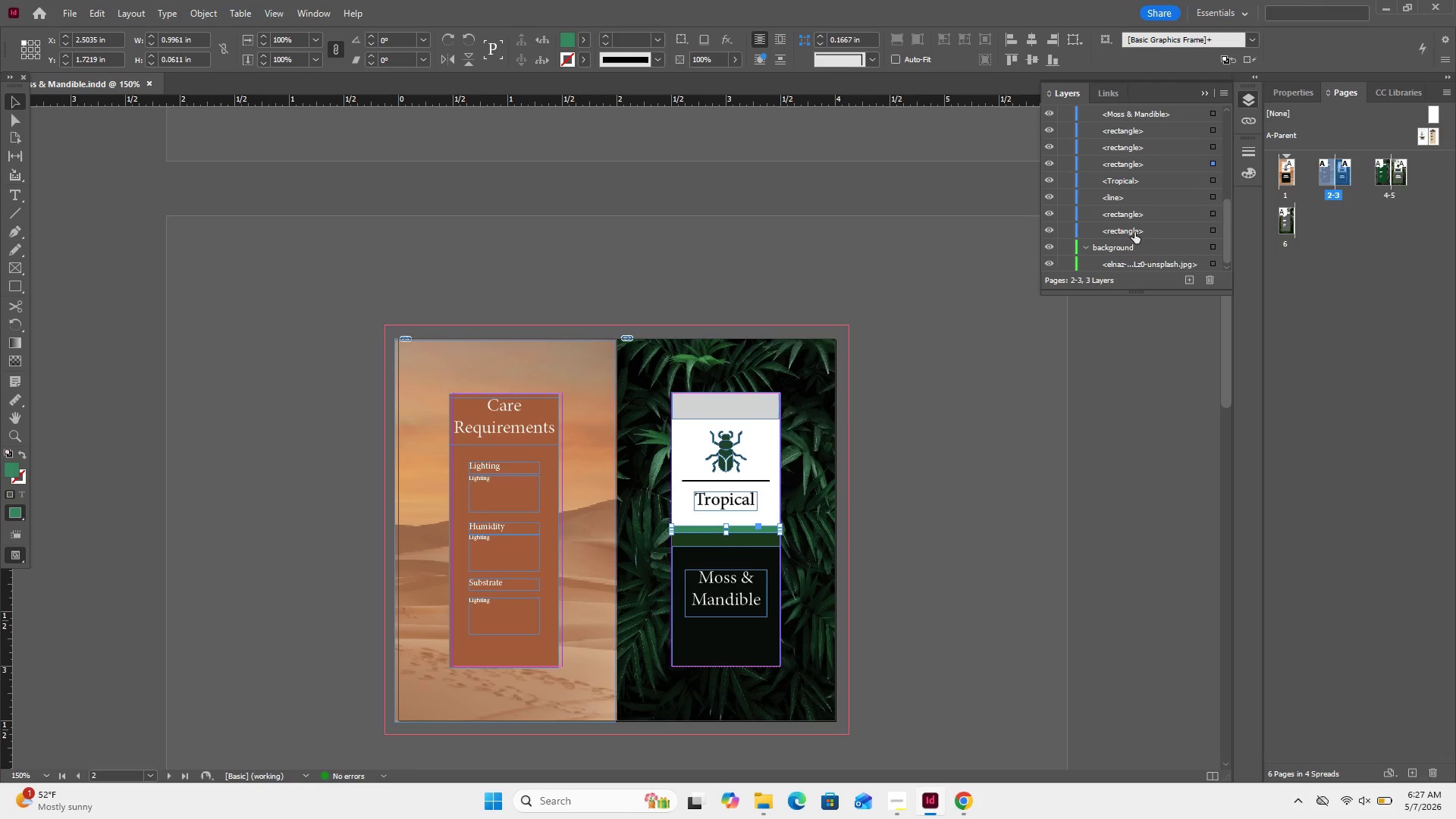 
wait(5.23)
 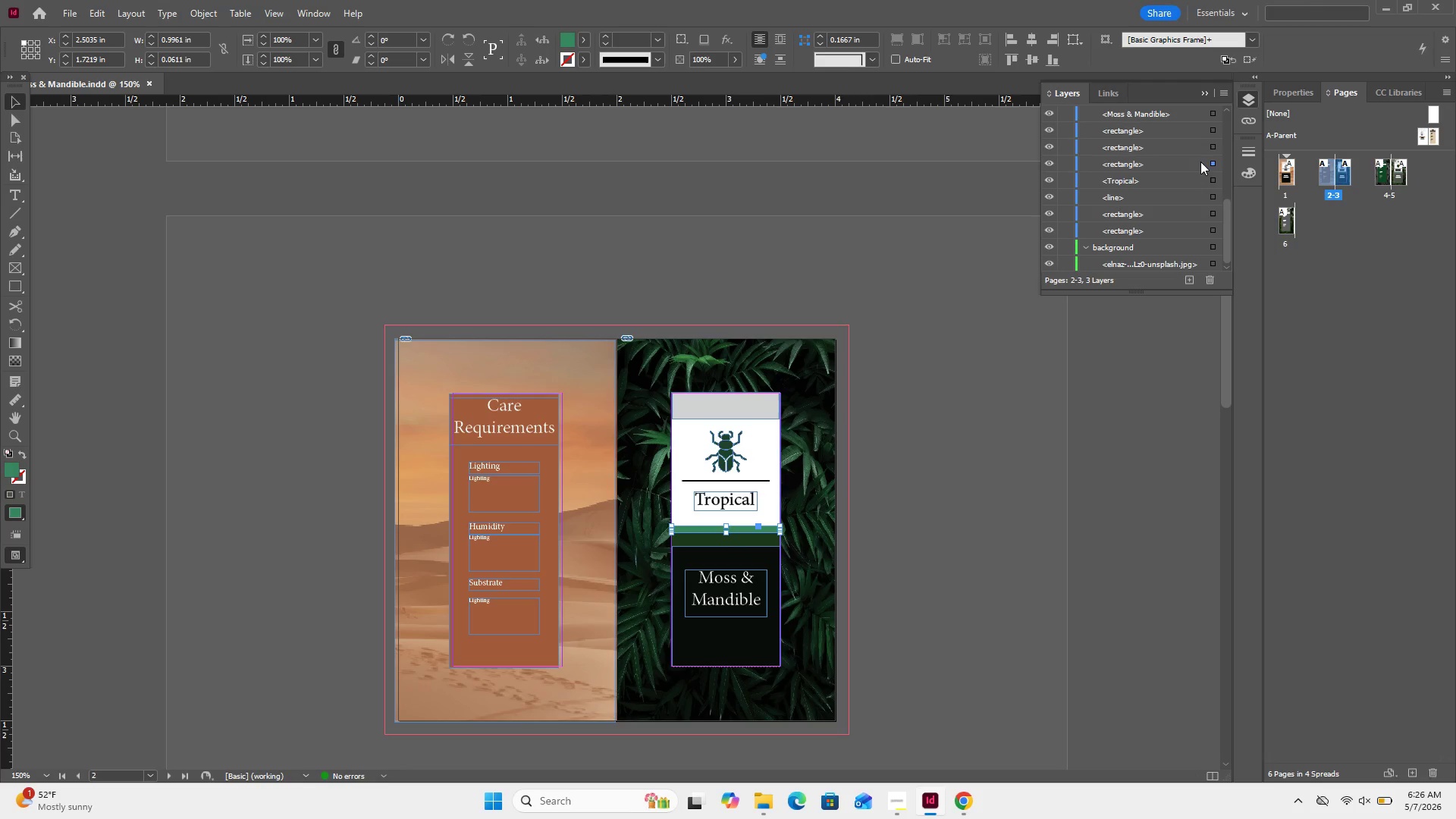 
left_click([1216, 232])
 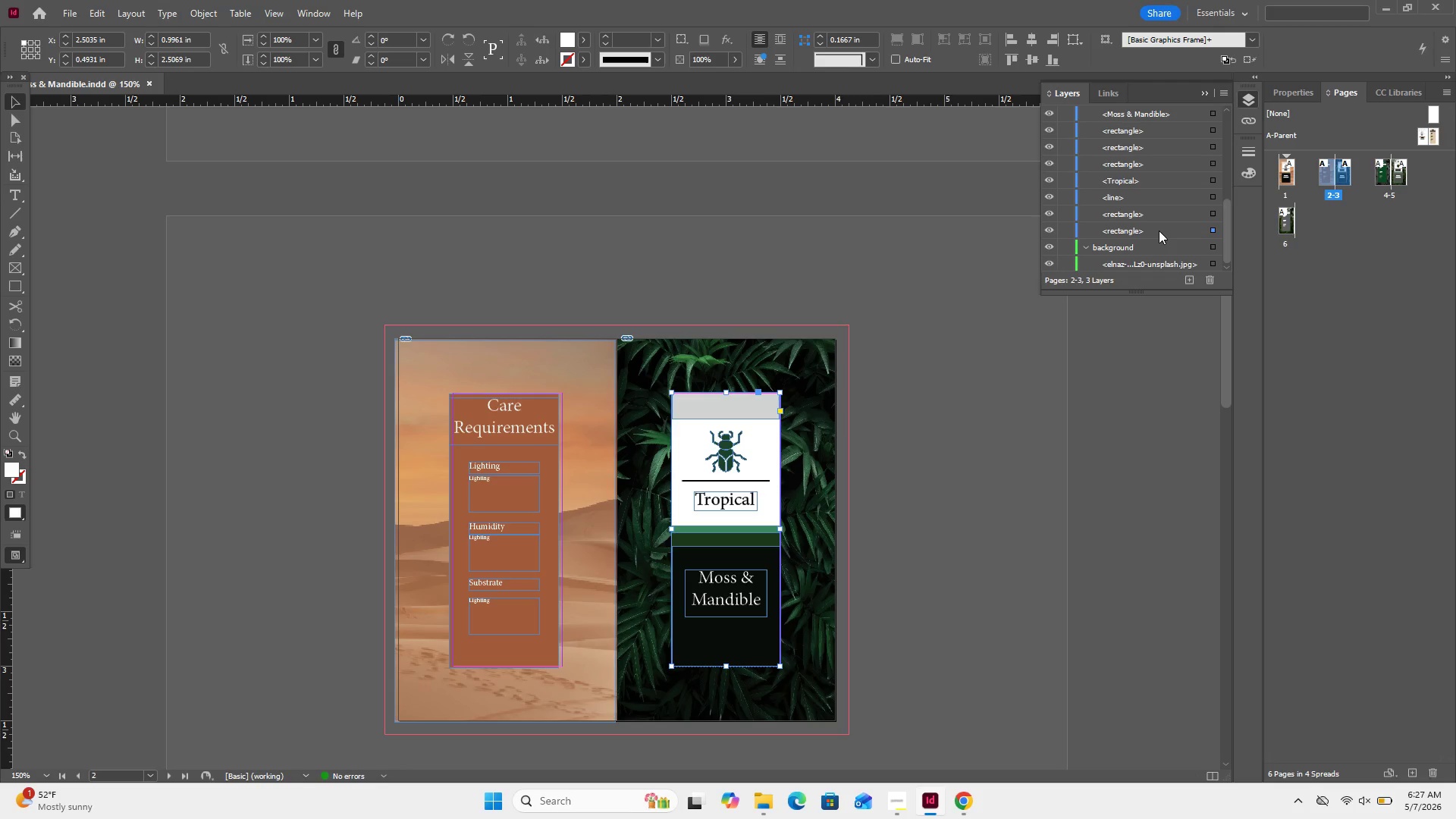 
left_click_drag(start_coordinate=[1159, 231], to_coordinate=[1153, 248])
 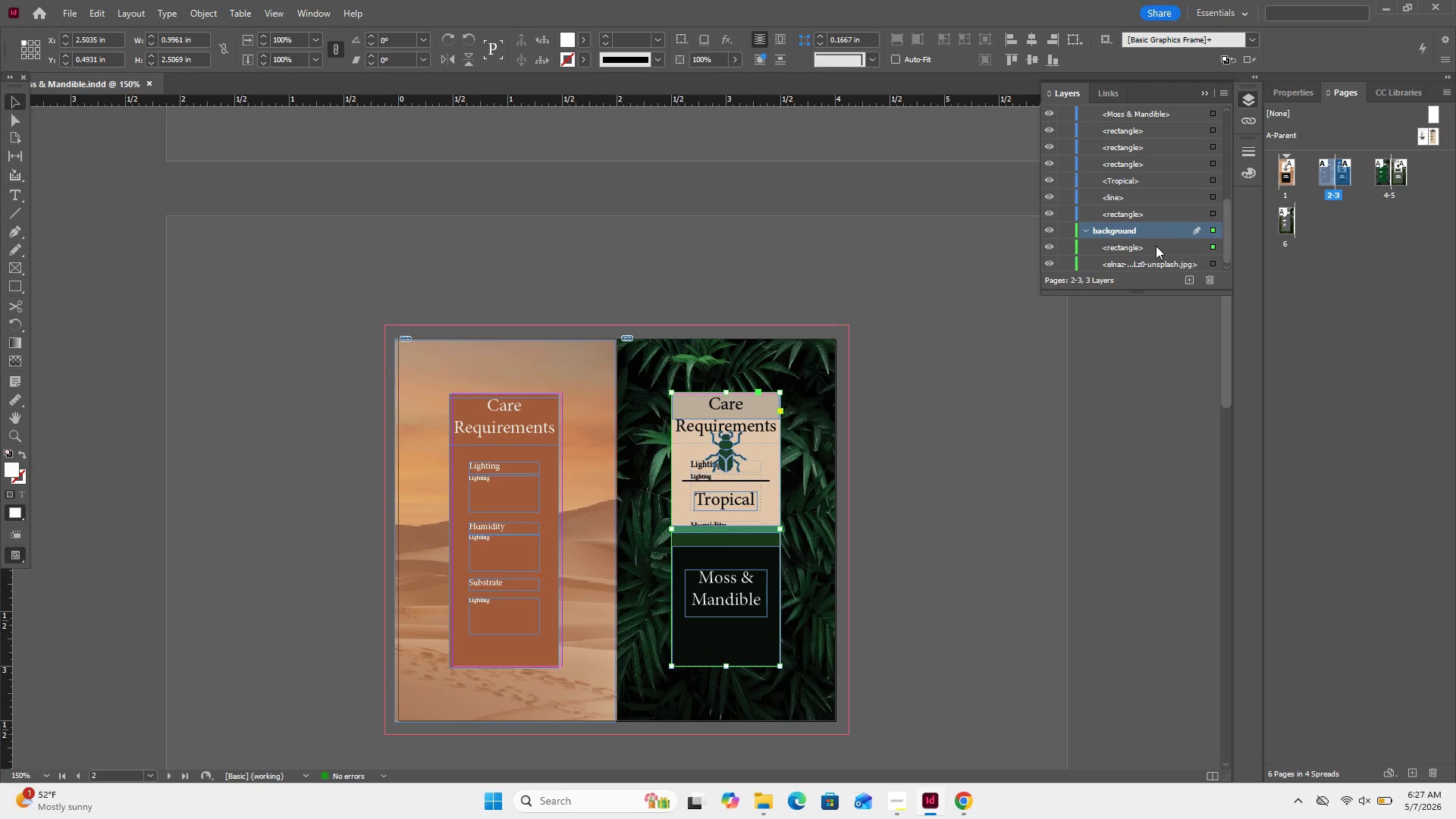 
left_click_drag(start_coordinate=[1179, 246], to_coordinate=[1177, 266])
 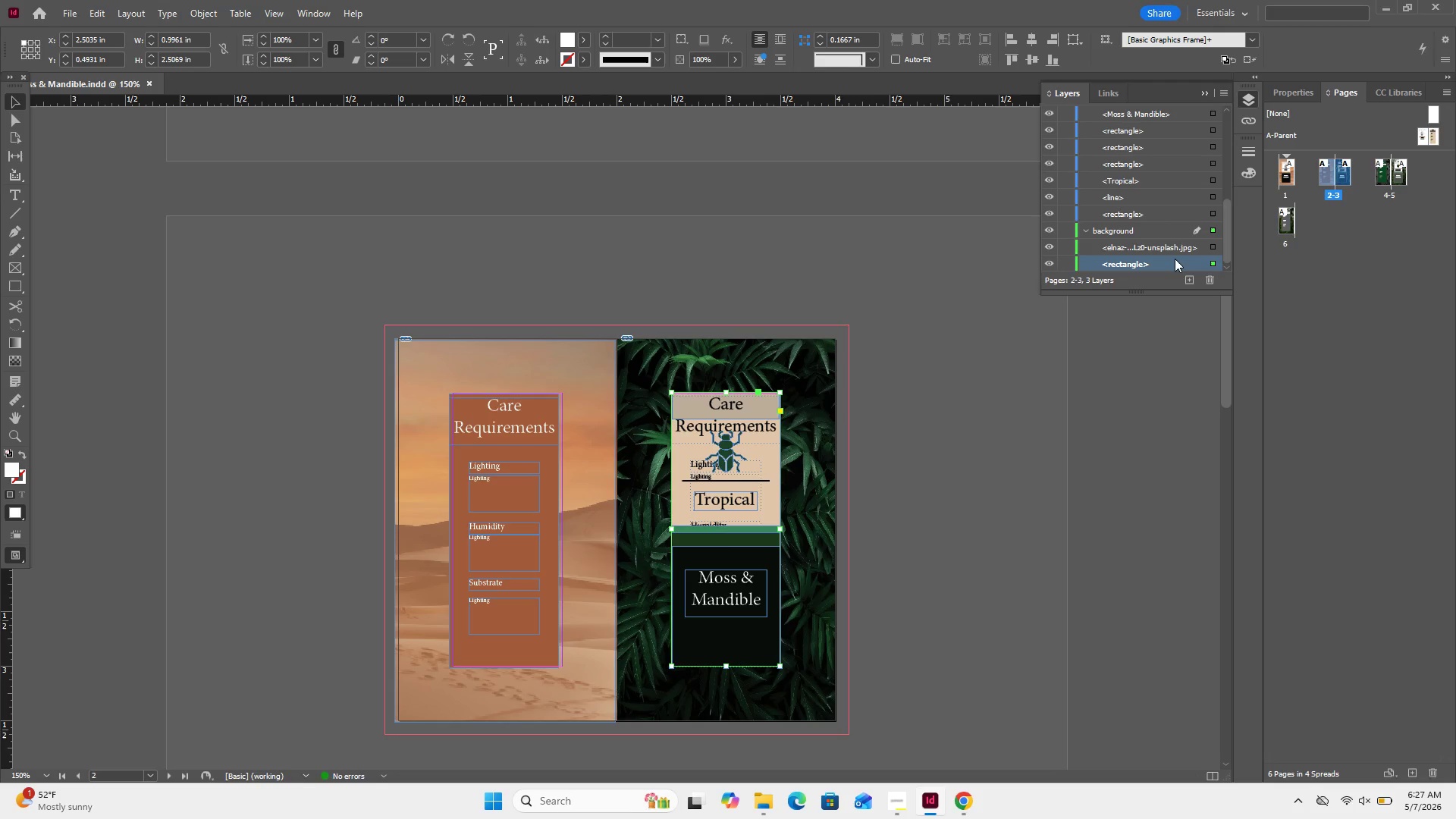 
left_click_drag(start_coordinate=[1175, 259], to_coordinate=[1166, 242])
 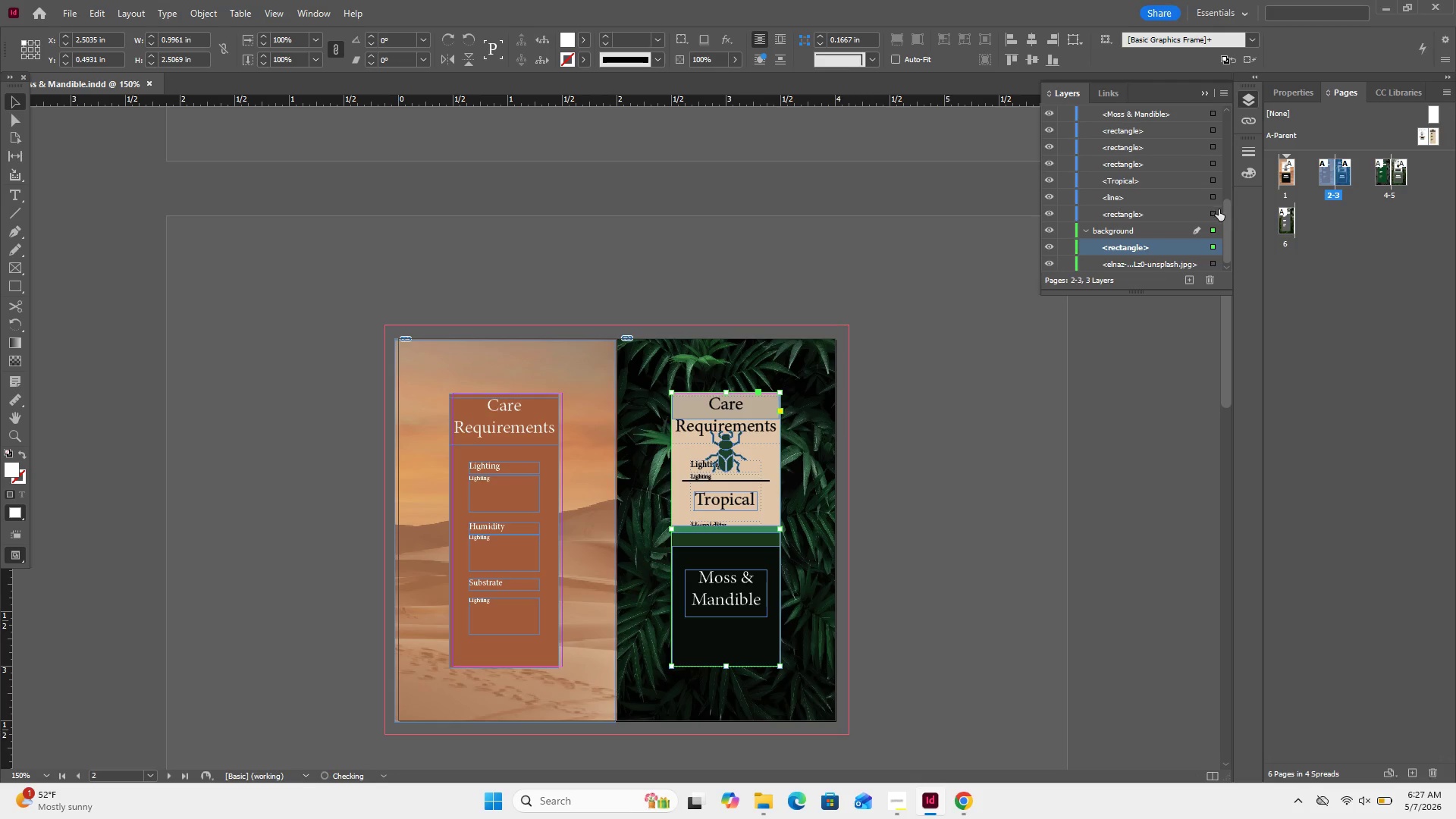 
left_click([1219, 209])
 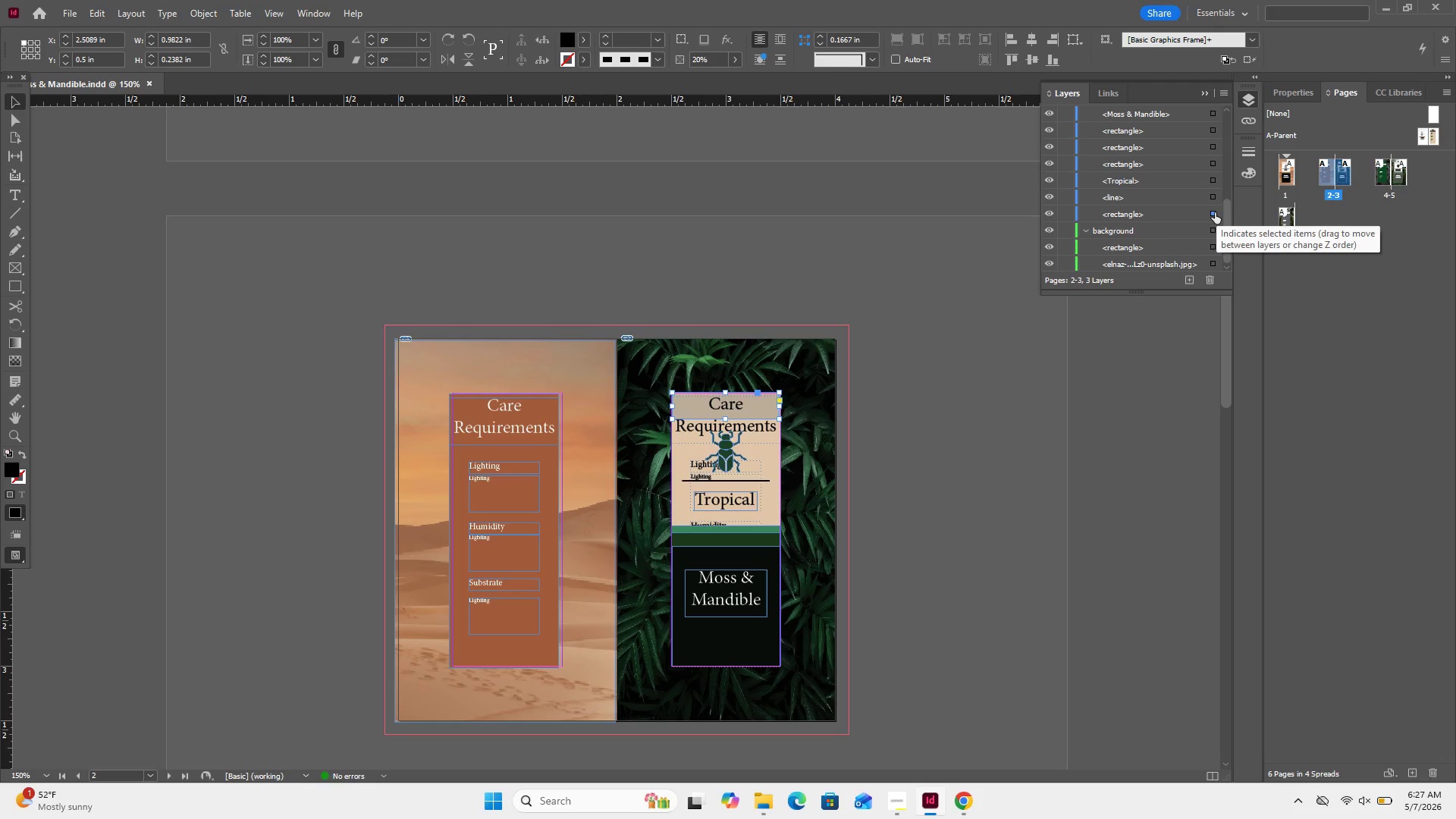 
key(Delete)
 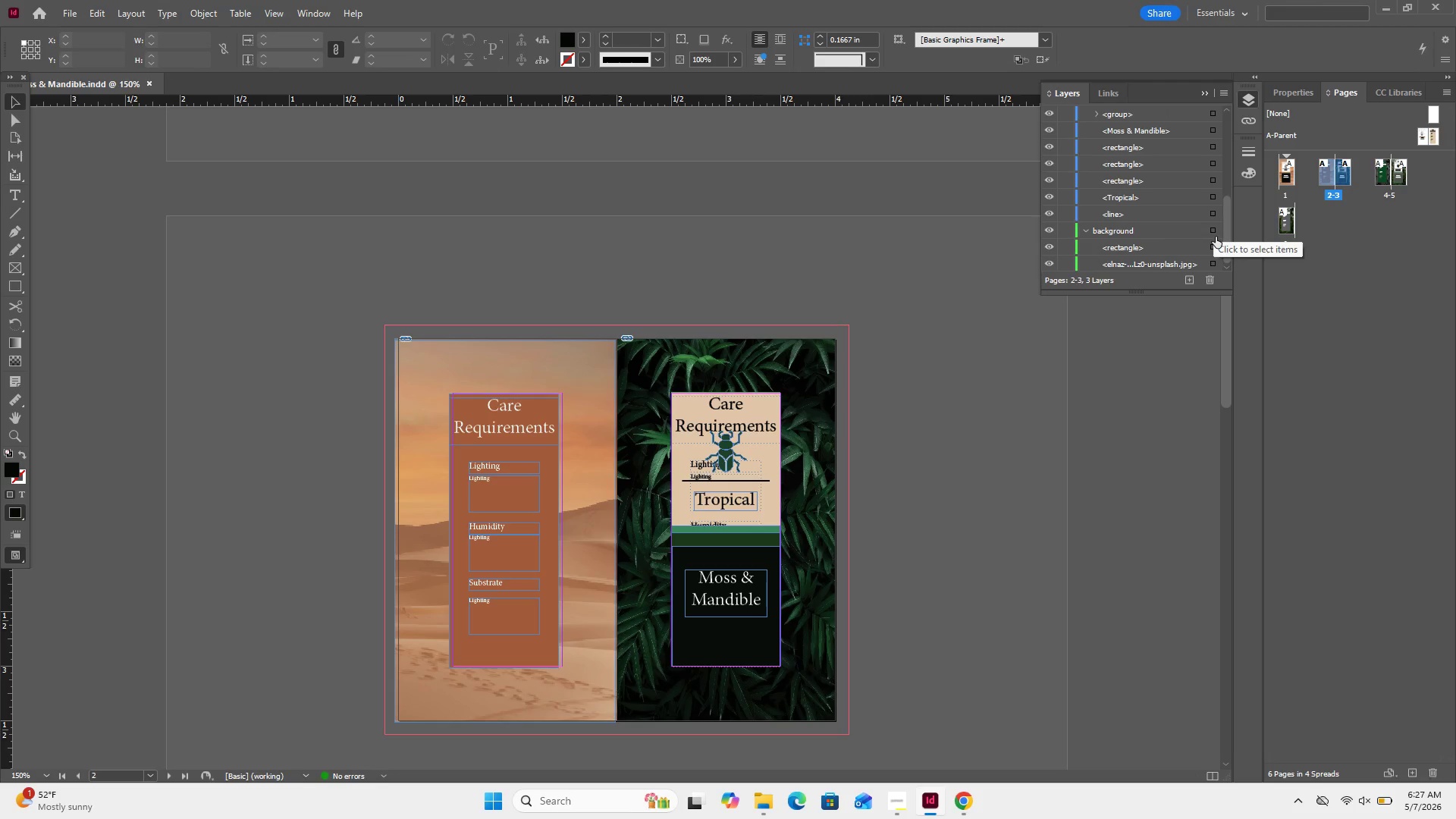 
key(Control+Z)
 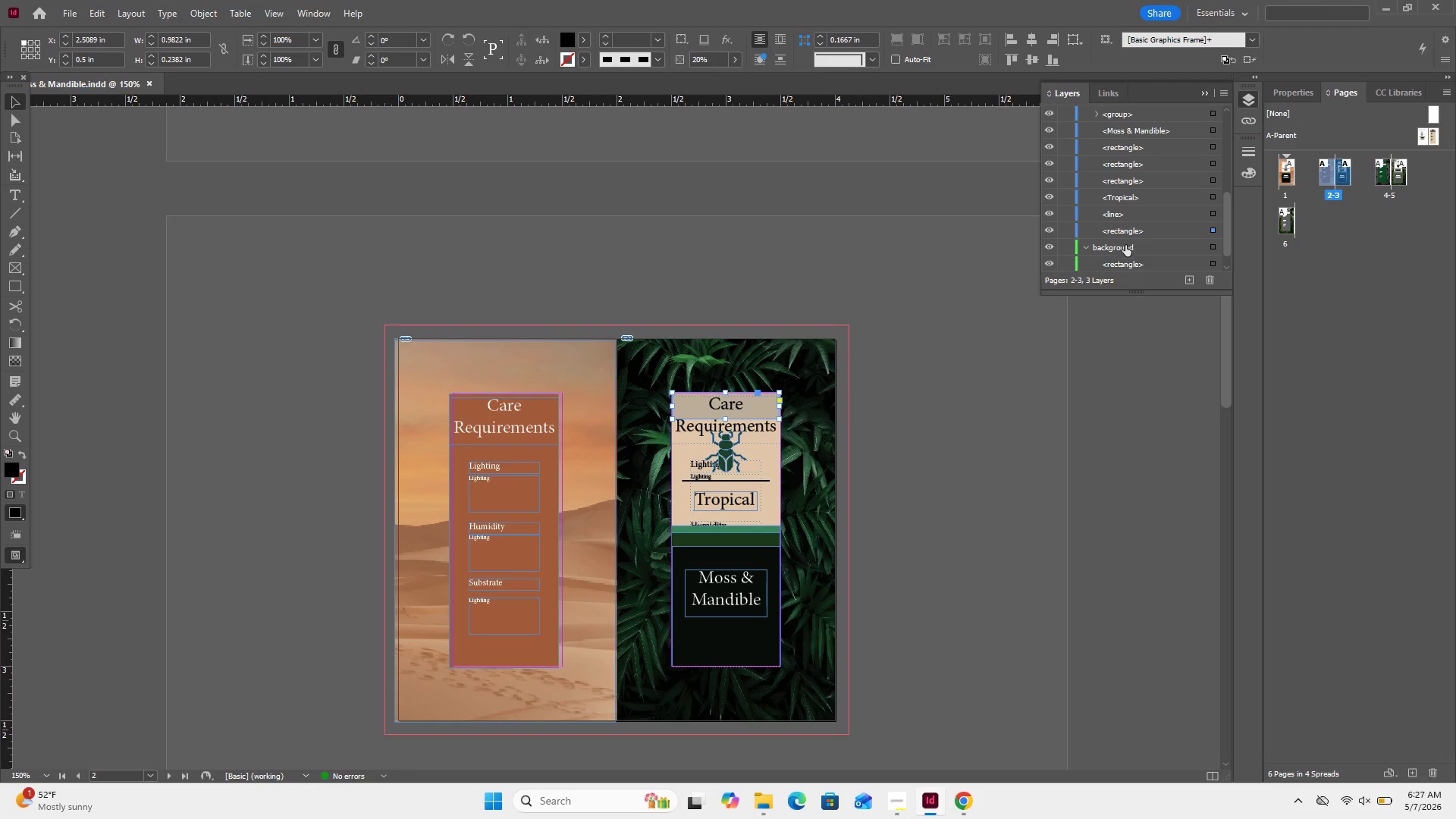 
scroll: coordinate [1153, 264], scroll_direction: down, amount: 3.0
 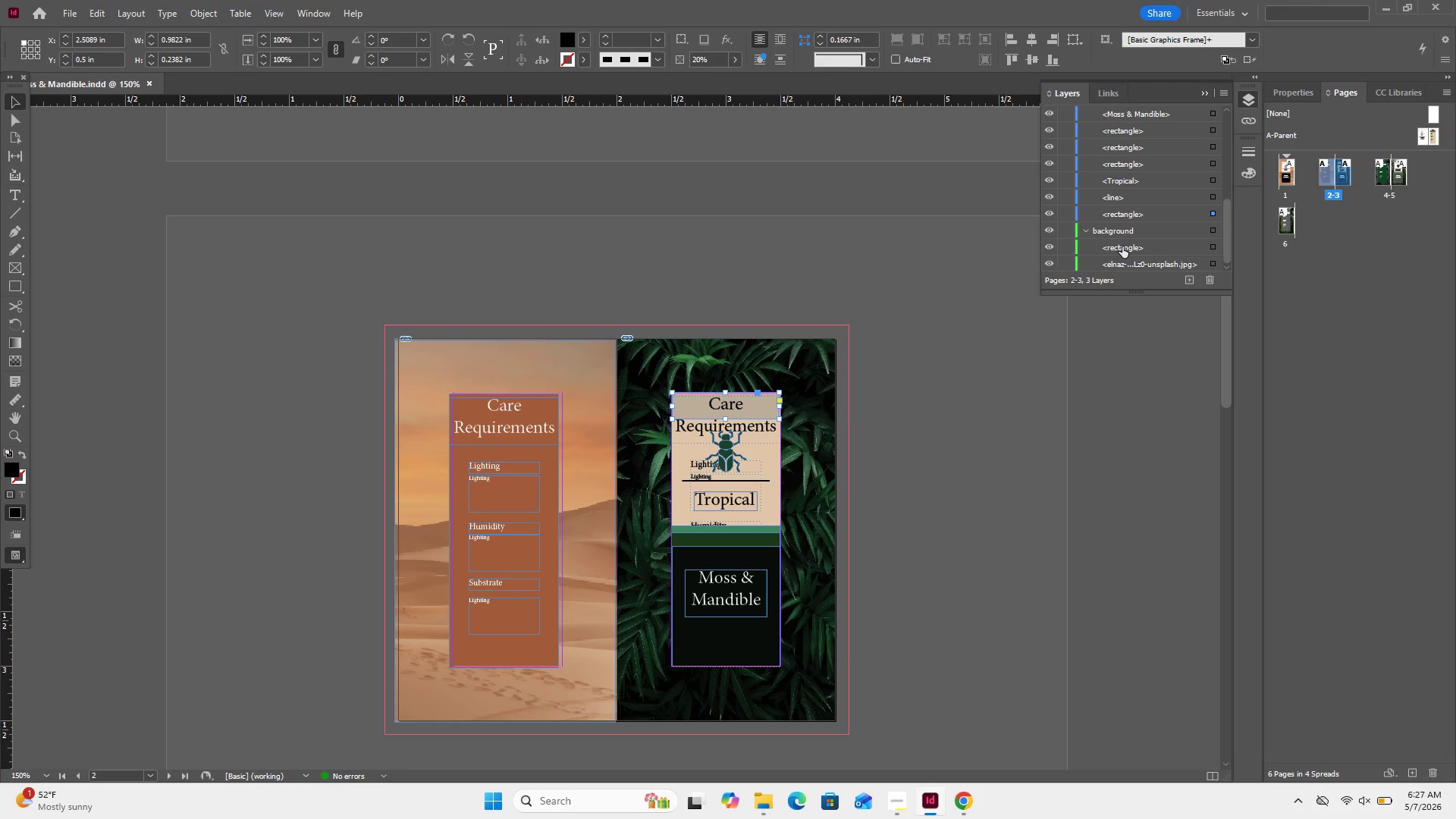 
left_click([1122, 246])
 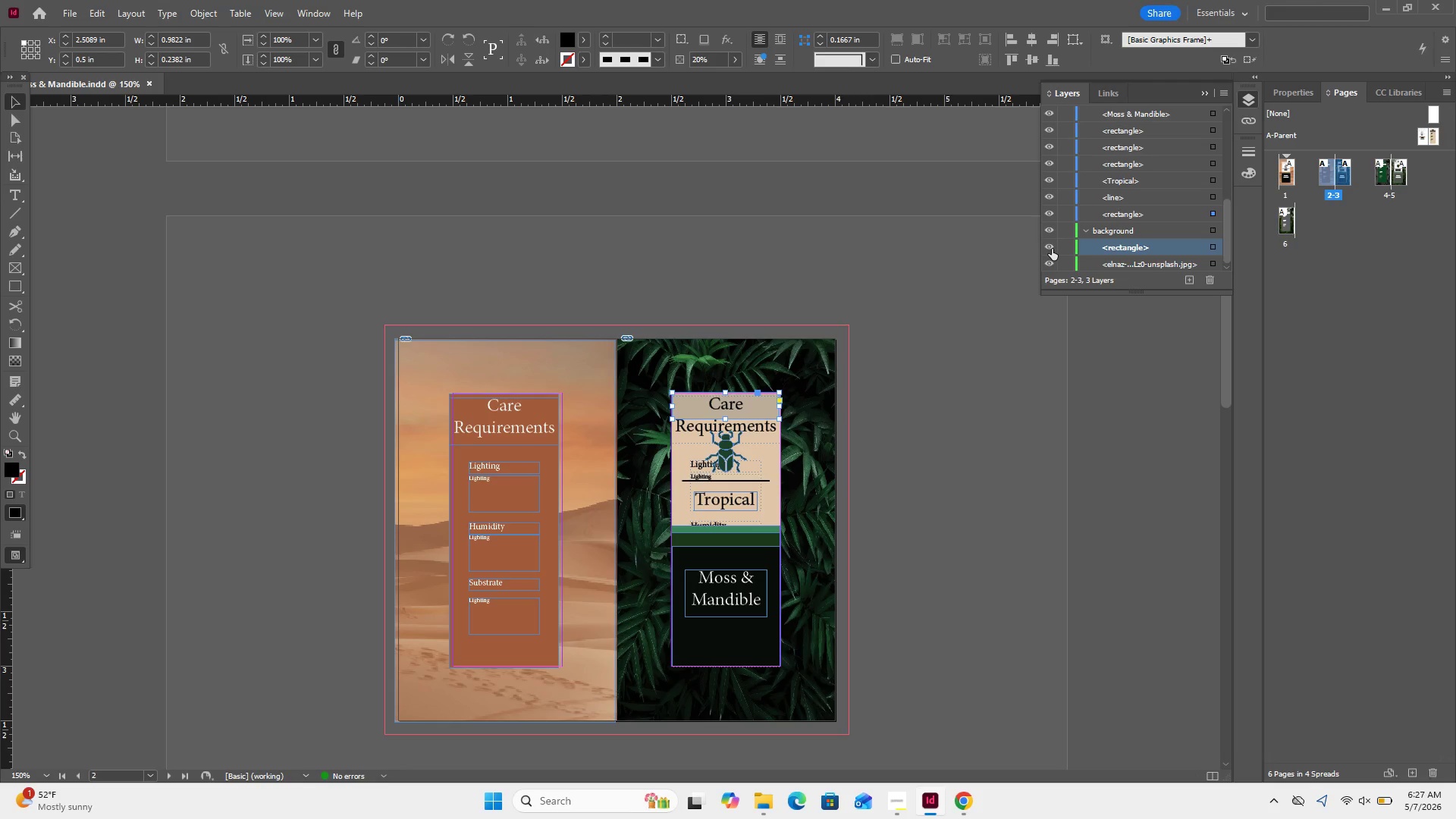 
left_click([1052, 249])
 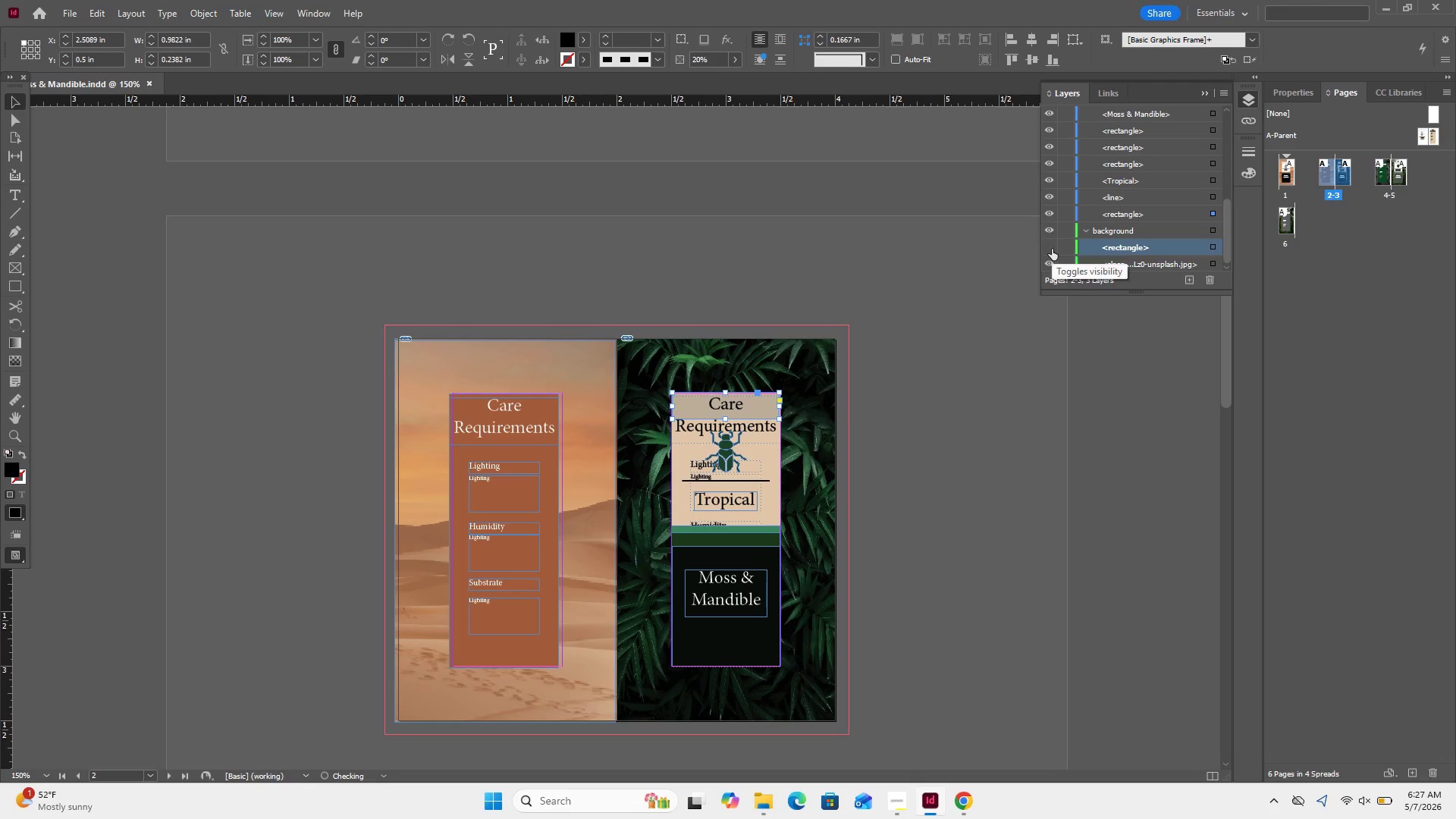 
left_click([1052, 249])
 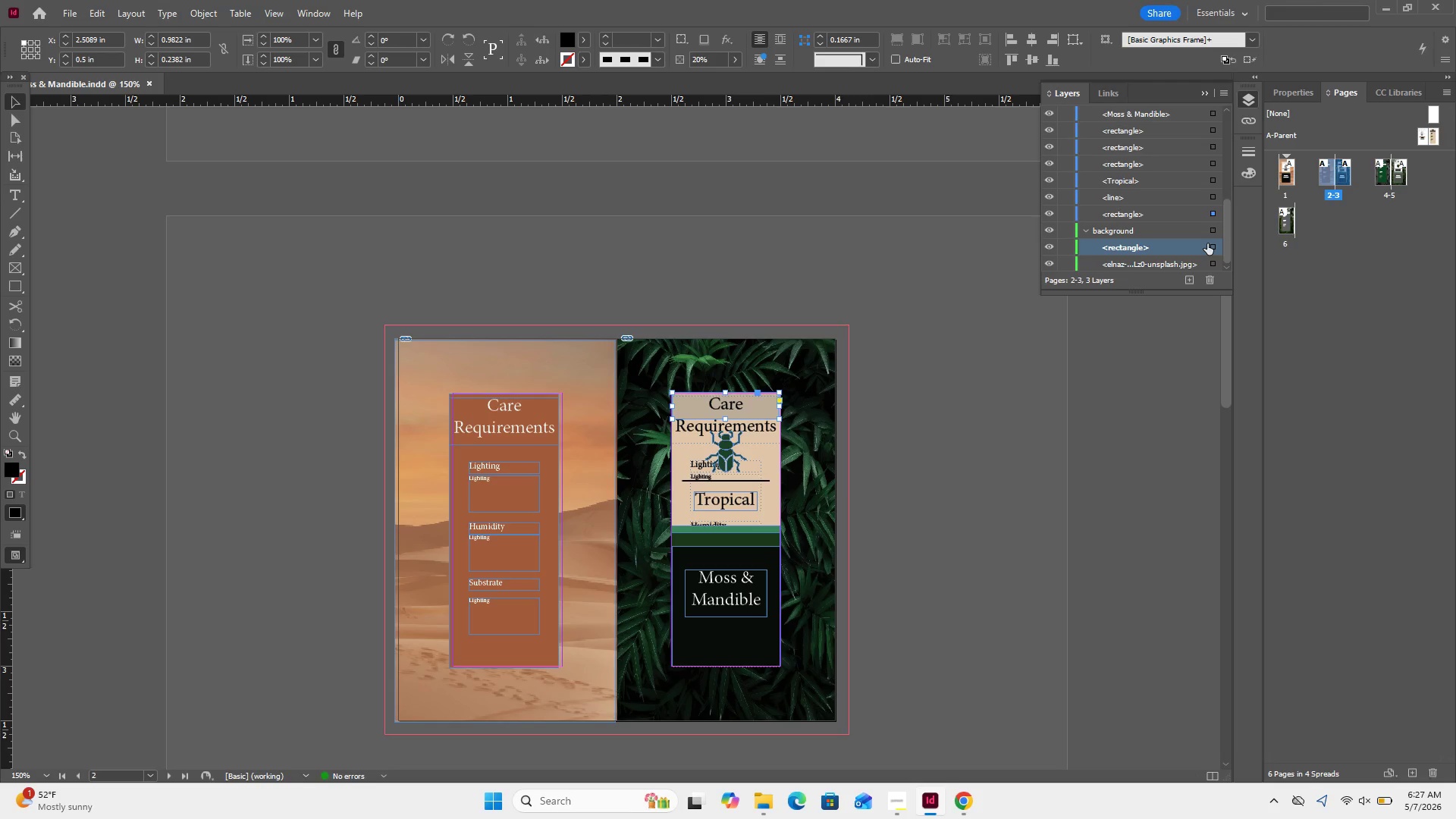 
left_click([1207, 243])
 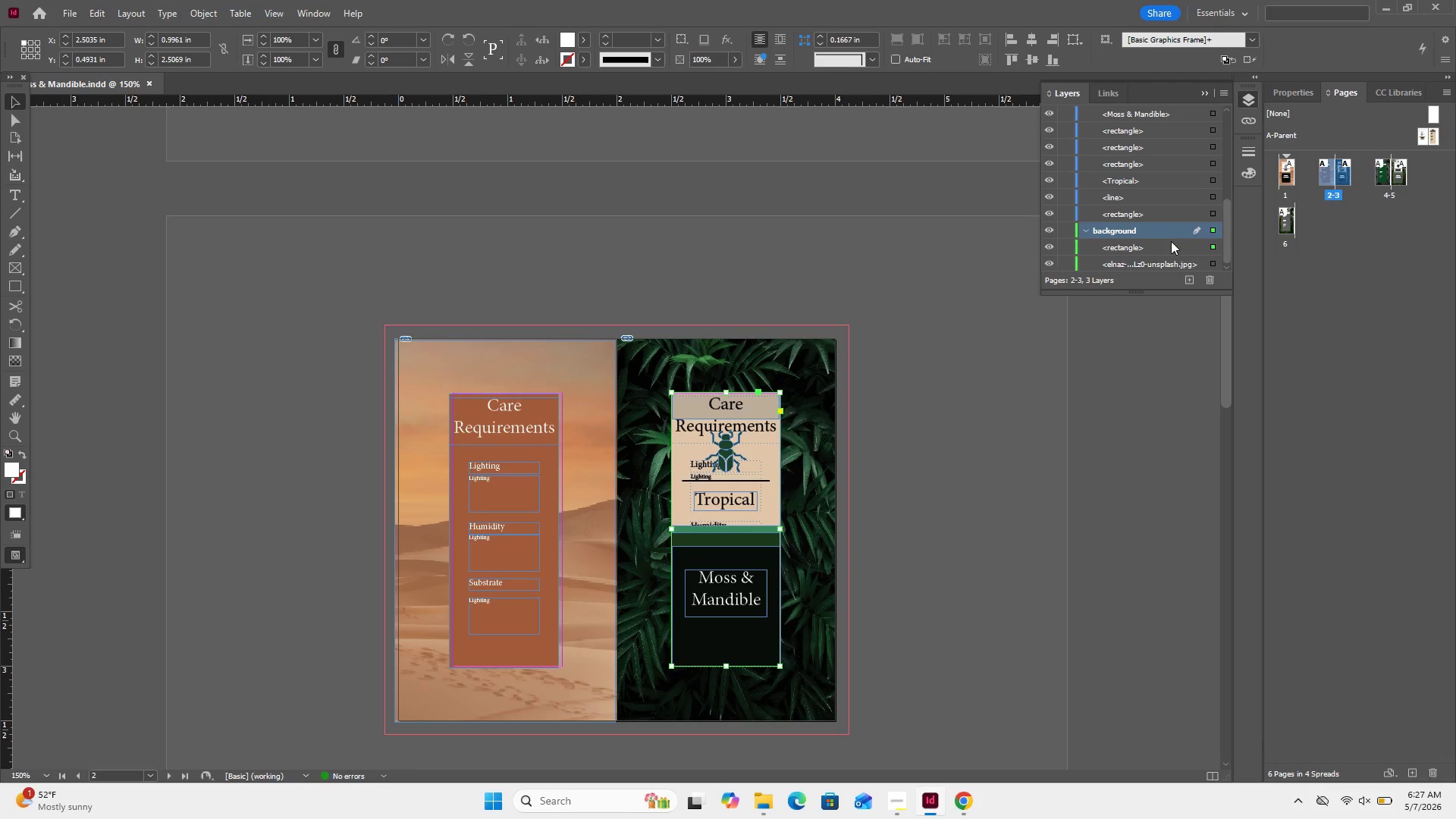 
wait(11.84)
 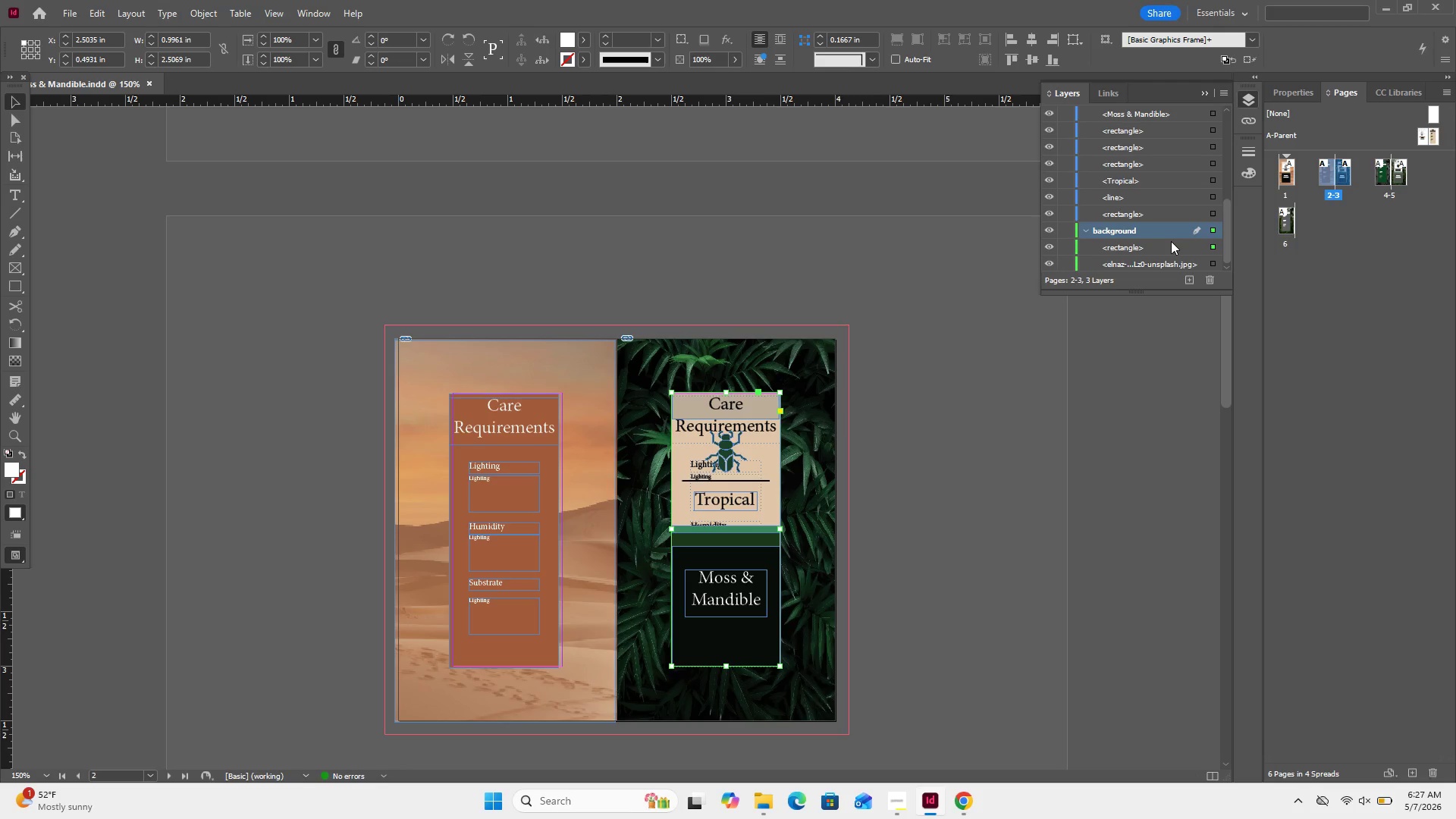 
left_click([1216, 131])
 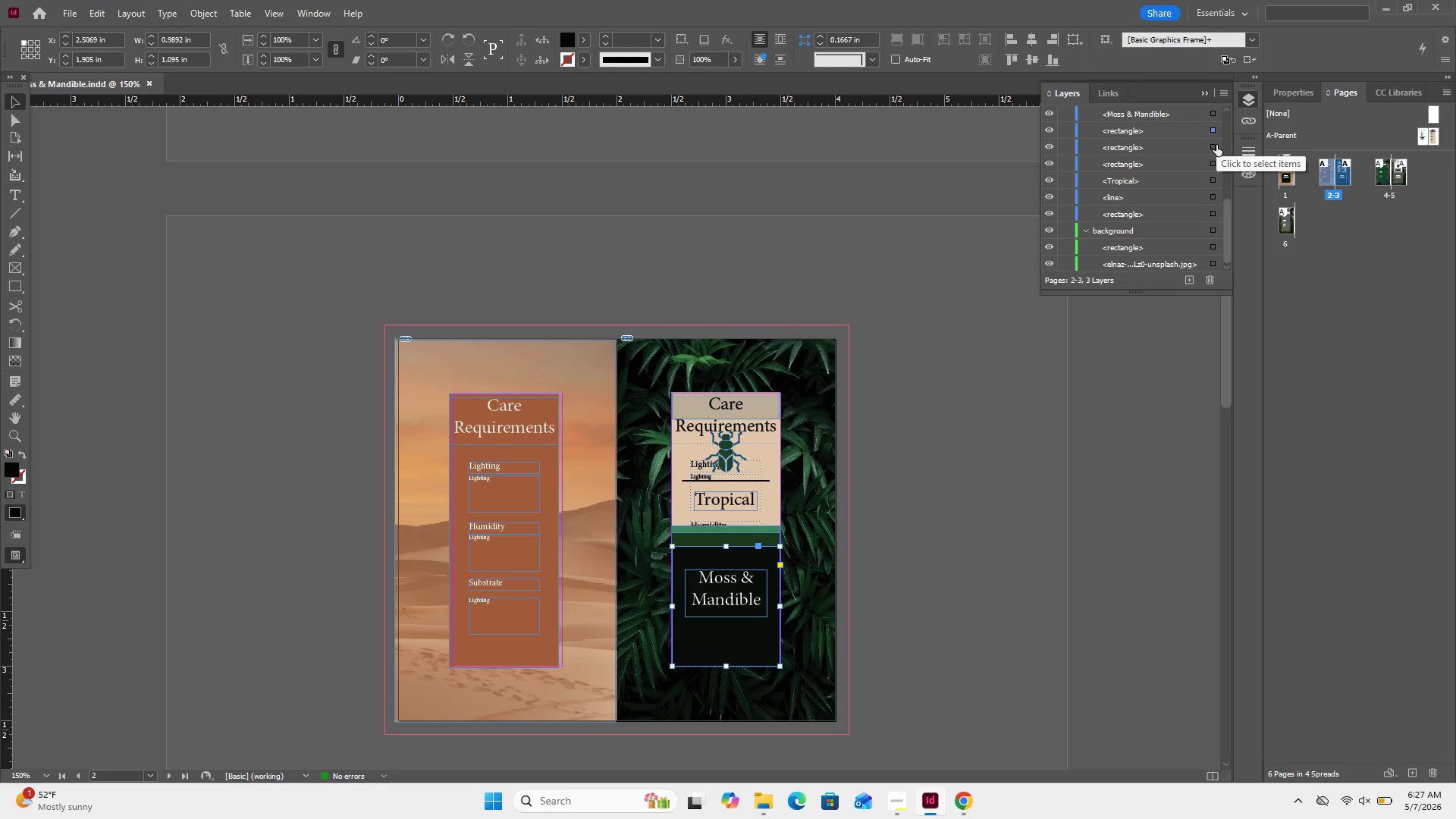 
left_click([1216, 145])
 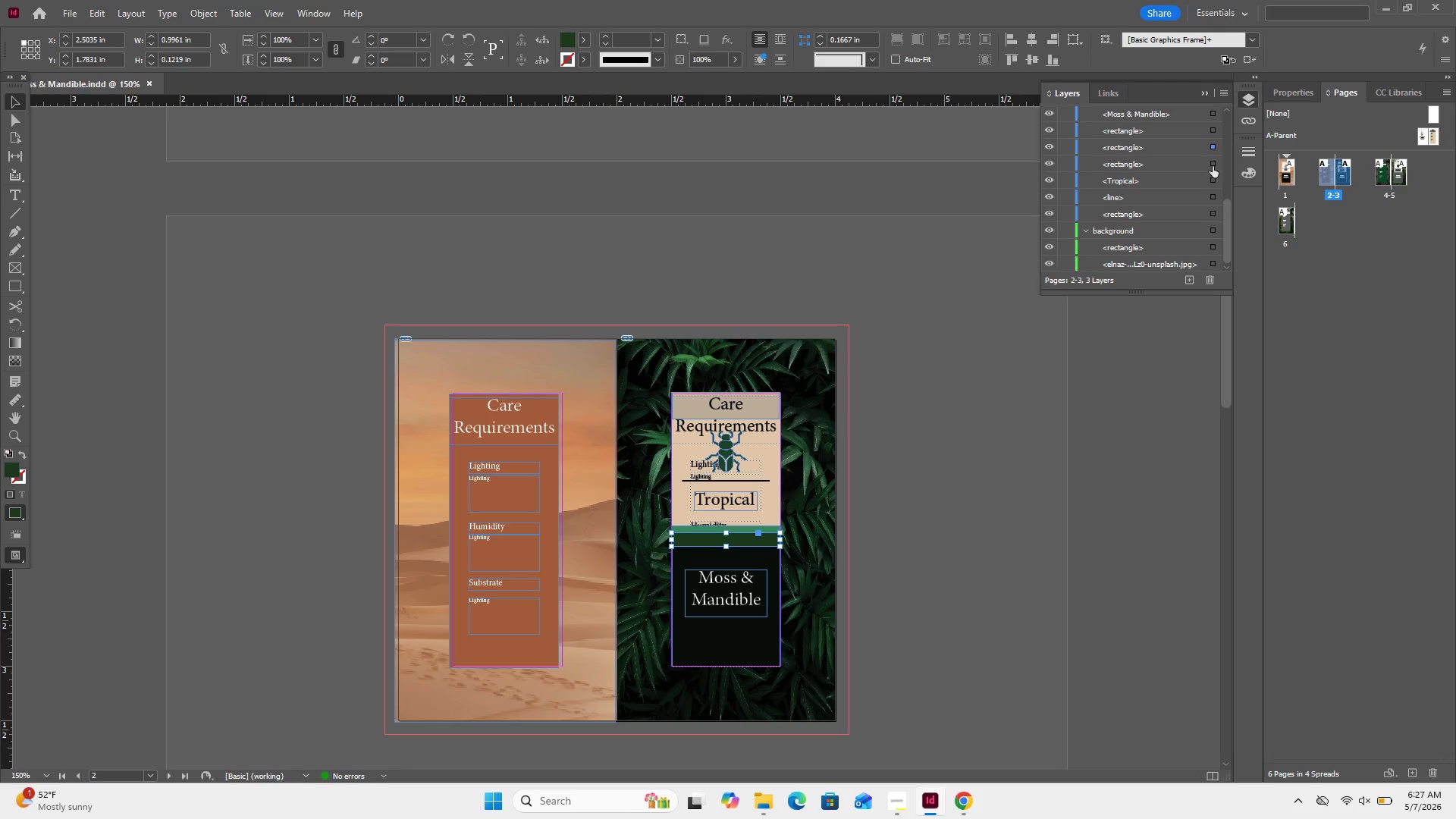 
left_click([1213, 166])
 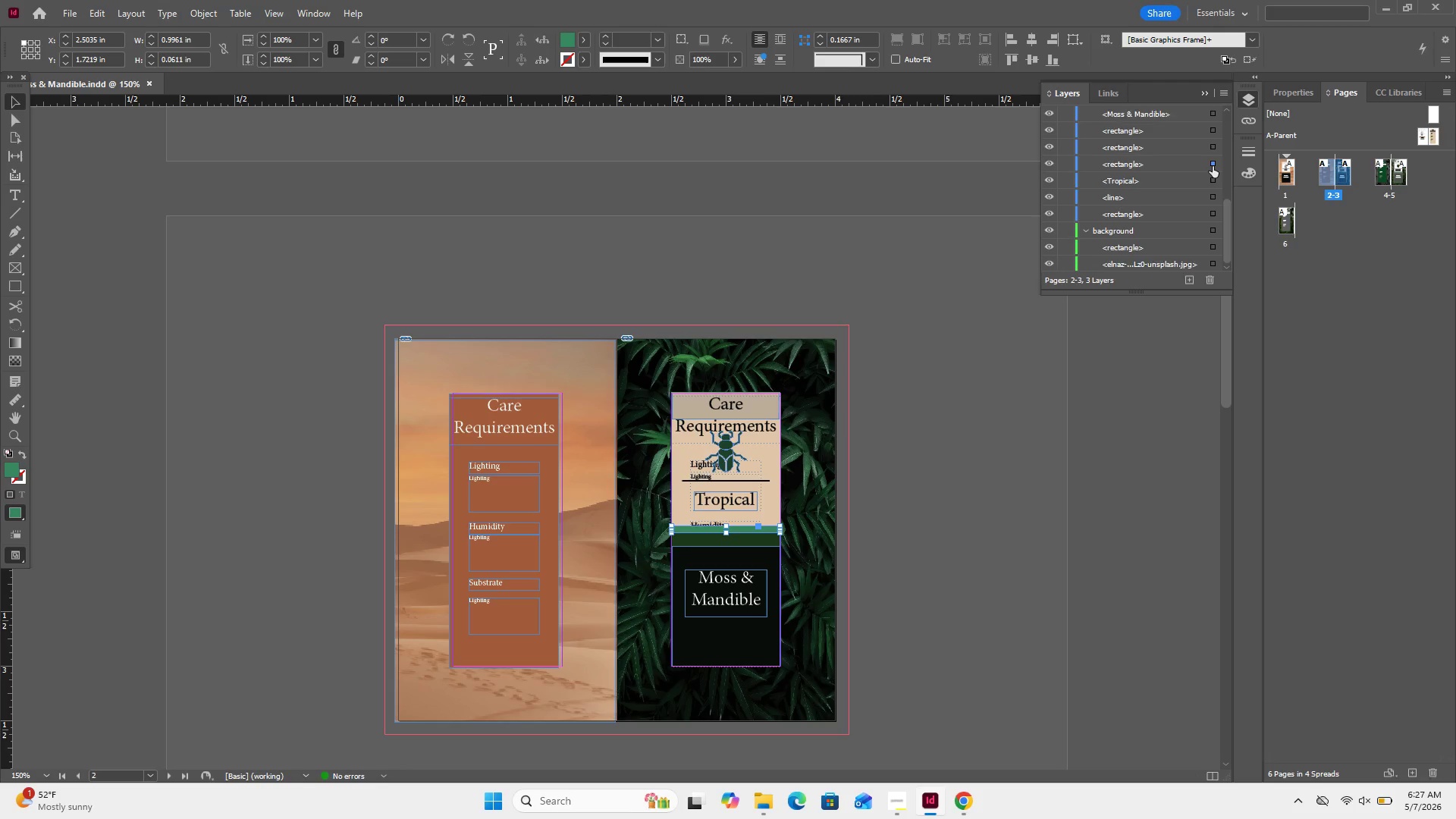 
scroll: coordinate [1213, 166], scroll_direction: up, amount: 1.0
 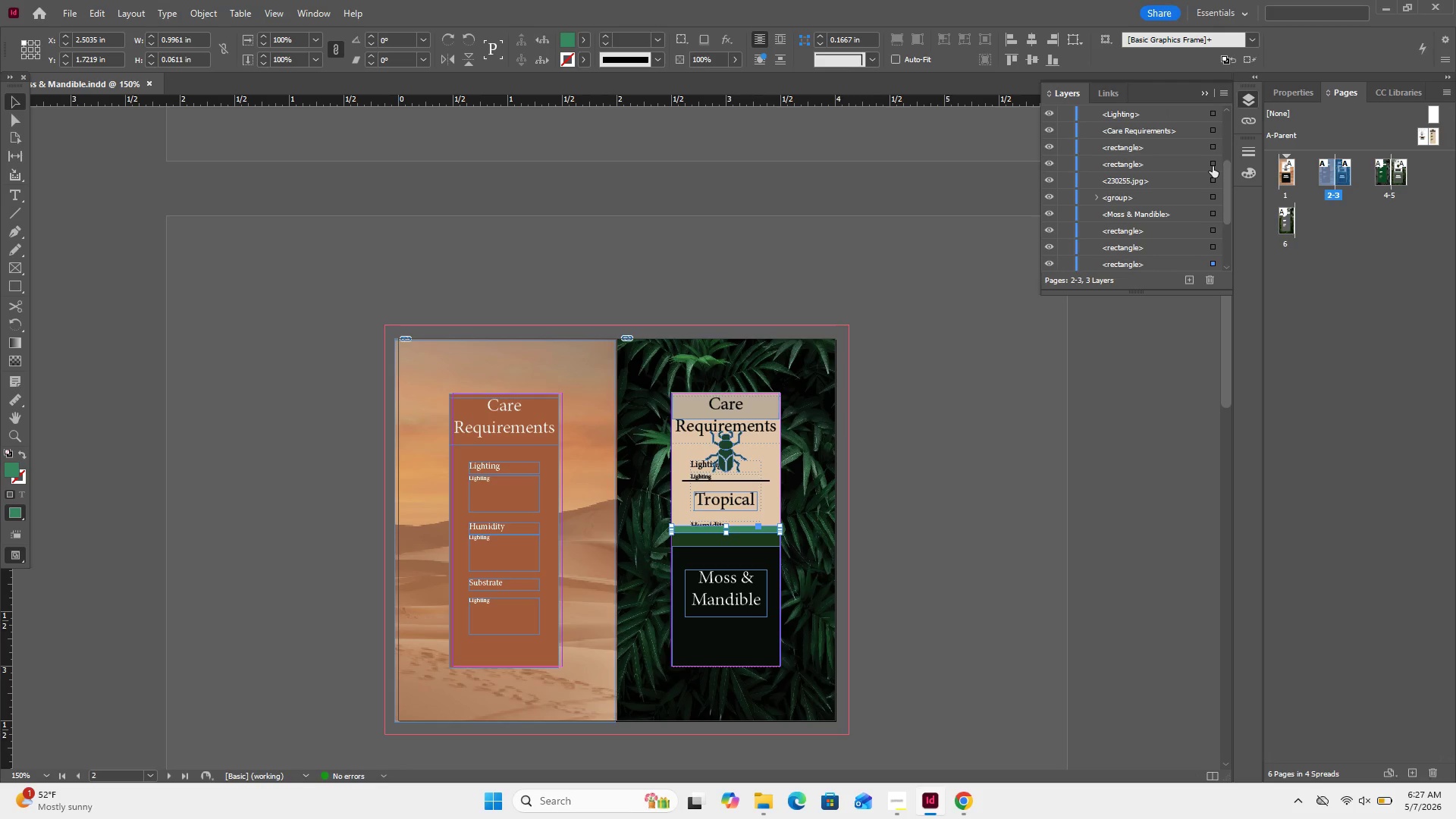 
left_click([1213, 166])
 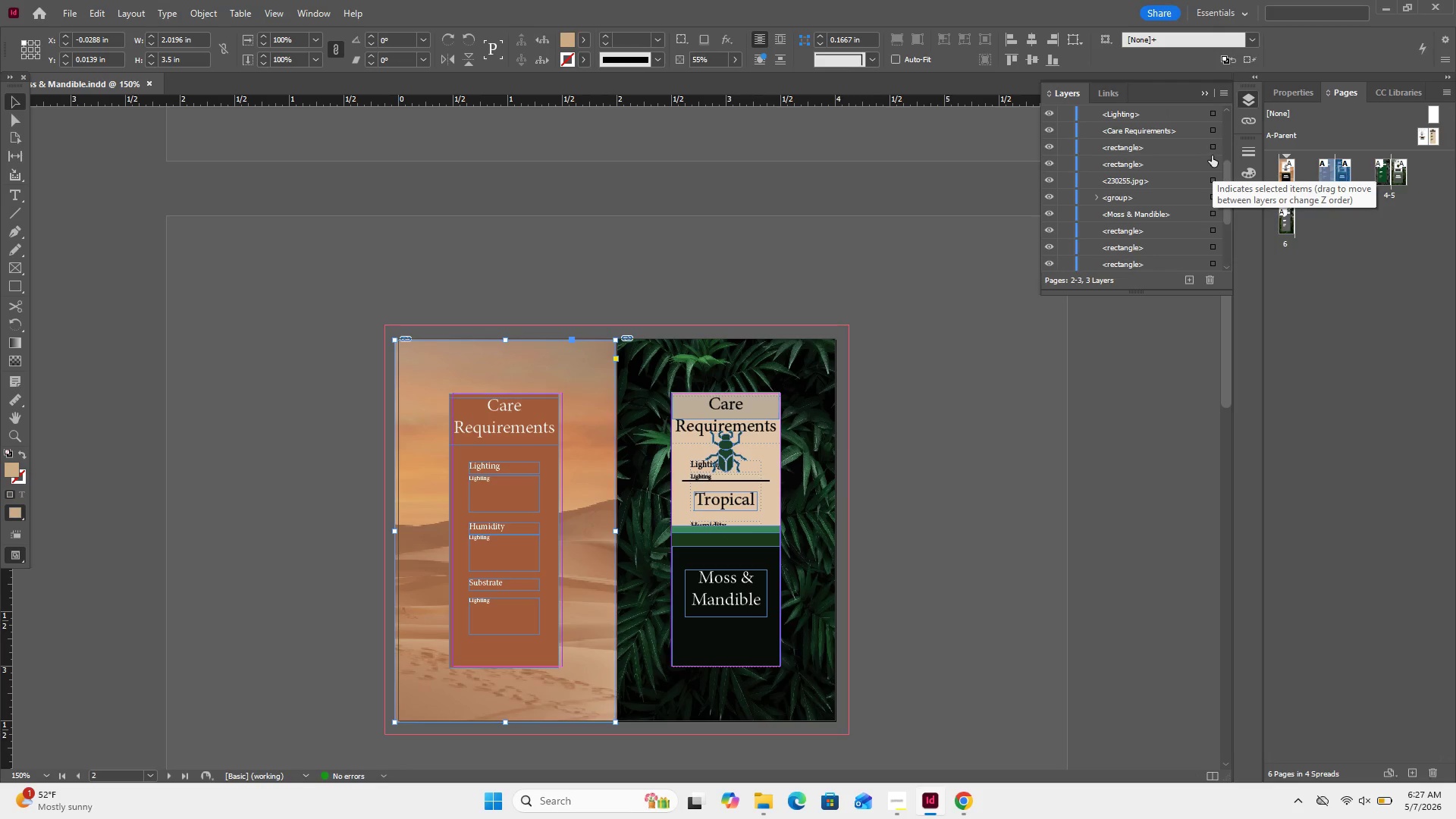 
left_click([1213, 148])
 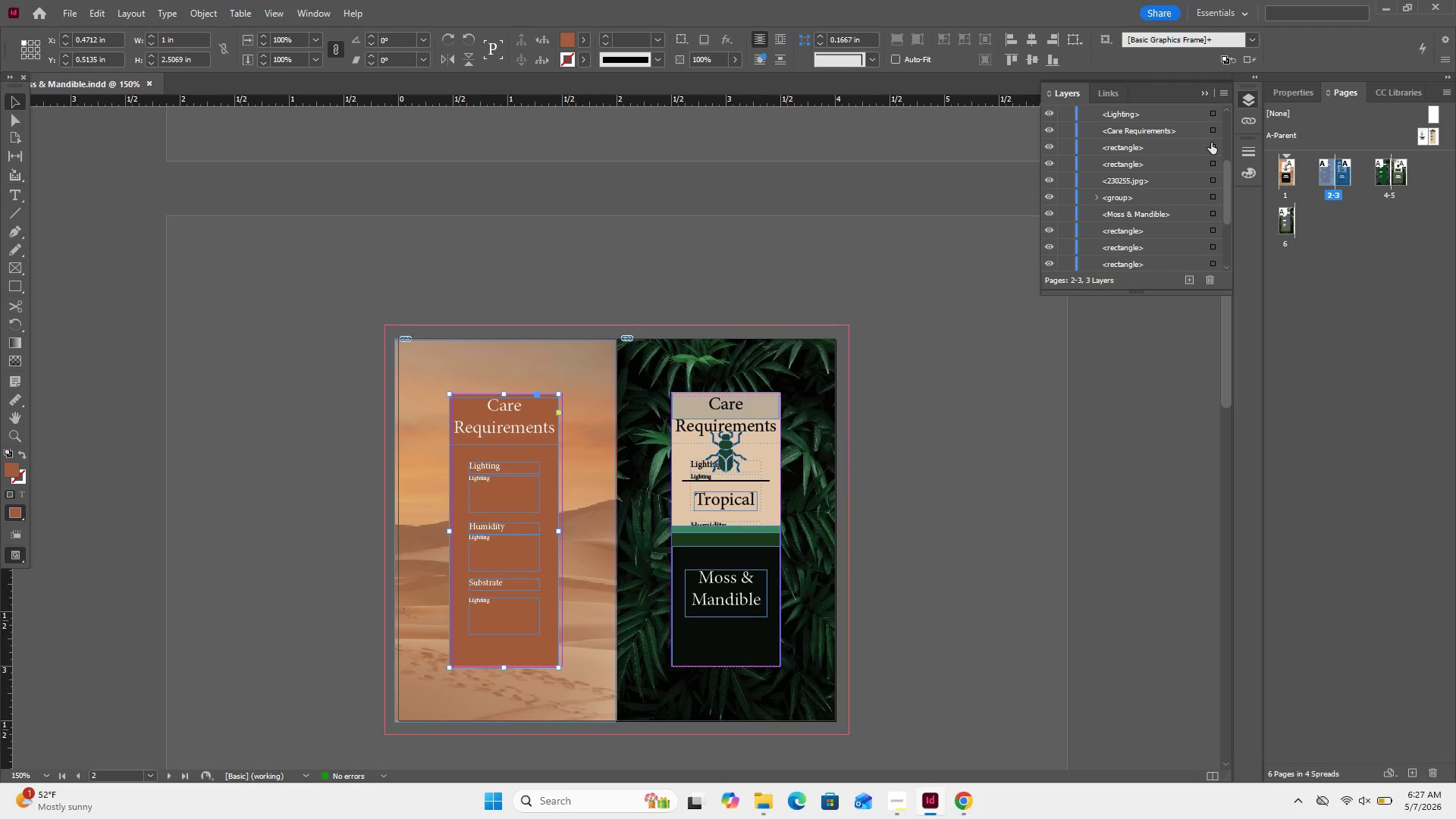 
scroll: coordinate [1211, 143], scroll_direction: up, amount: 3.0
 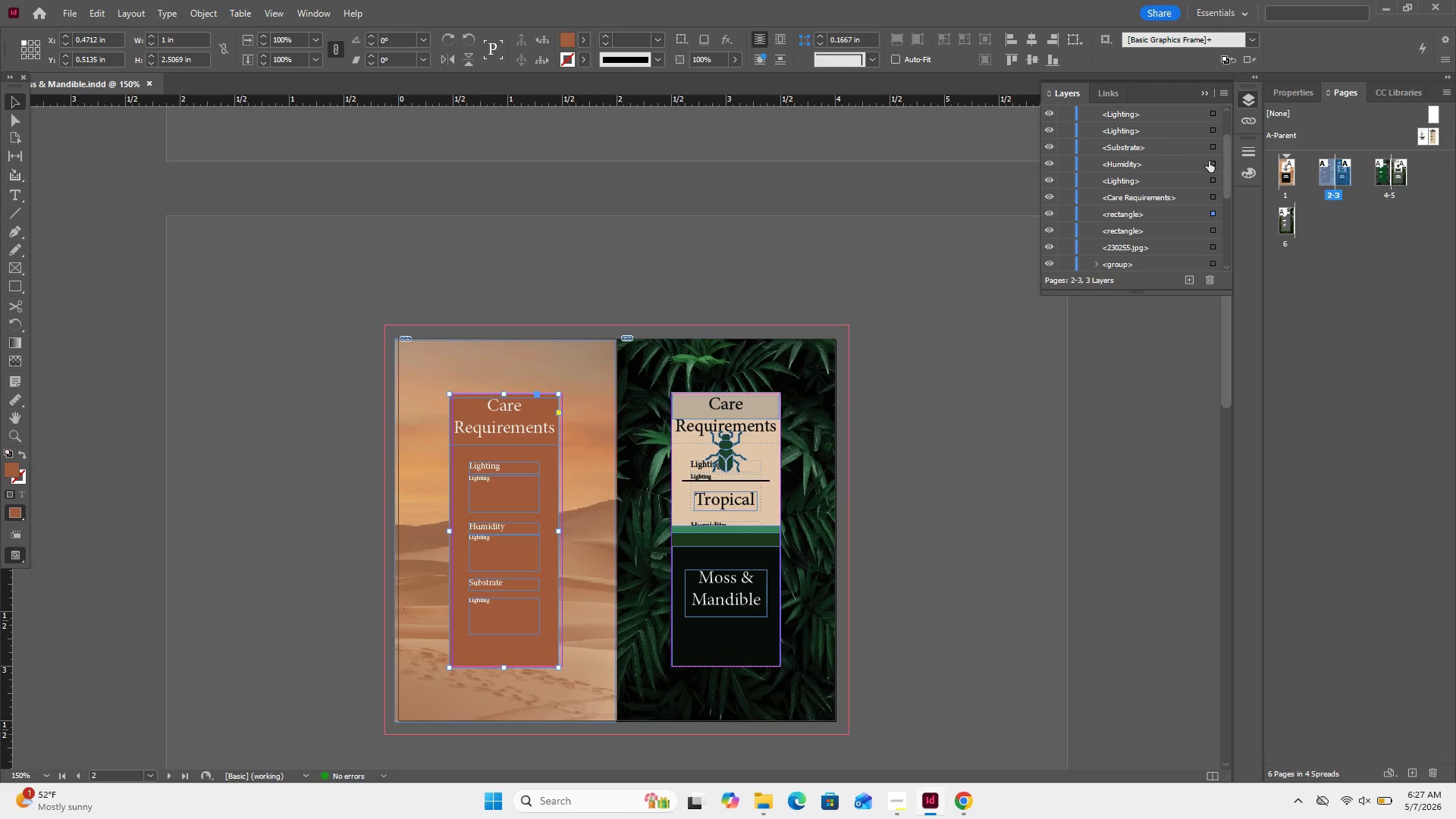 
left_click([1210, 161])
 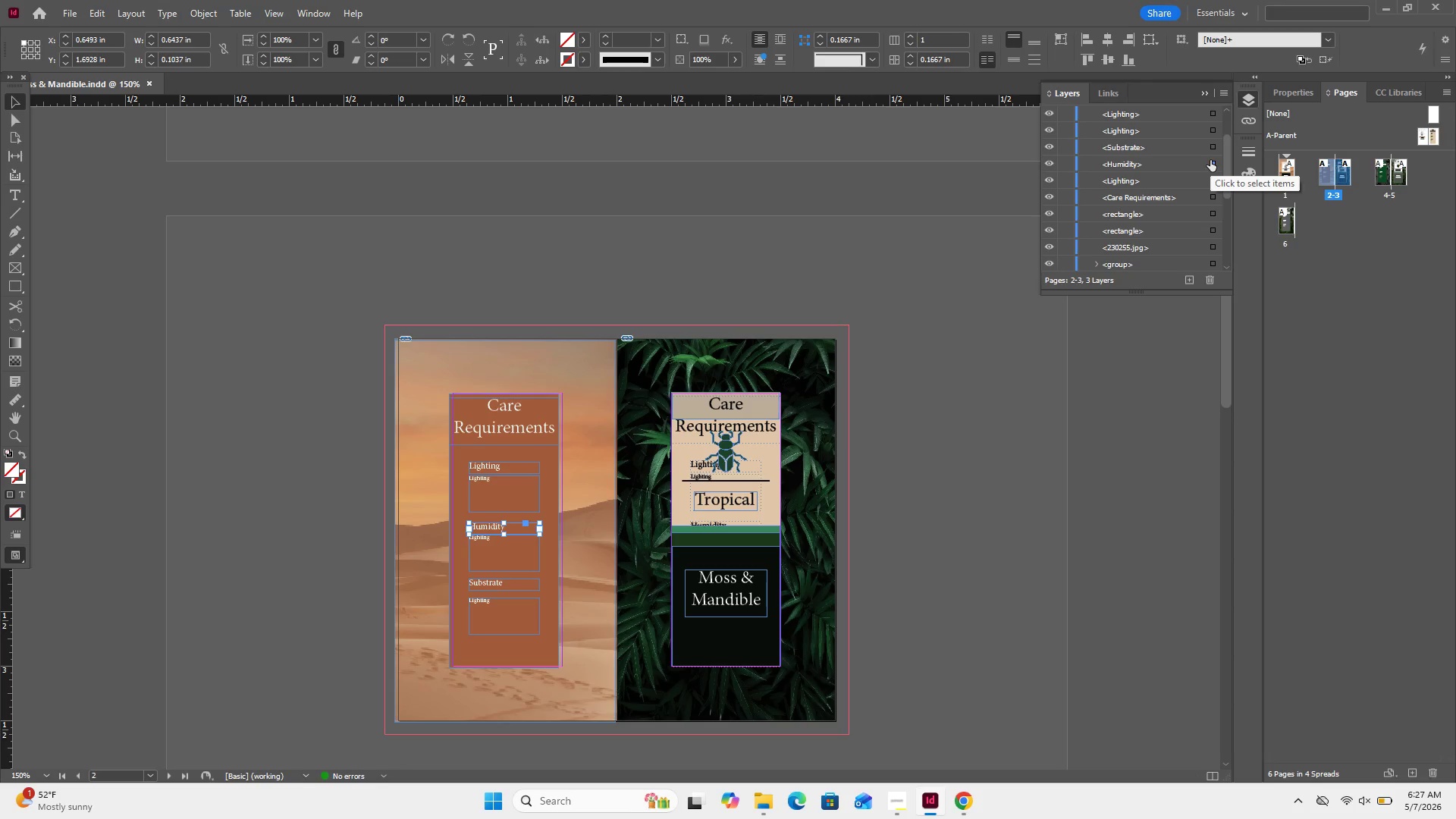 
scroll: coordinate [1211, 160], scroll_direction: up, amount: 2.0
 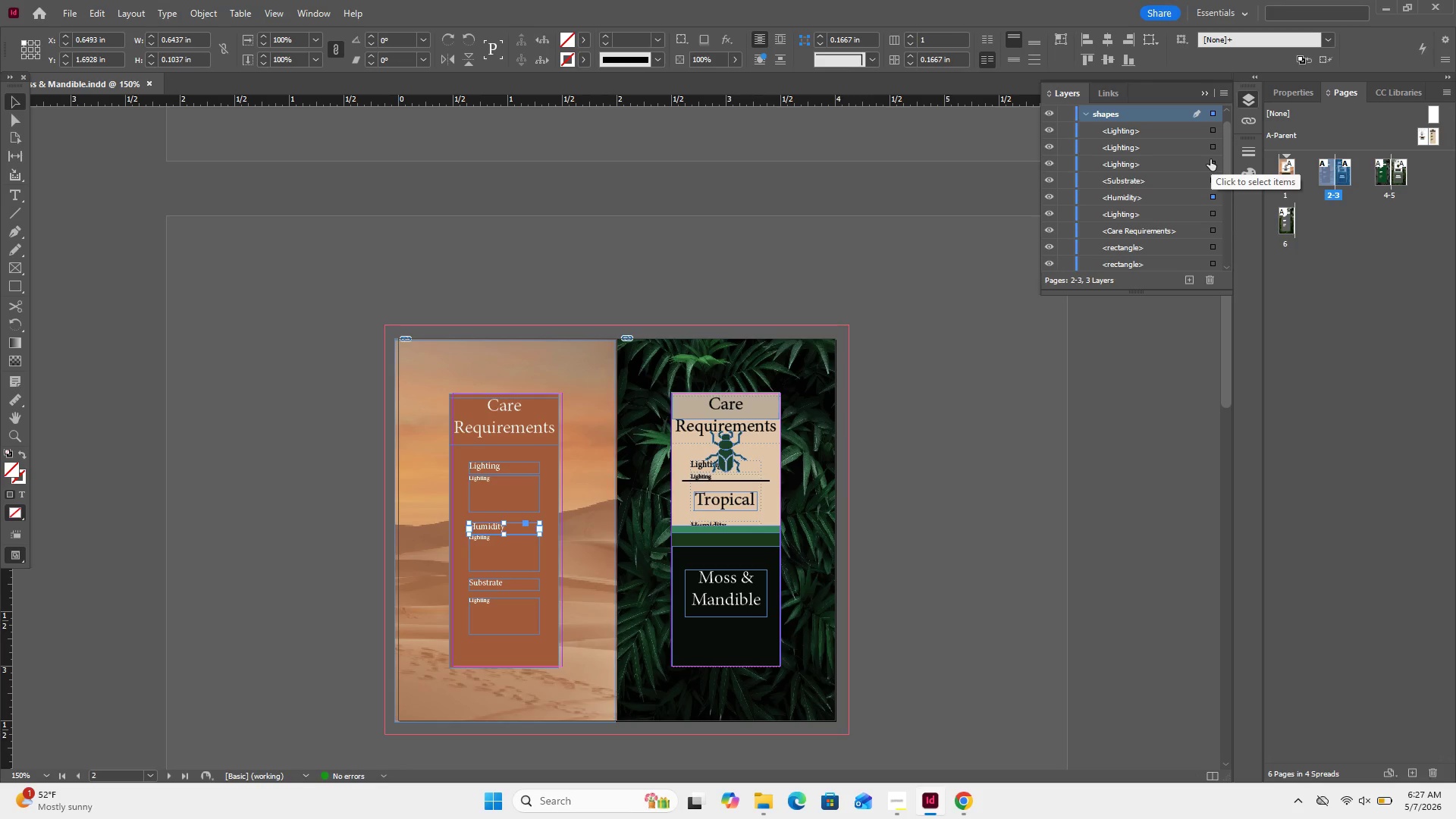 
scroll: coordinate [1210, 159], scroll_direction: down, amount: 3.0
 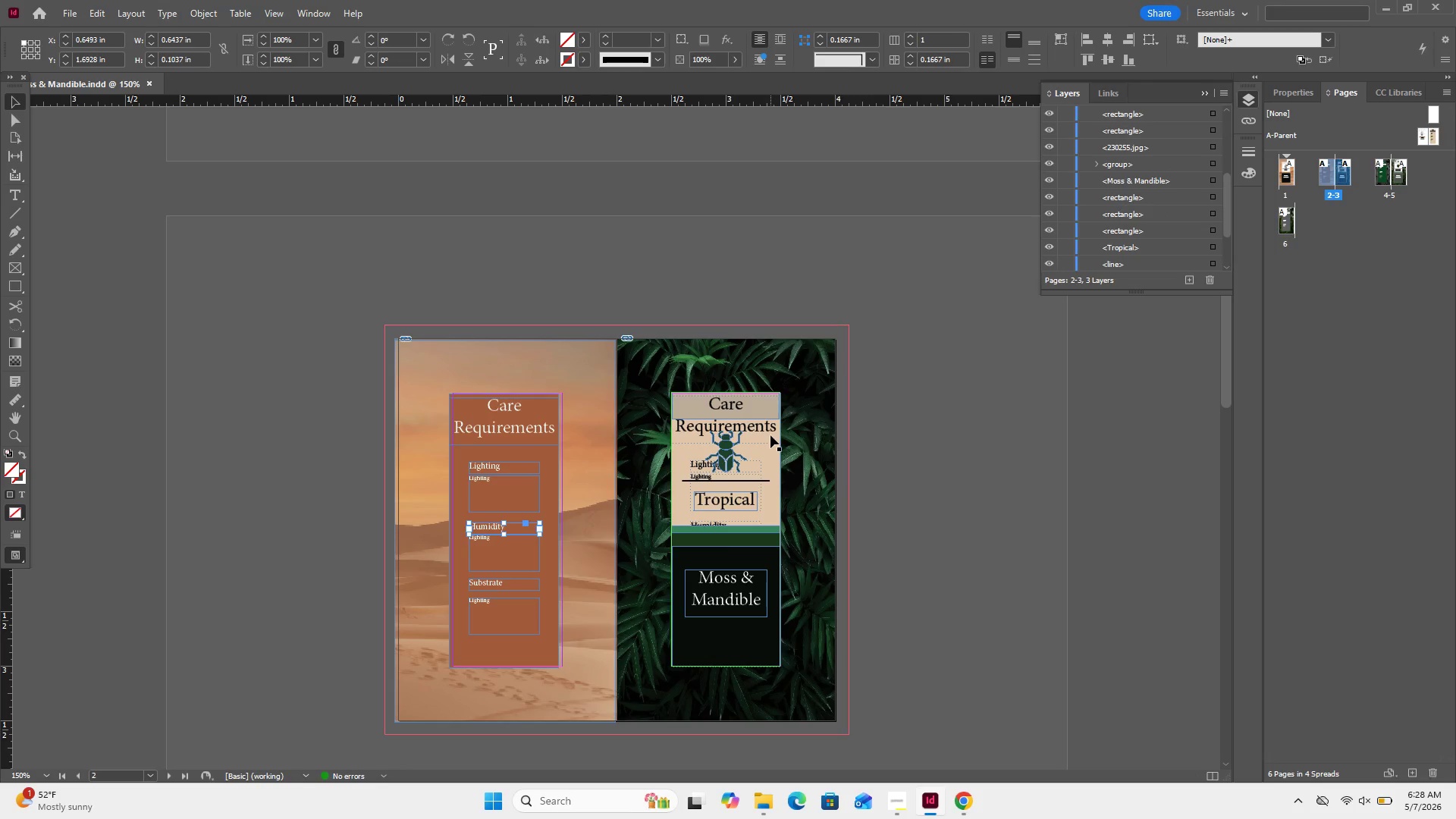 
left_click([722, 452])
 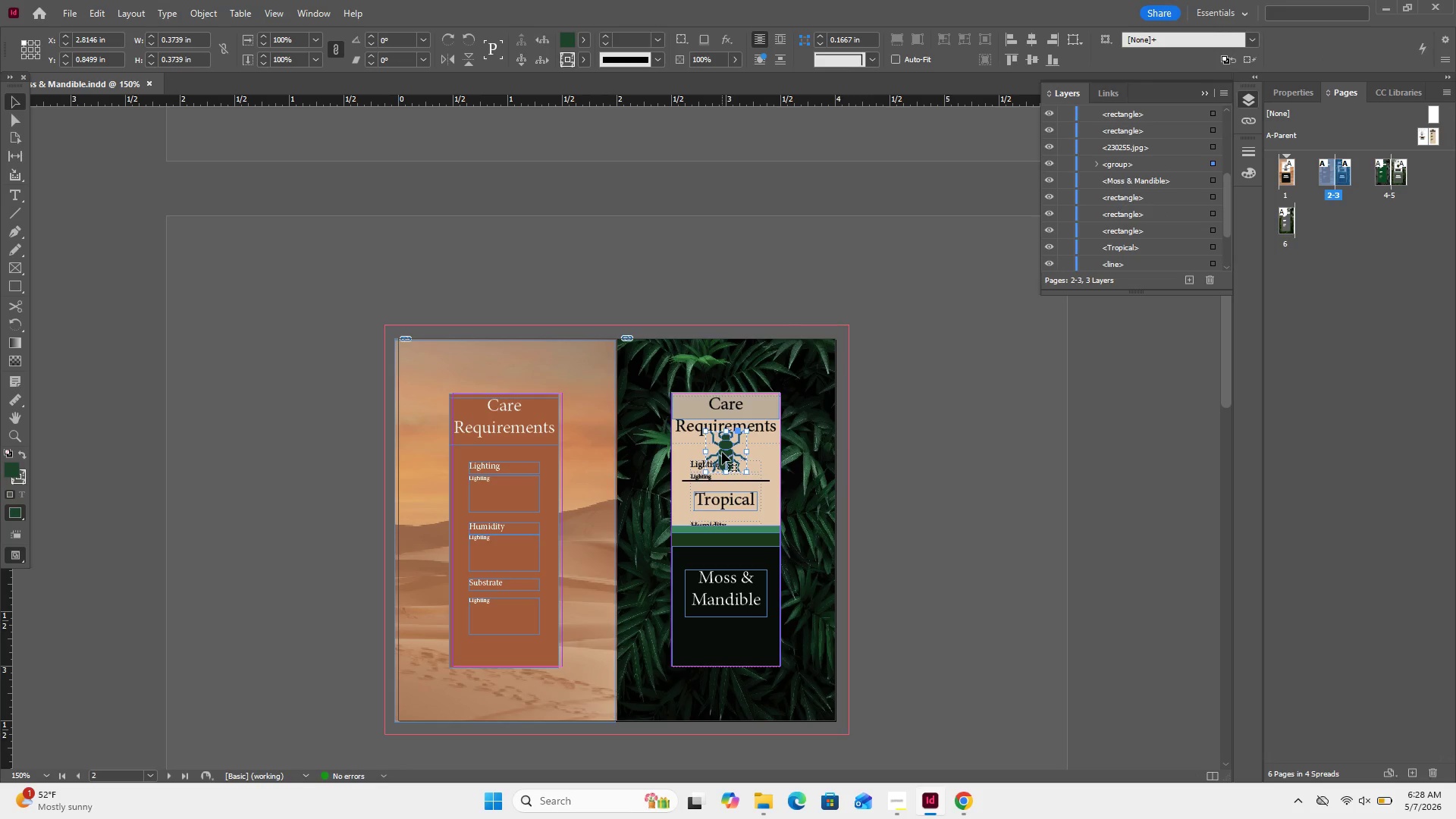 
key(Delete)
 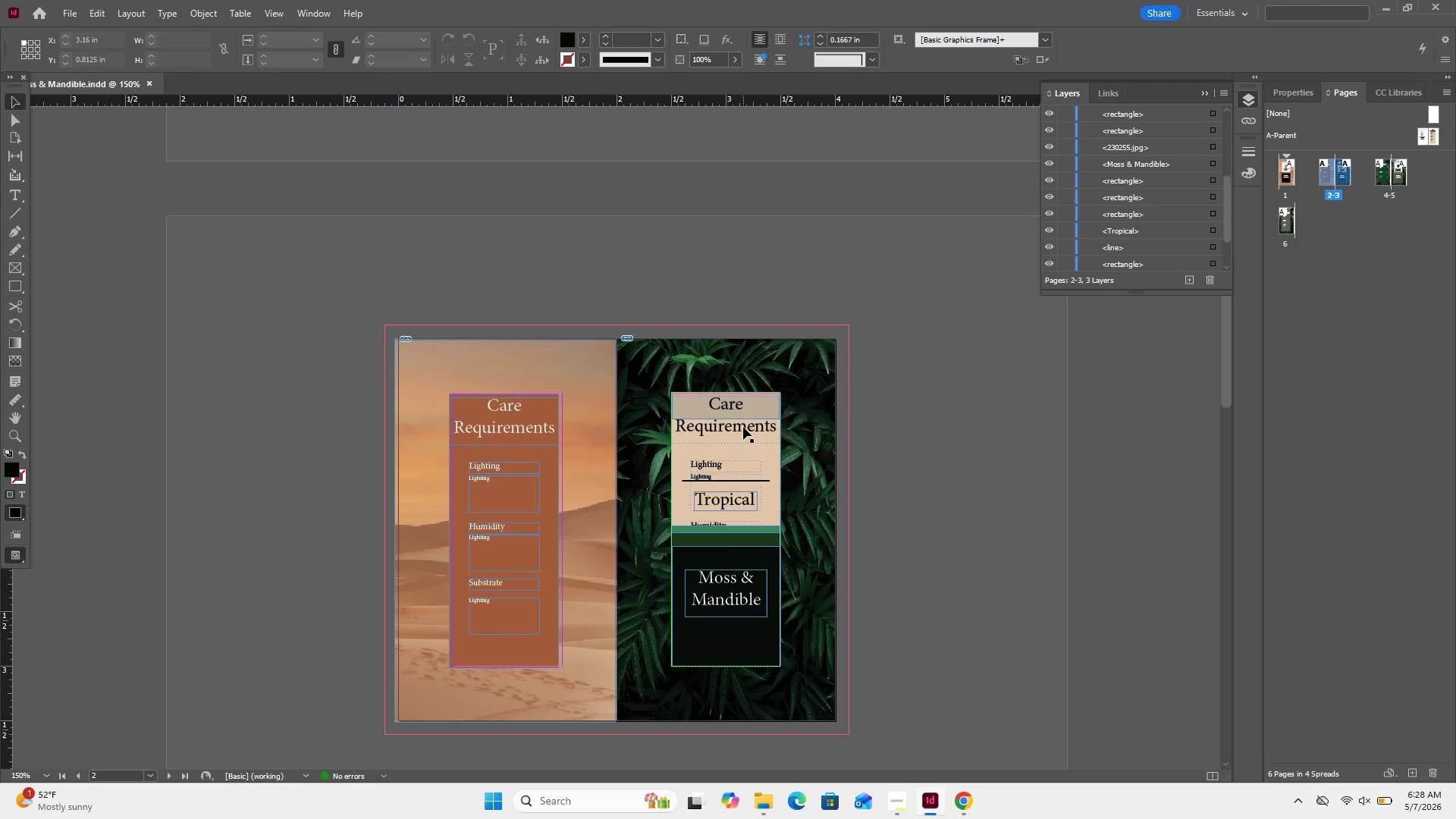 
scroll: coordinate [743, 427], scroll_direction: down, amount: 8.0
 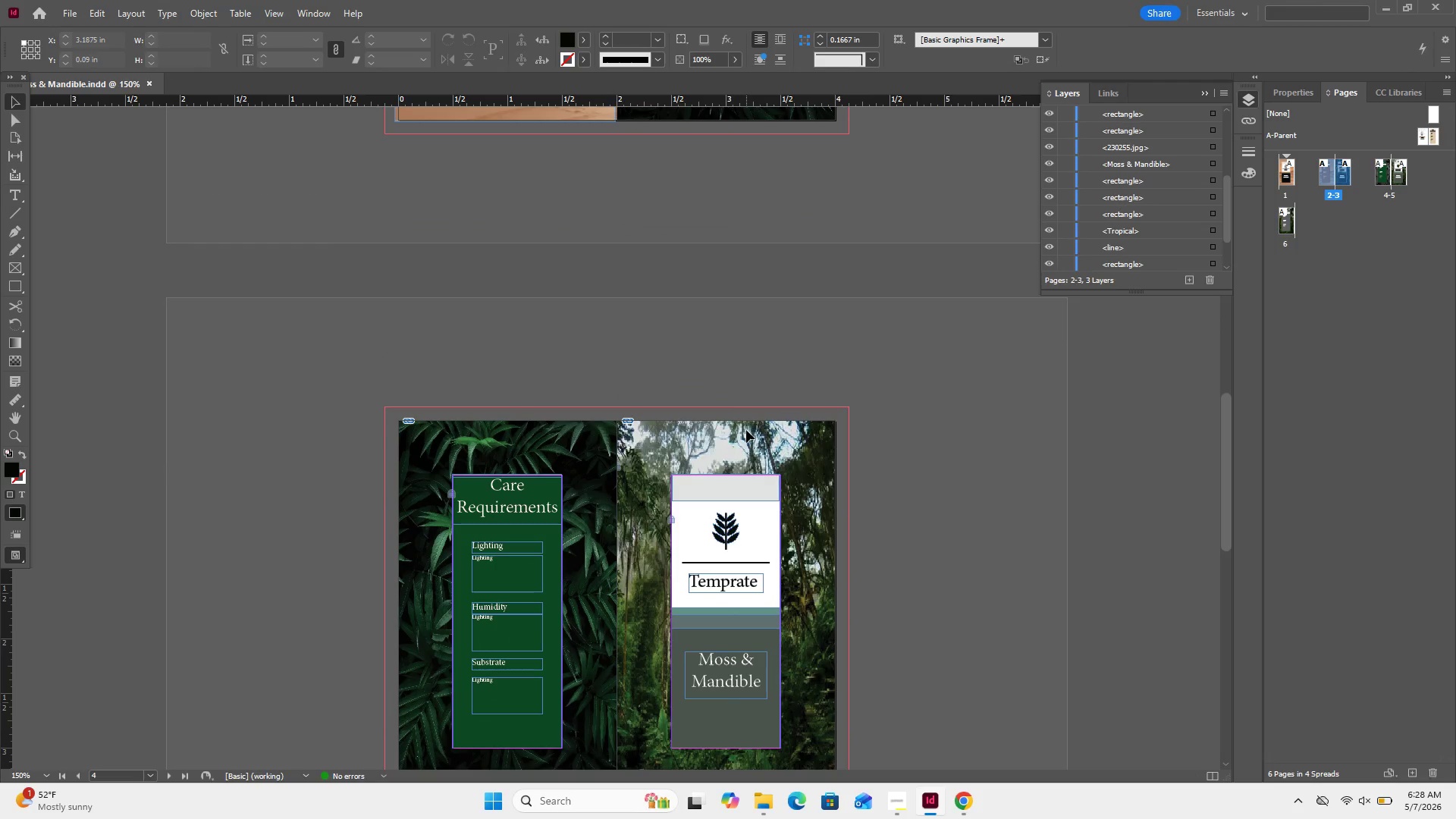 
key(Control+Z)
 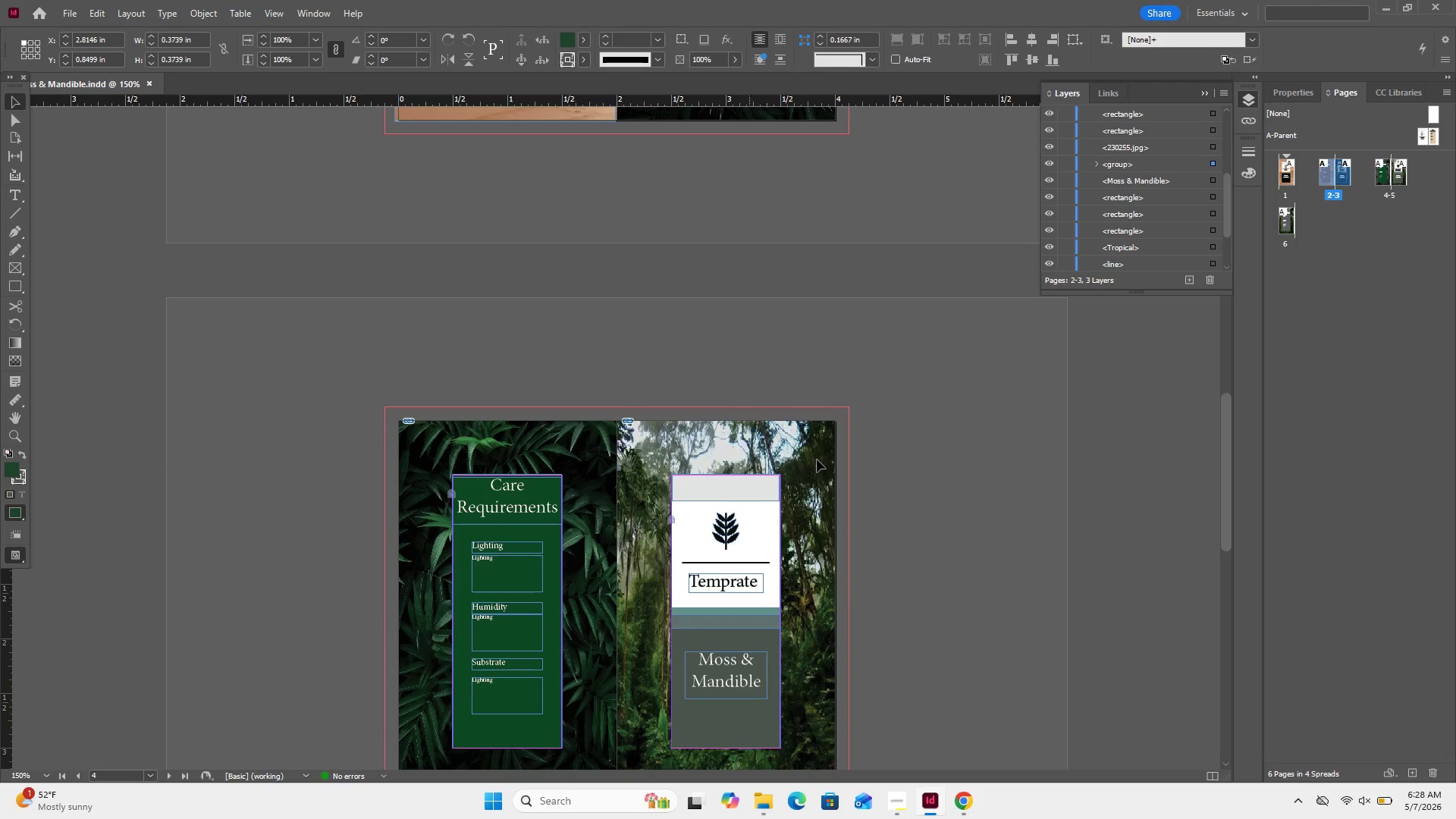 
scroll: coordinate [821, 461], scroll_direction: up, amount: 7.0
 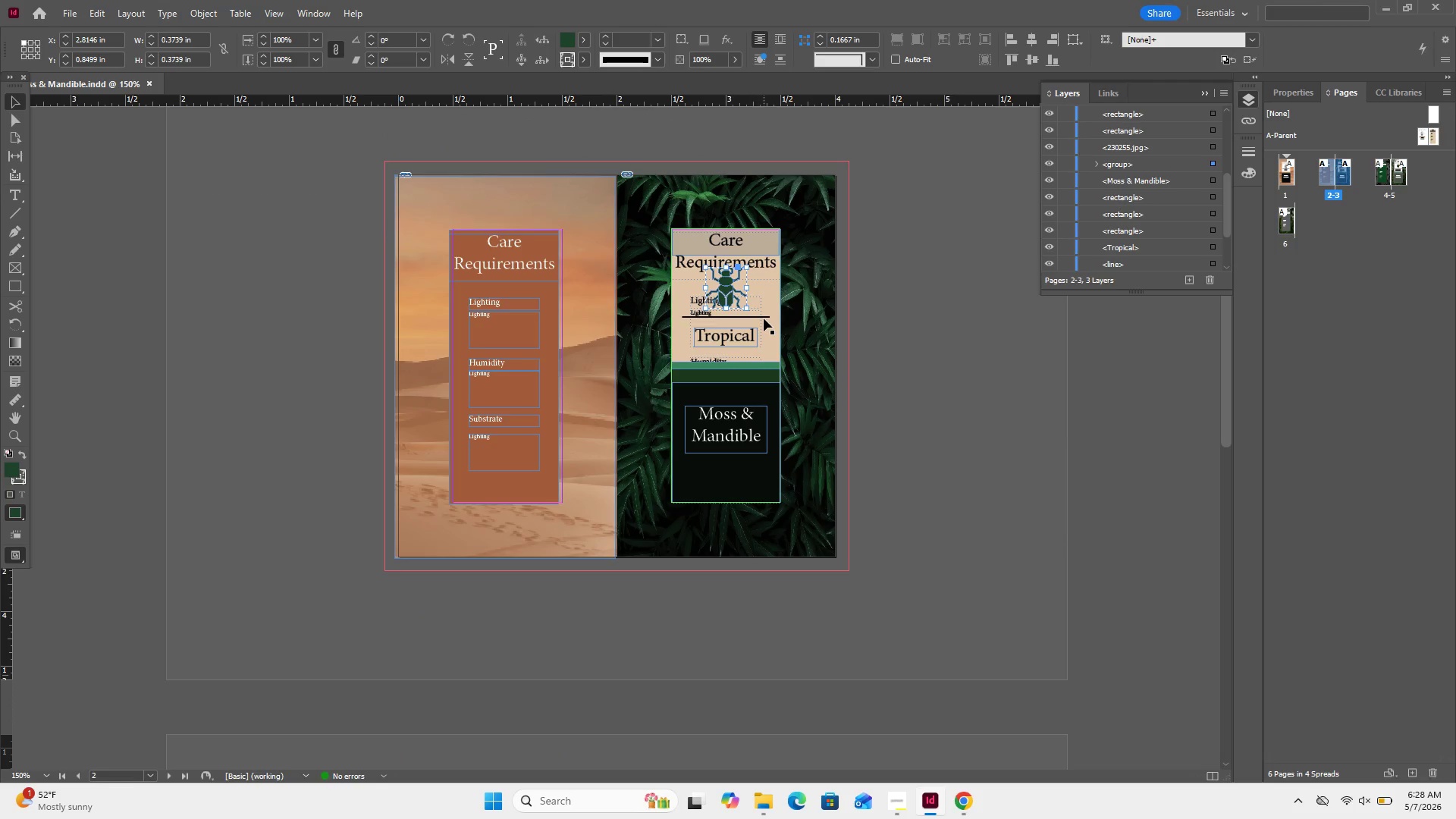 
left_click([764, 318])
 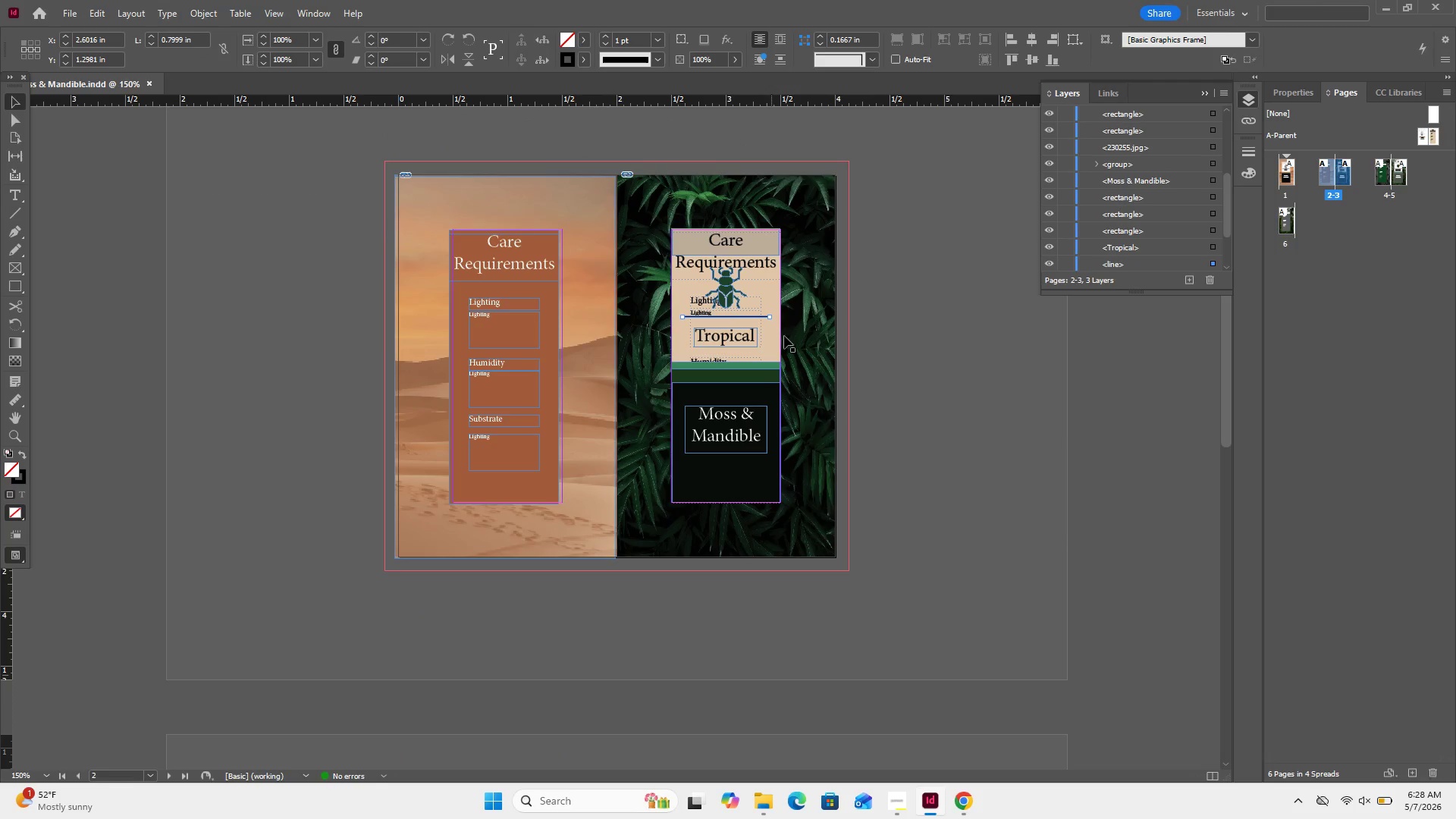 
key(Backspace)
 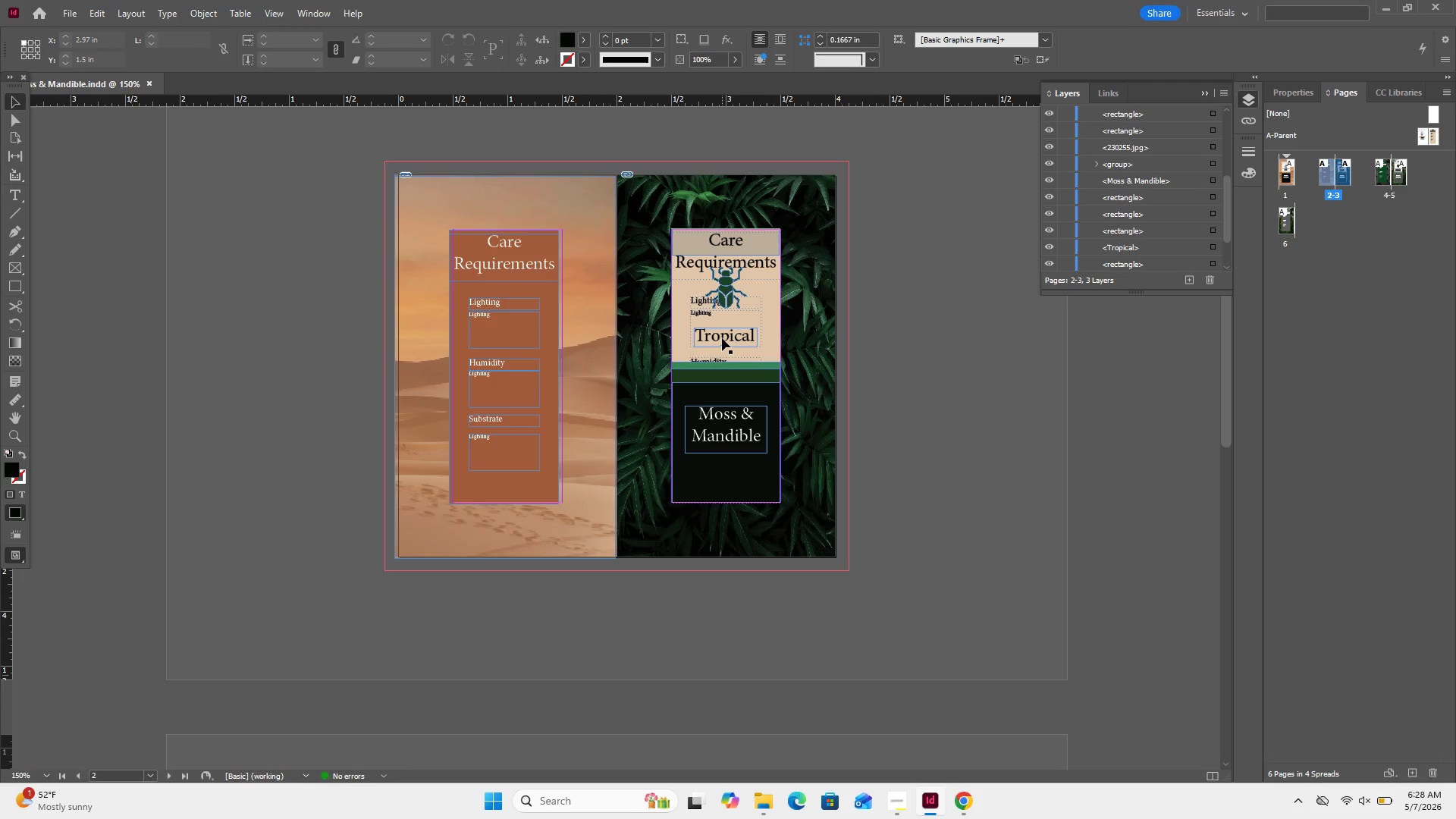 
left_click([722, 338])
 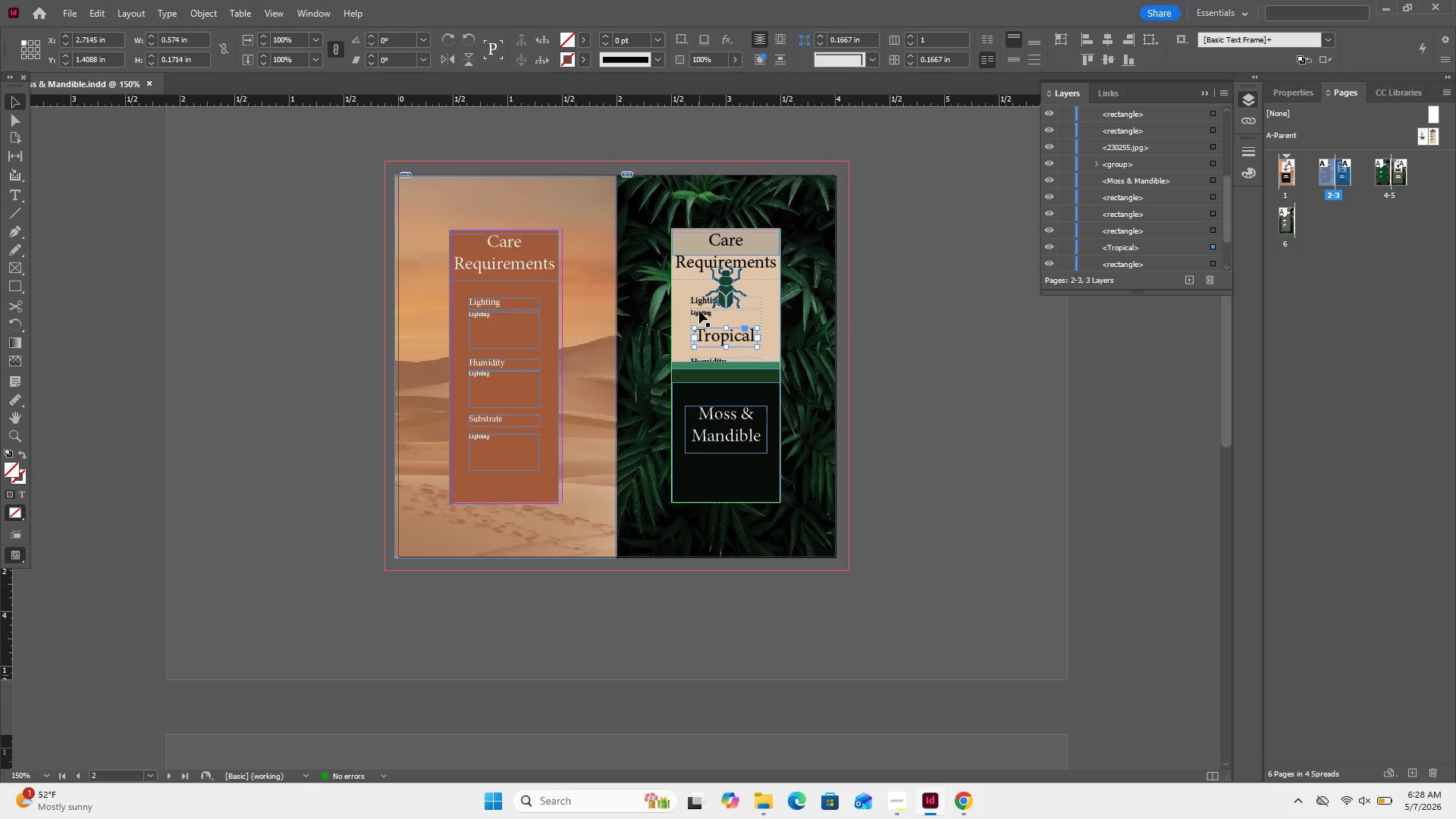 
left_click([702, 306])
 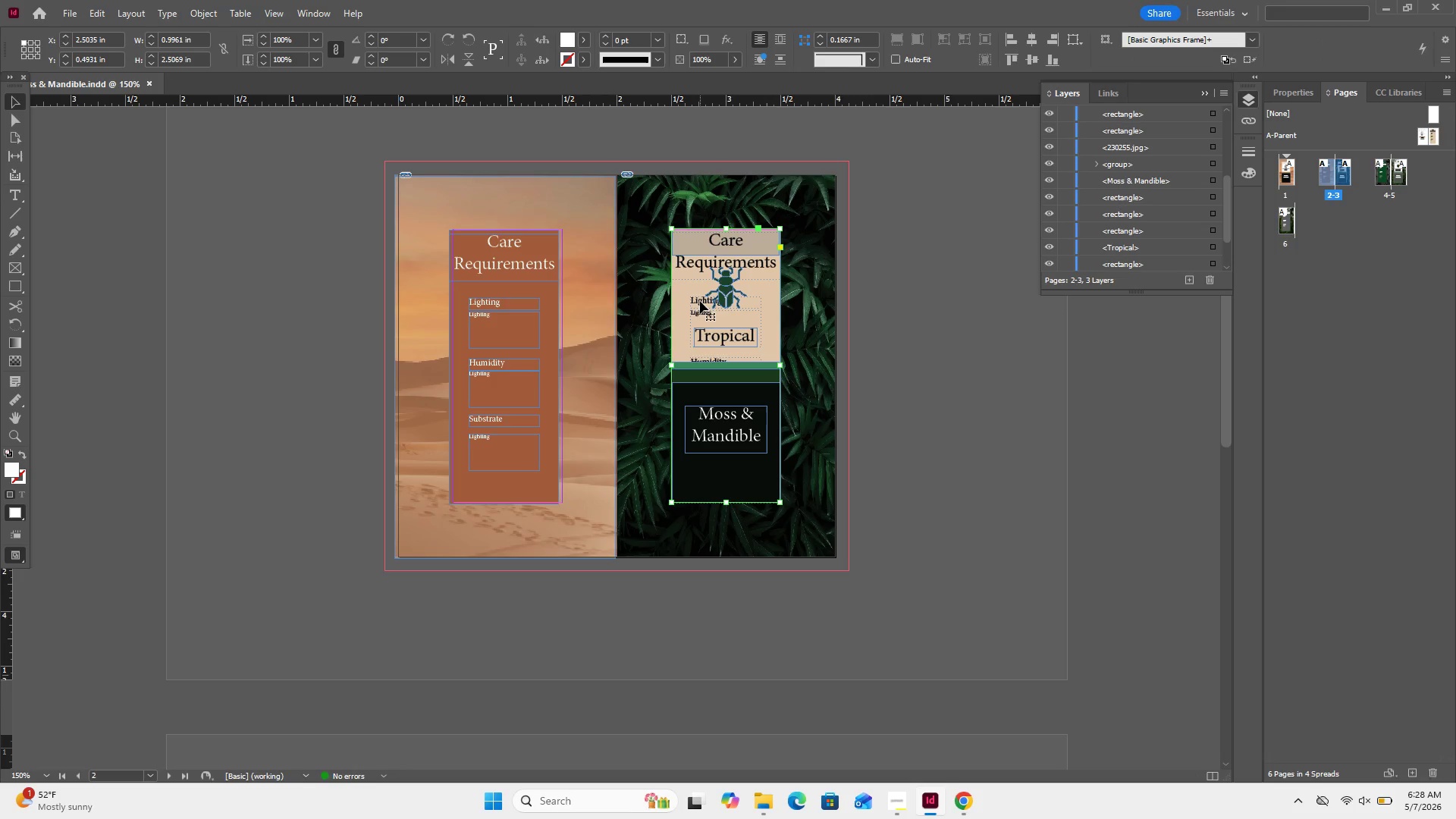 
double_click([700, 301])
 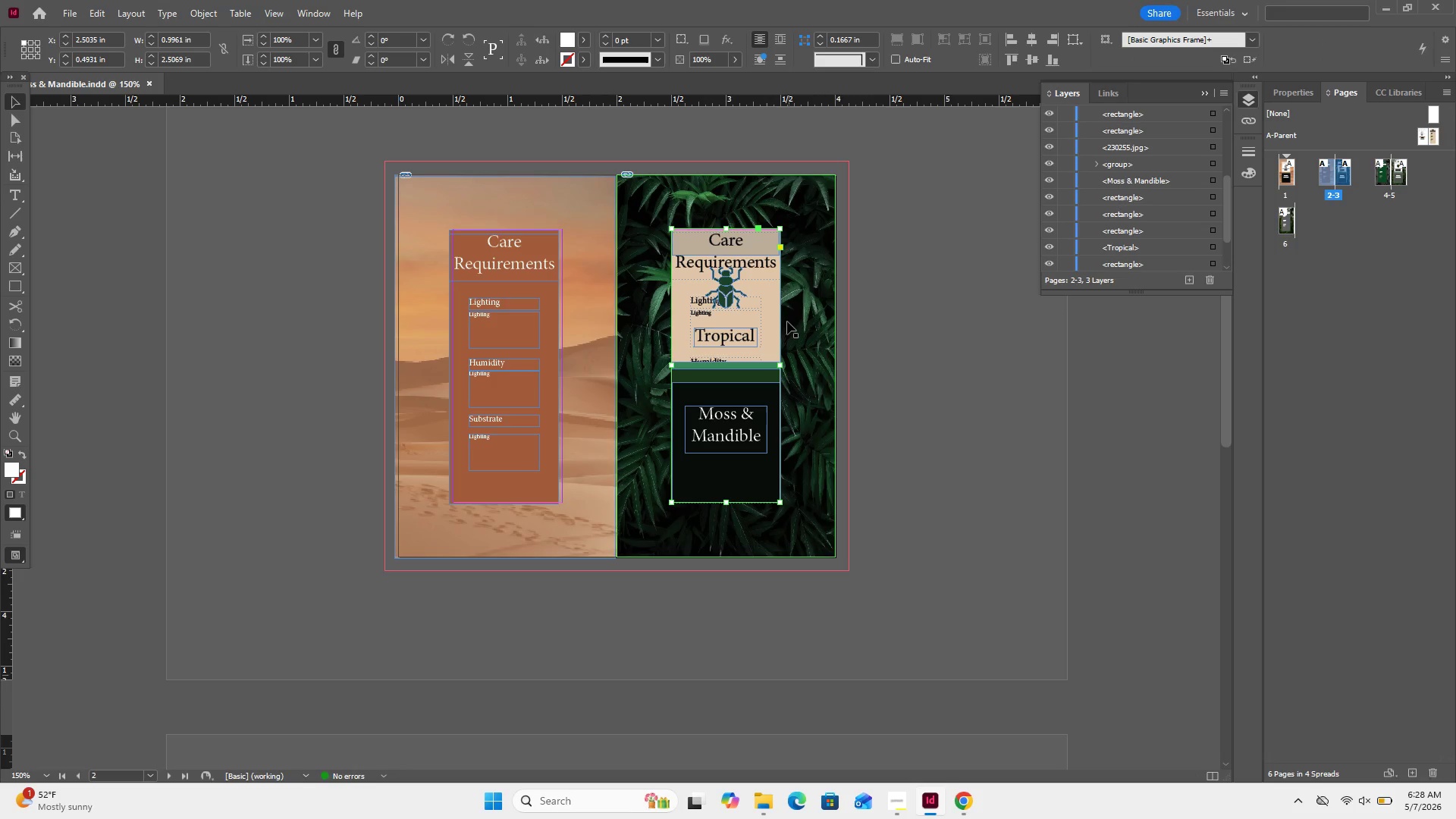 
right_click([786, 322])
 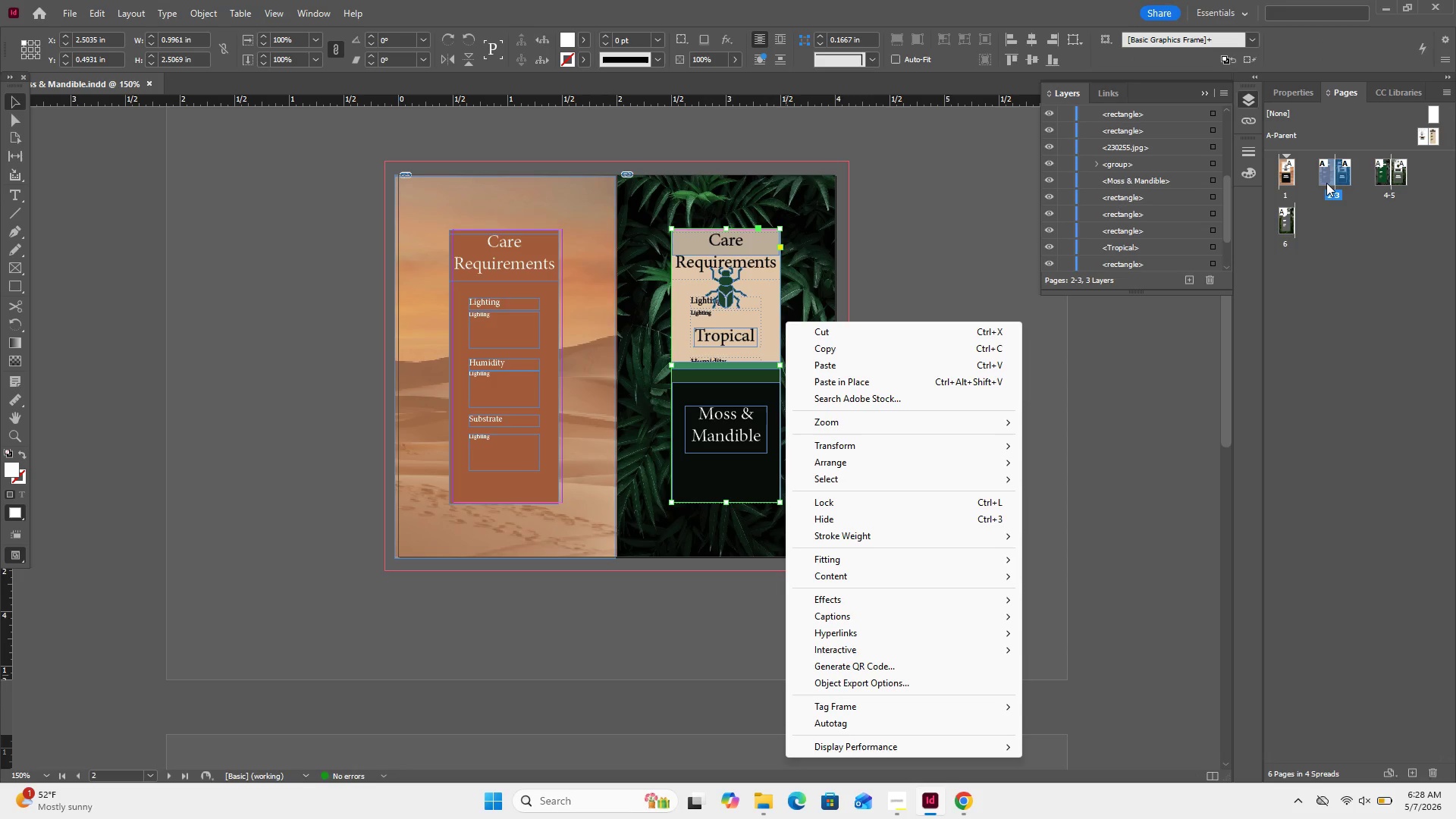 
right_click([1326, 183])
 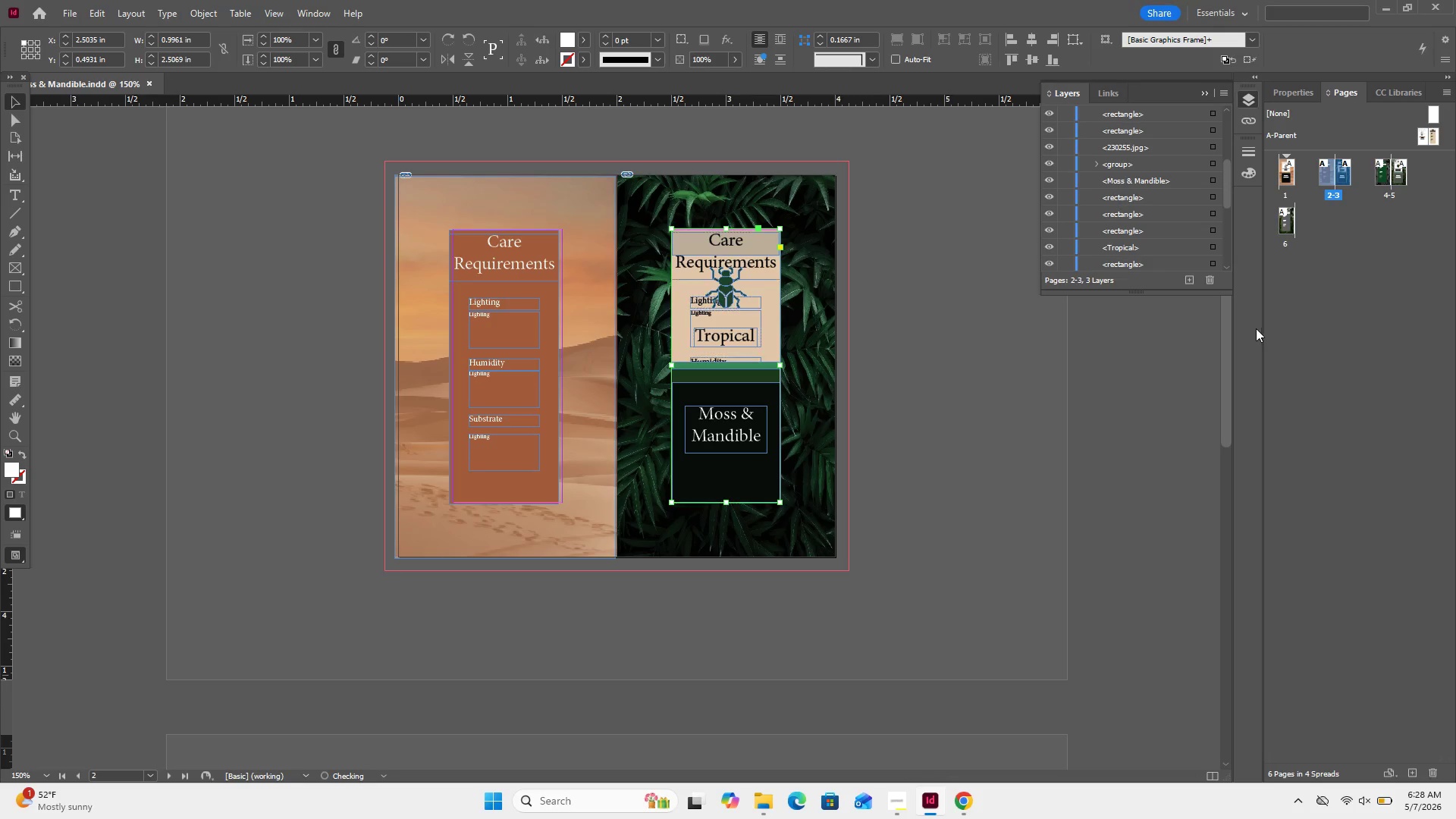 
scroll: coordinate [1191, 234], scroll_direction: down, amount: 4.0
 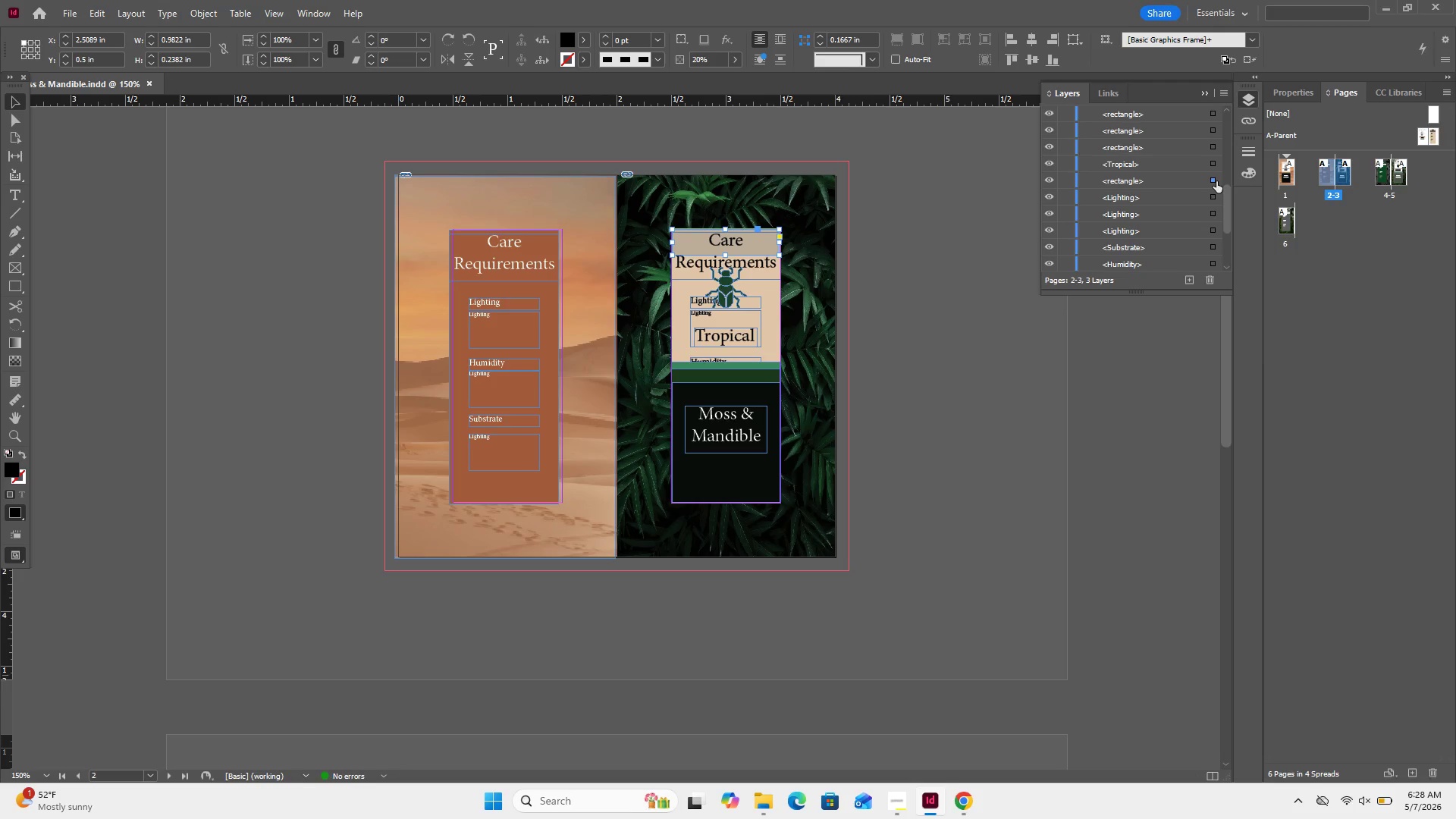 
wait(6.56)
 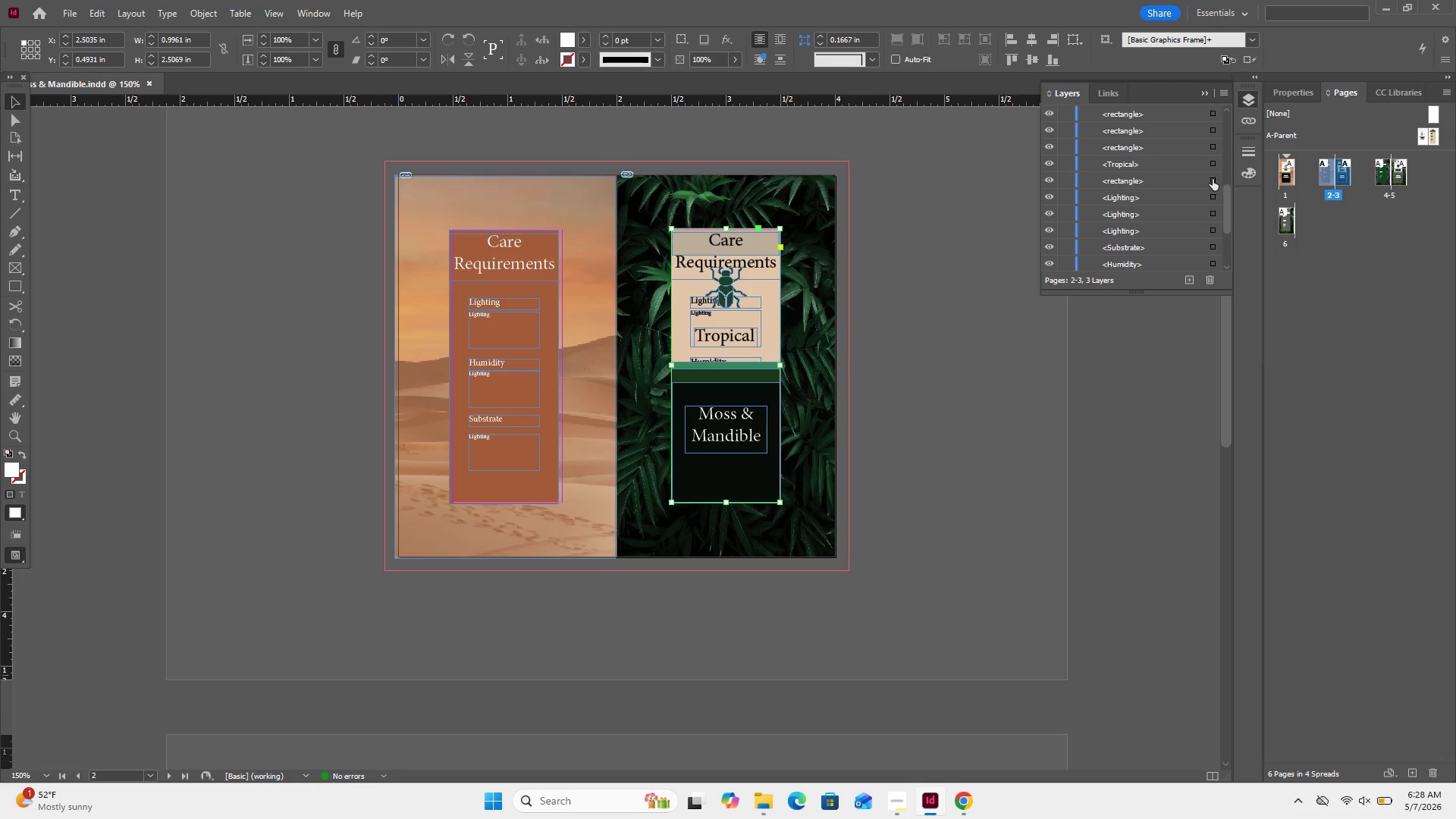 
left_click([1047, 180])
 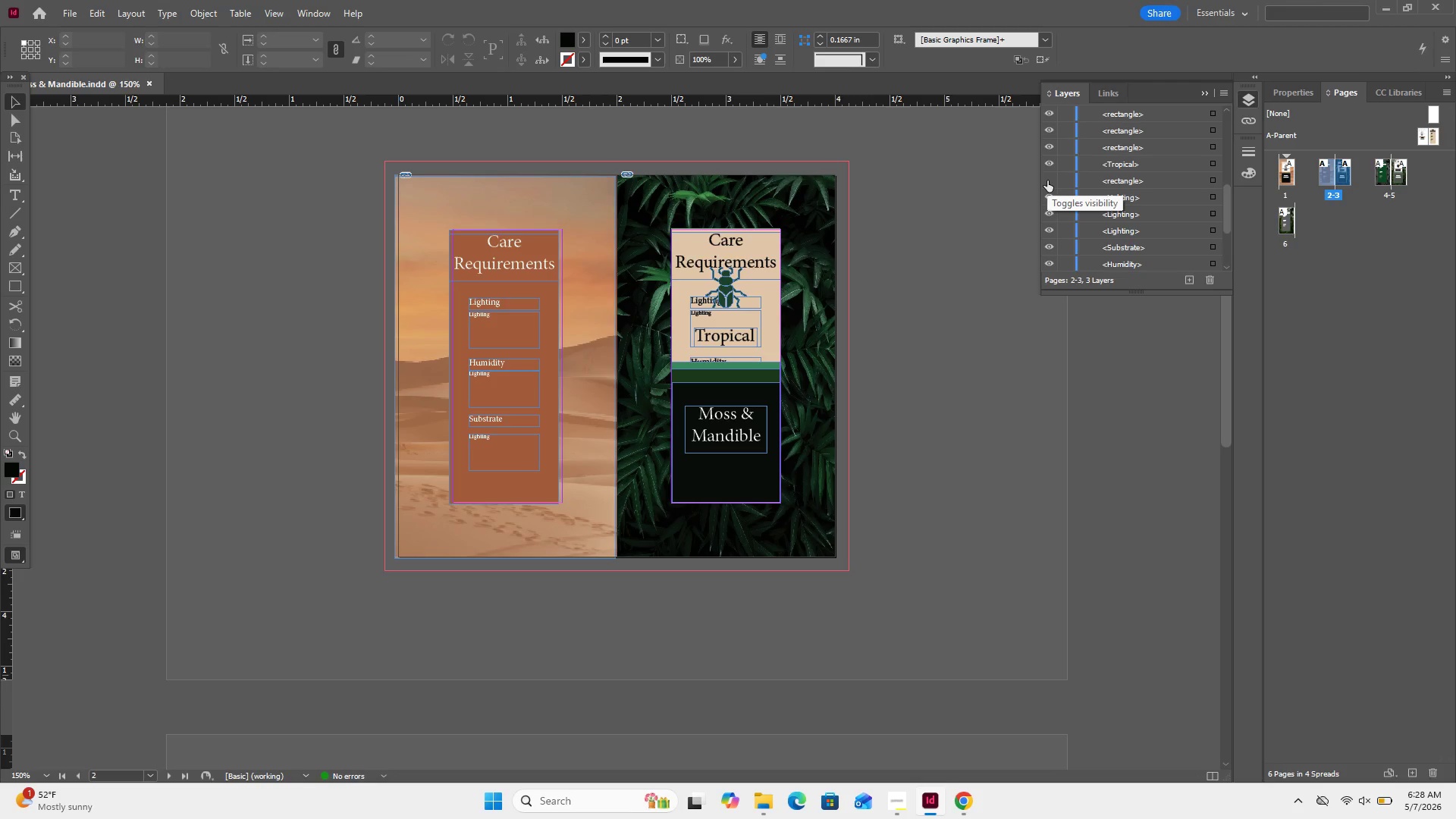 
left_click([1047, 180])
 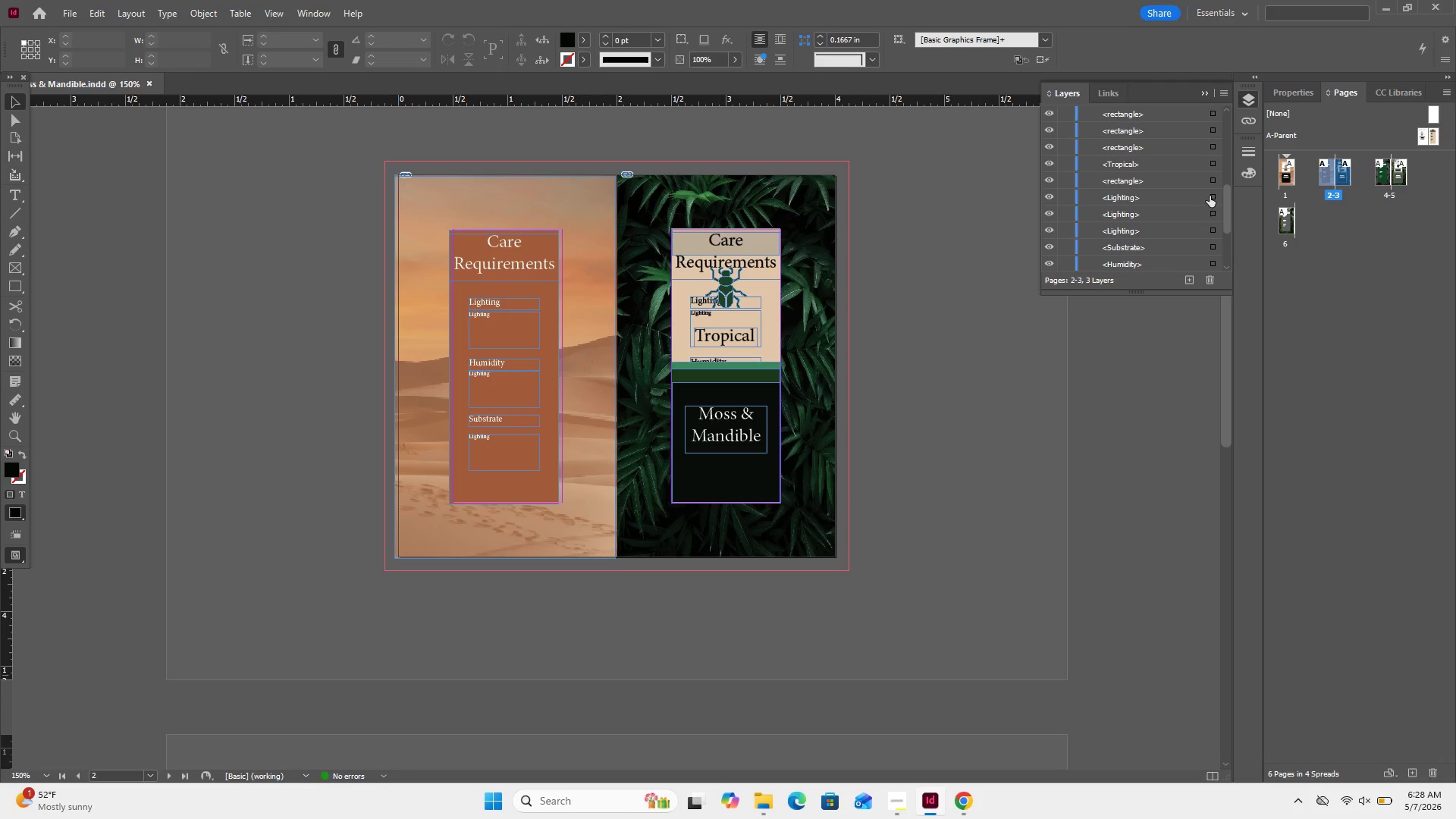 
left_click([1217, 191])
 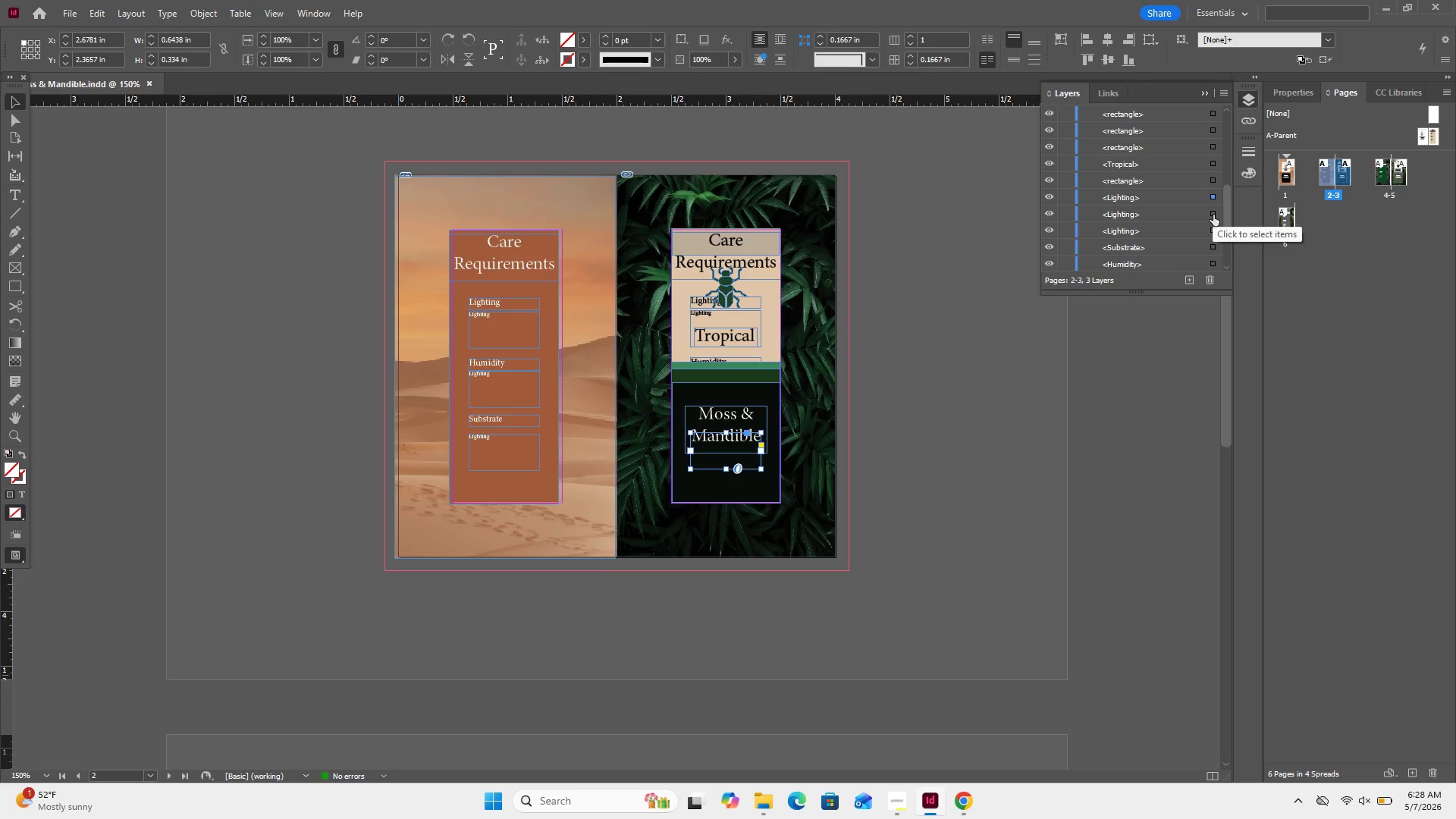 
hold_key(key=ShiftRight, duration=9.39)
left_click([1213, 215])
 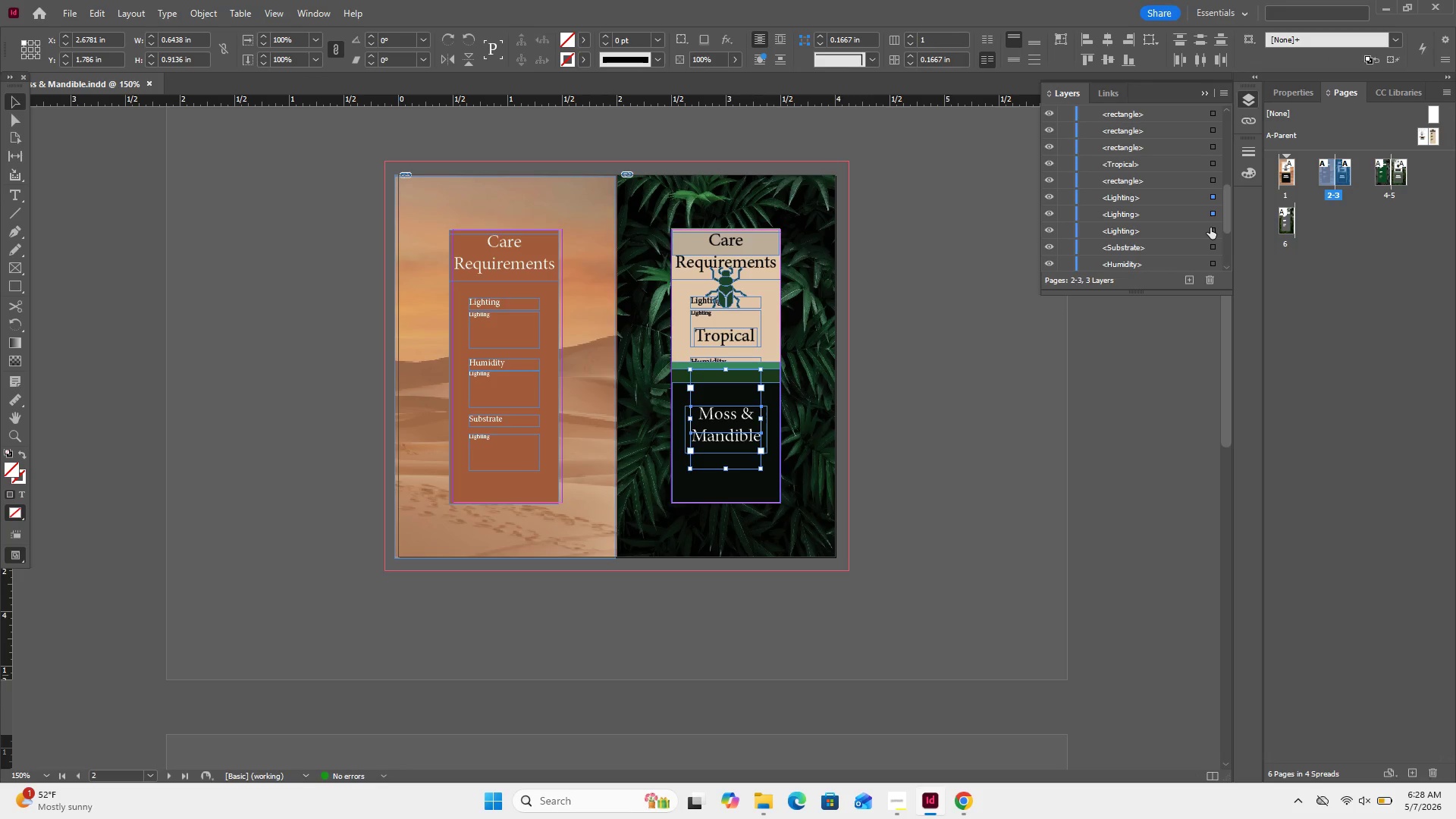 
left_click([1210, 228])
 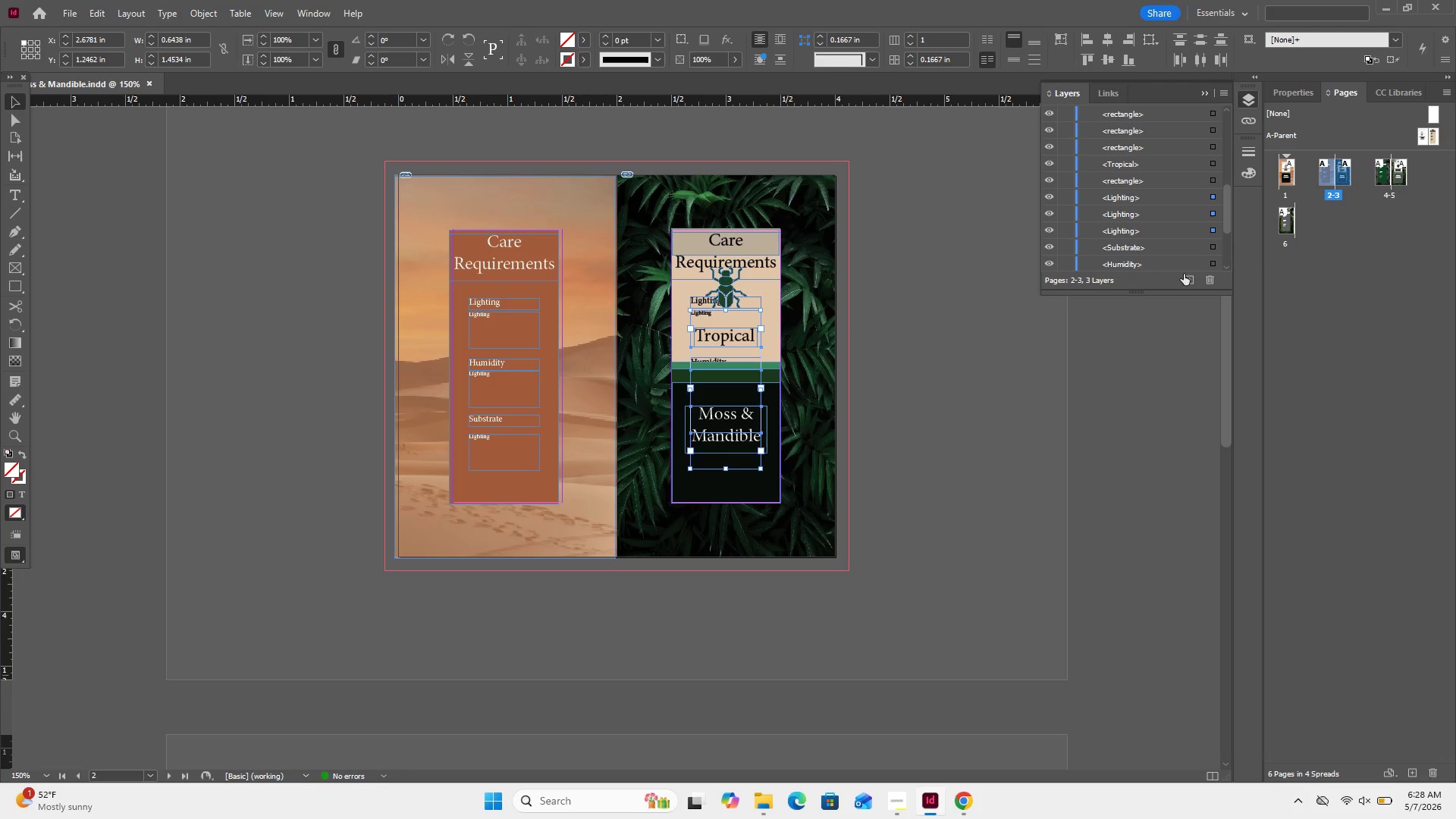 
left_click([1215, 246])
 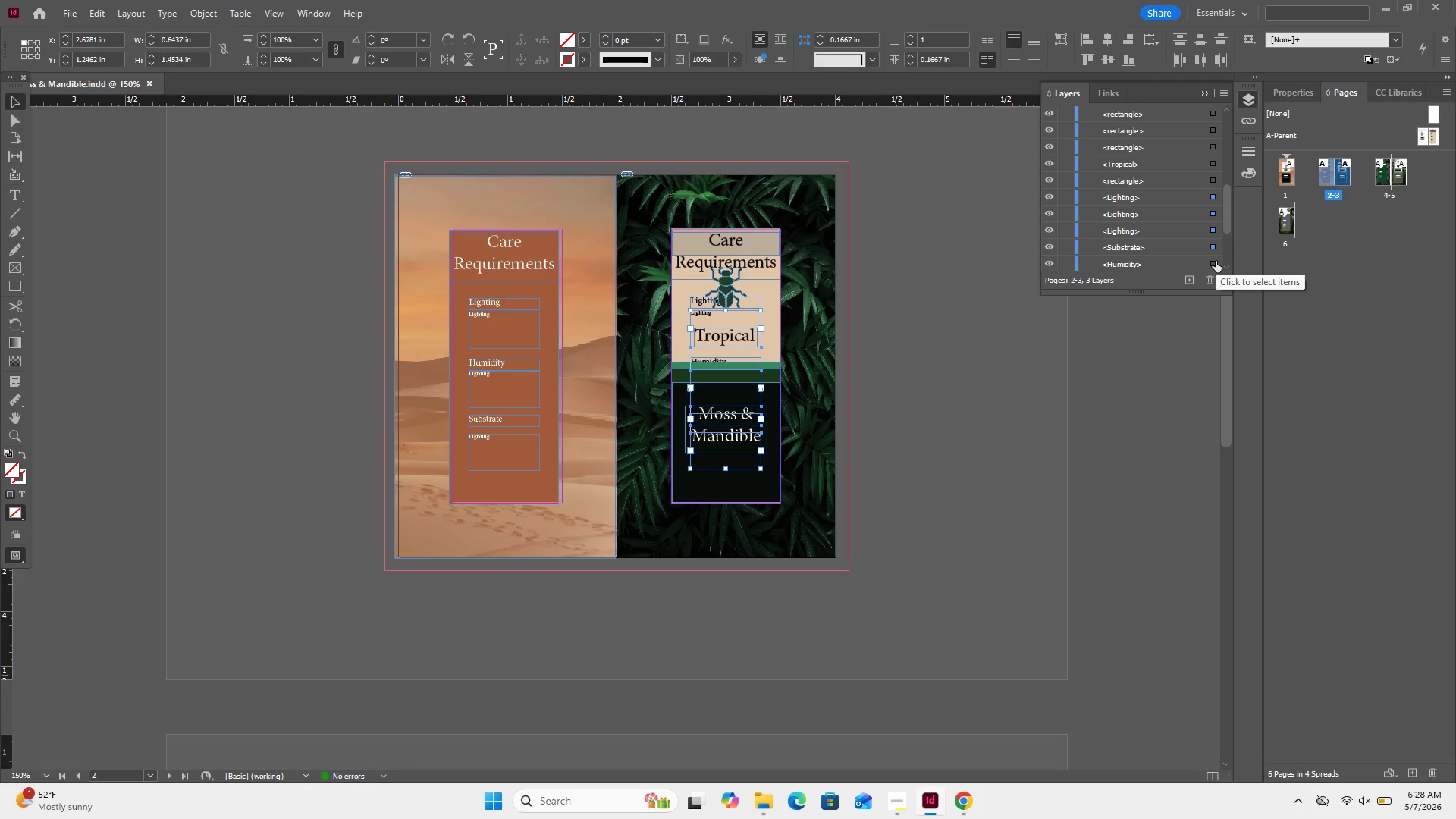 
left_click([1216, 261])
 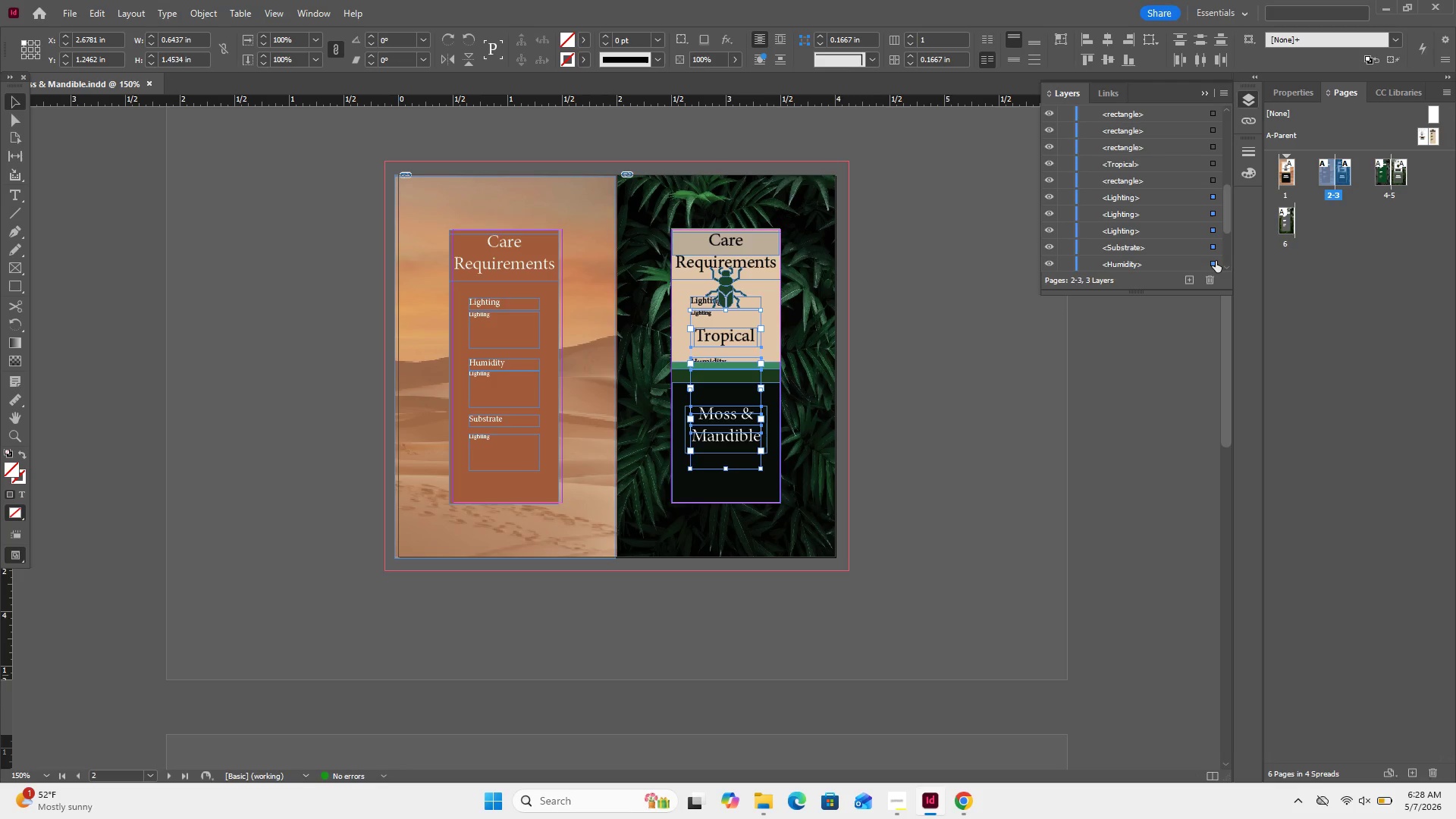 
scroll: coordinate [1216, 261], scroll_direction: down, amount: 1.0
 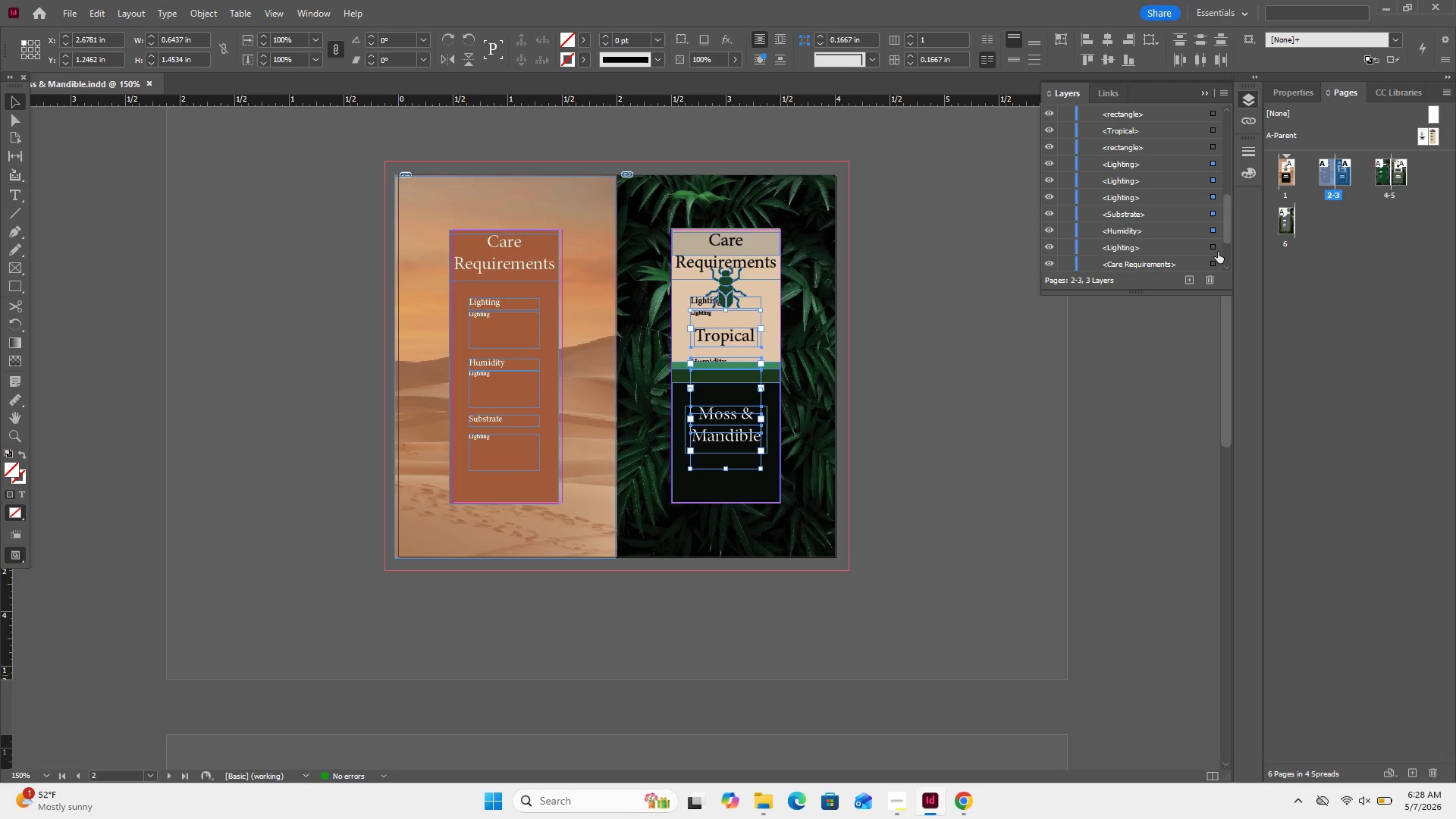 
hold_key(key=ShiftRight, duration=2.36)
left_click([1214, 246])
 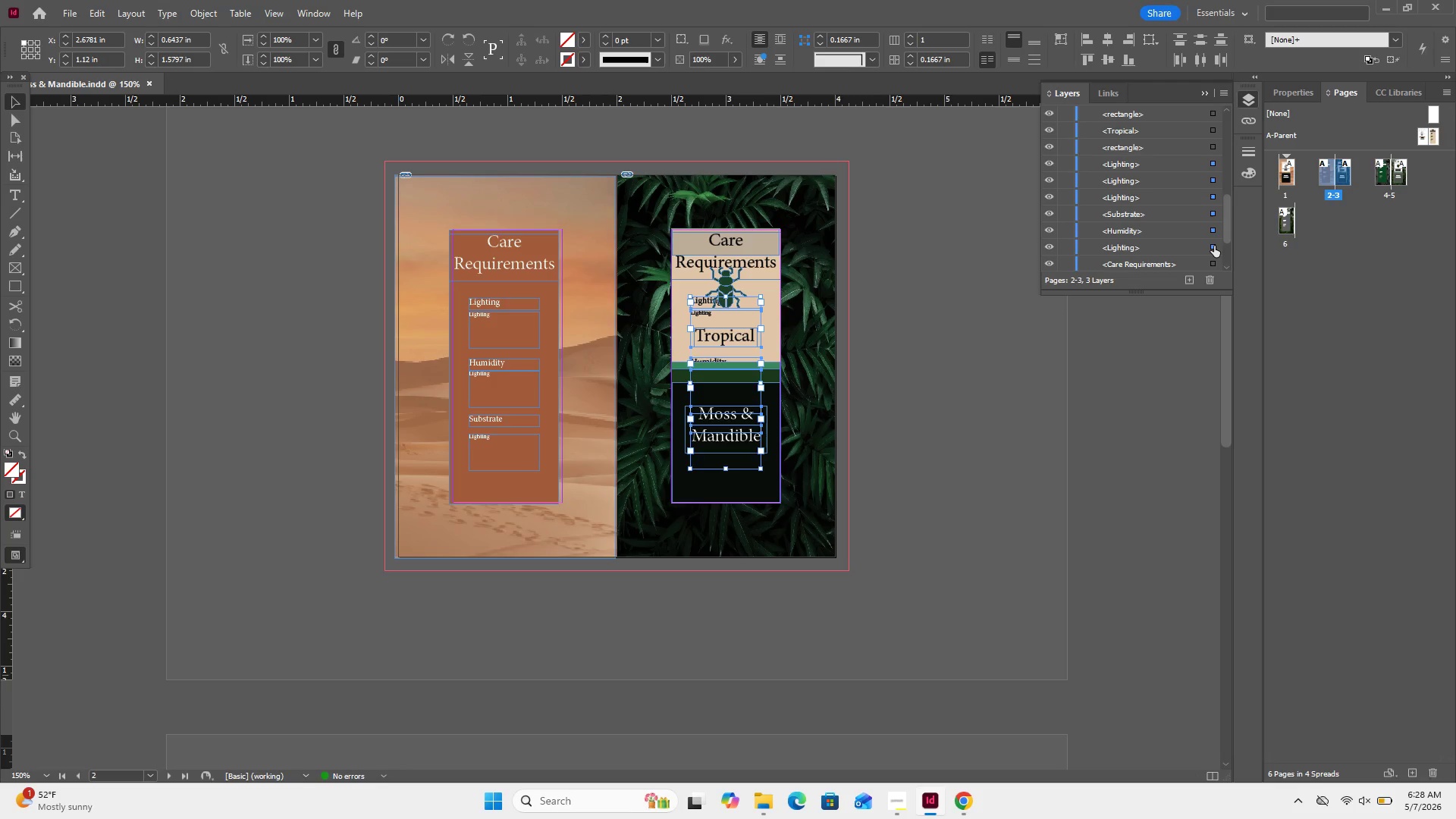 
key(Delete)
 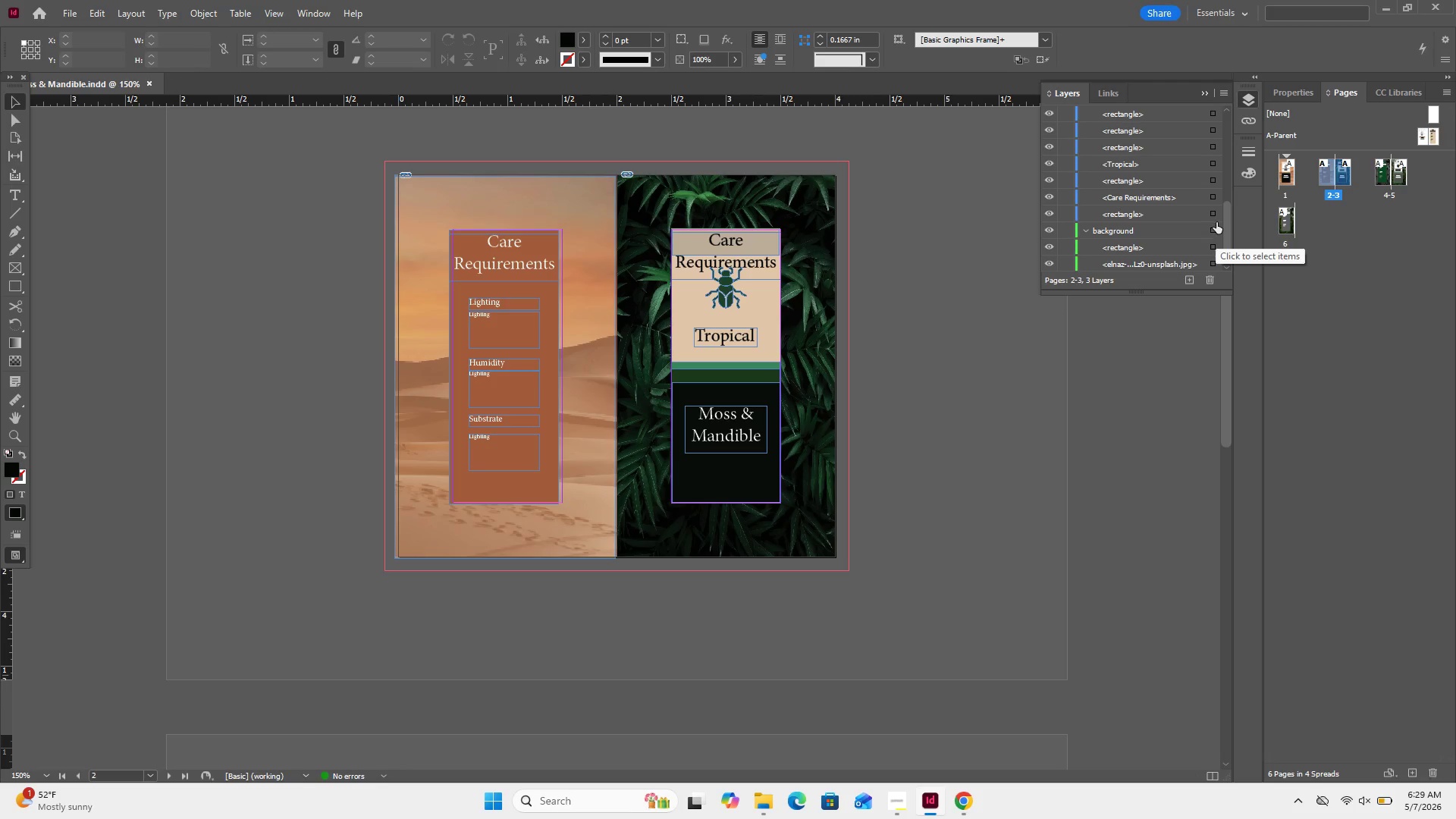 
hold_key(key=ShiftRight, duration=0.48)
left_click([1214, 210])
 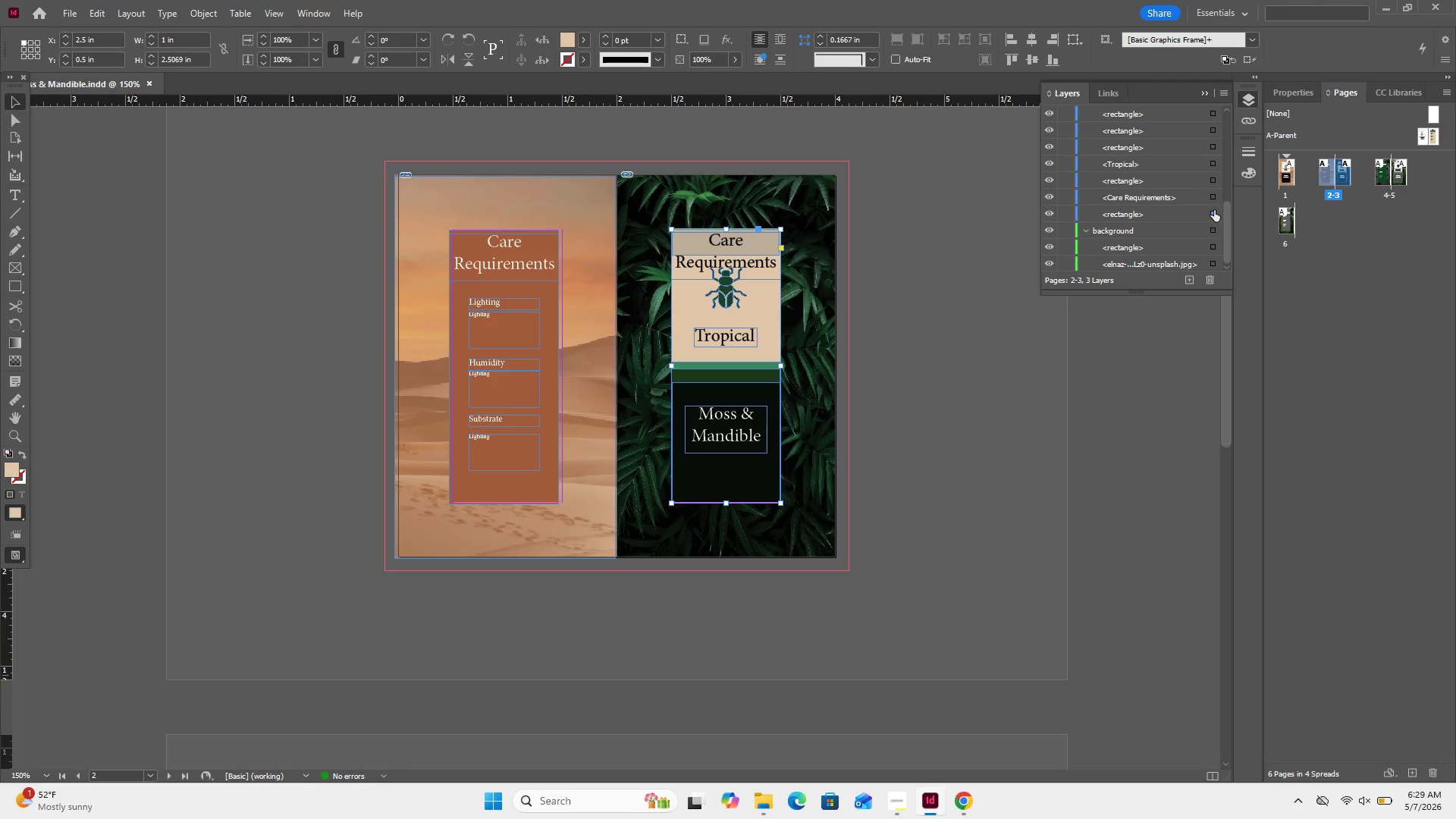 
key(Delete)
 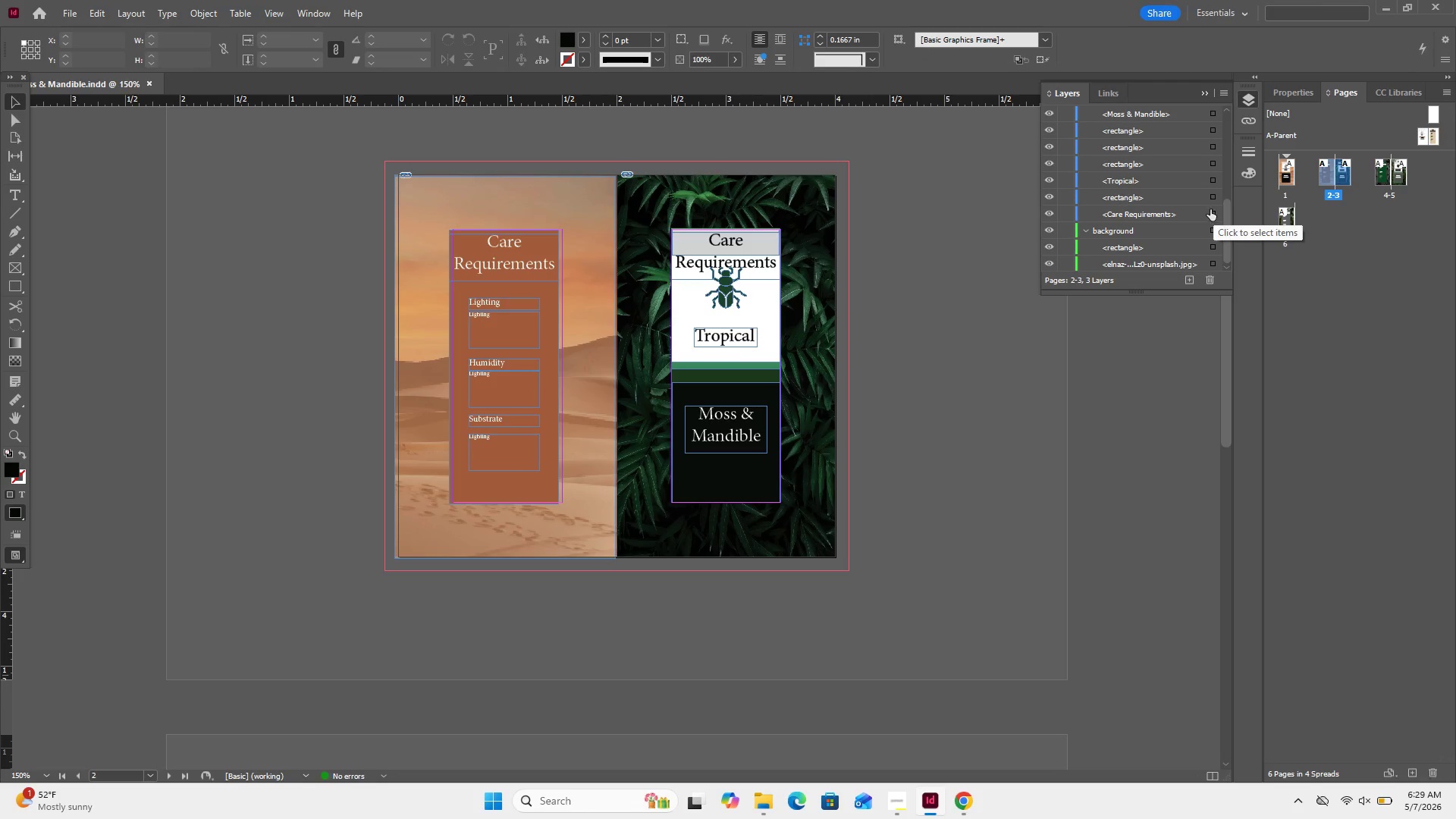 
left_click([1210, 207])
 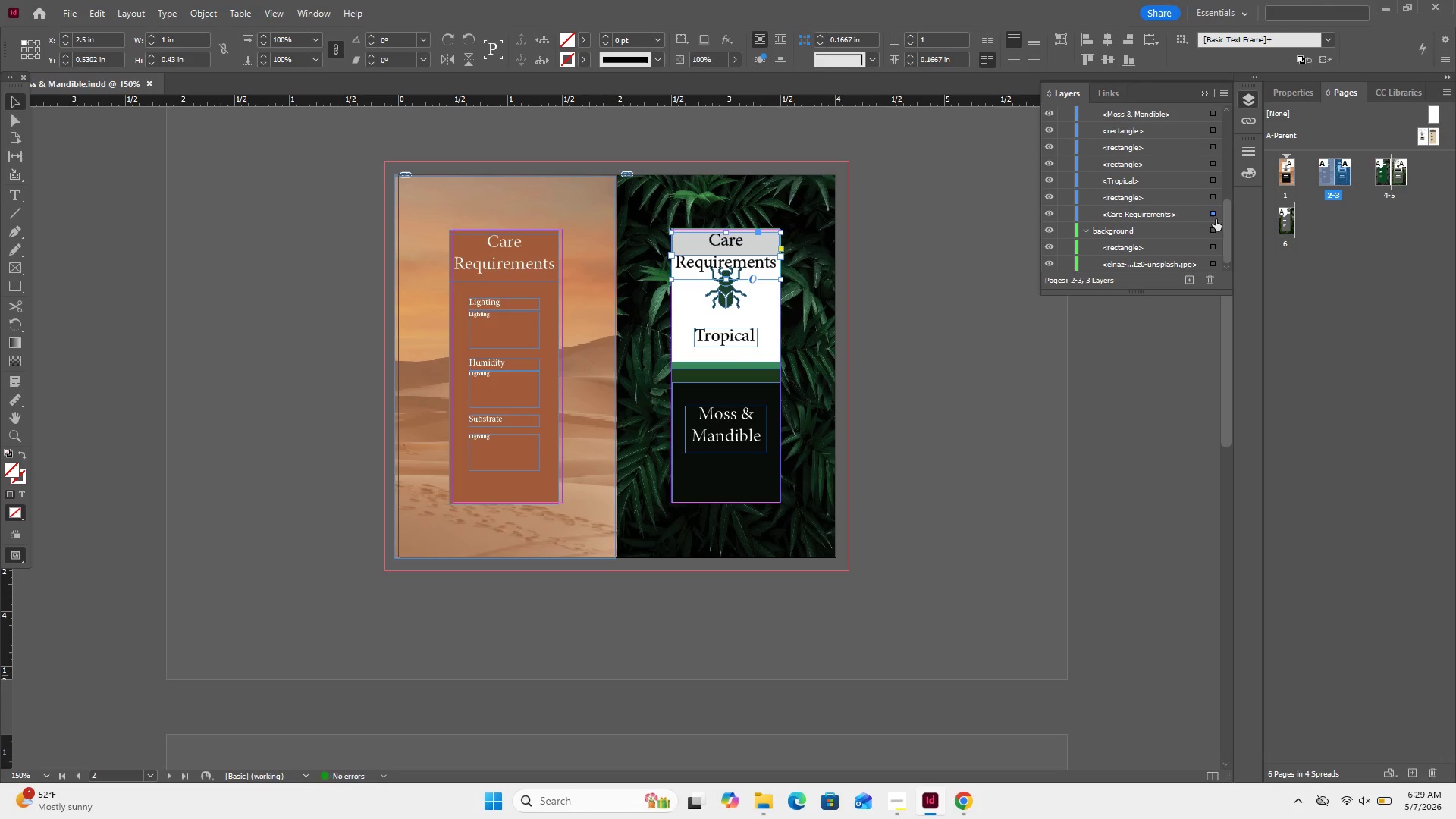 
key(Delete)
 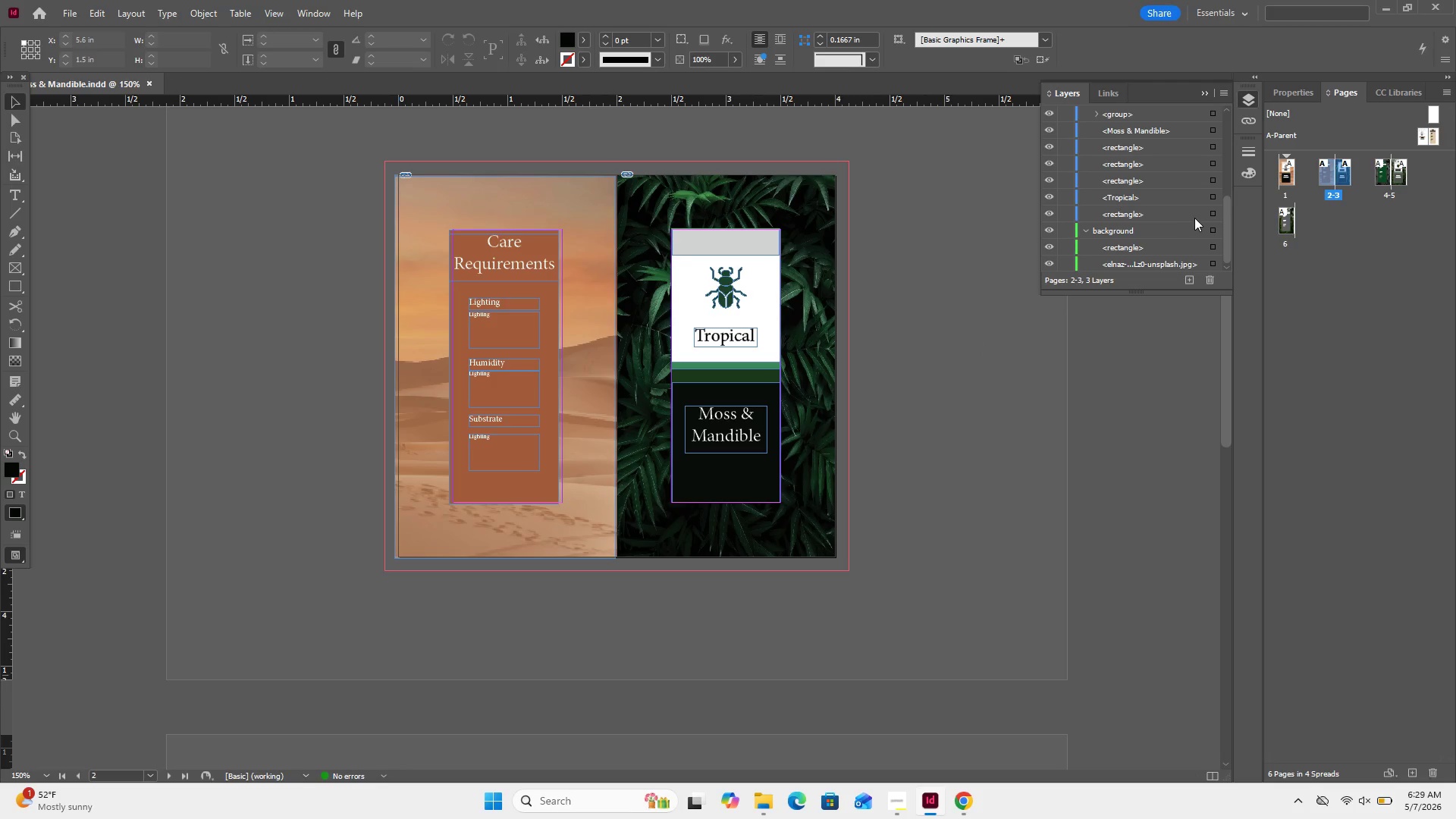 
left_click([1212, 200])
 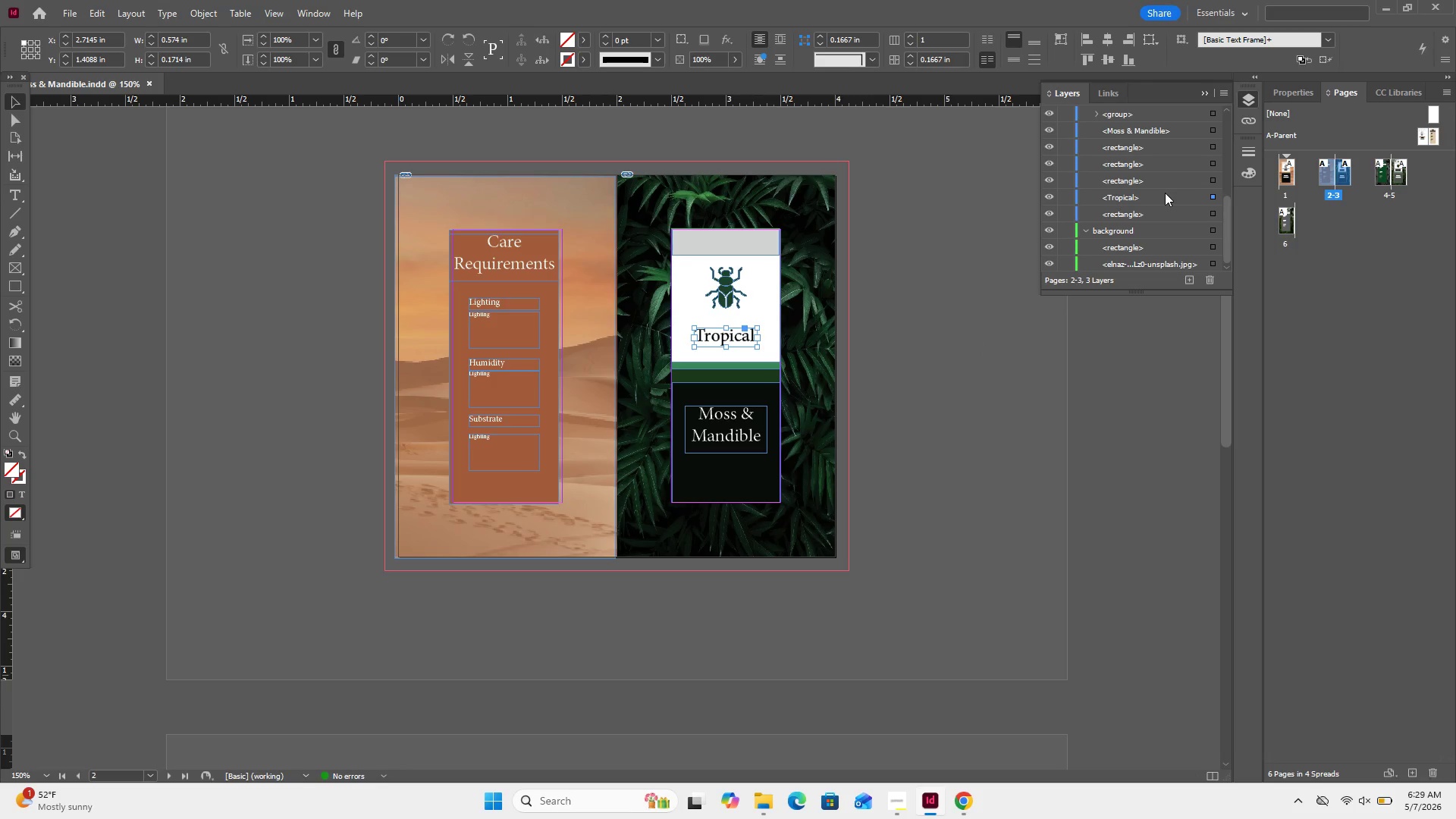 
scroll: coordinate [1172, 212], scroll_direction: up, amount: 9.0
 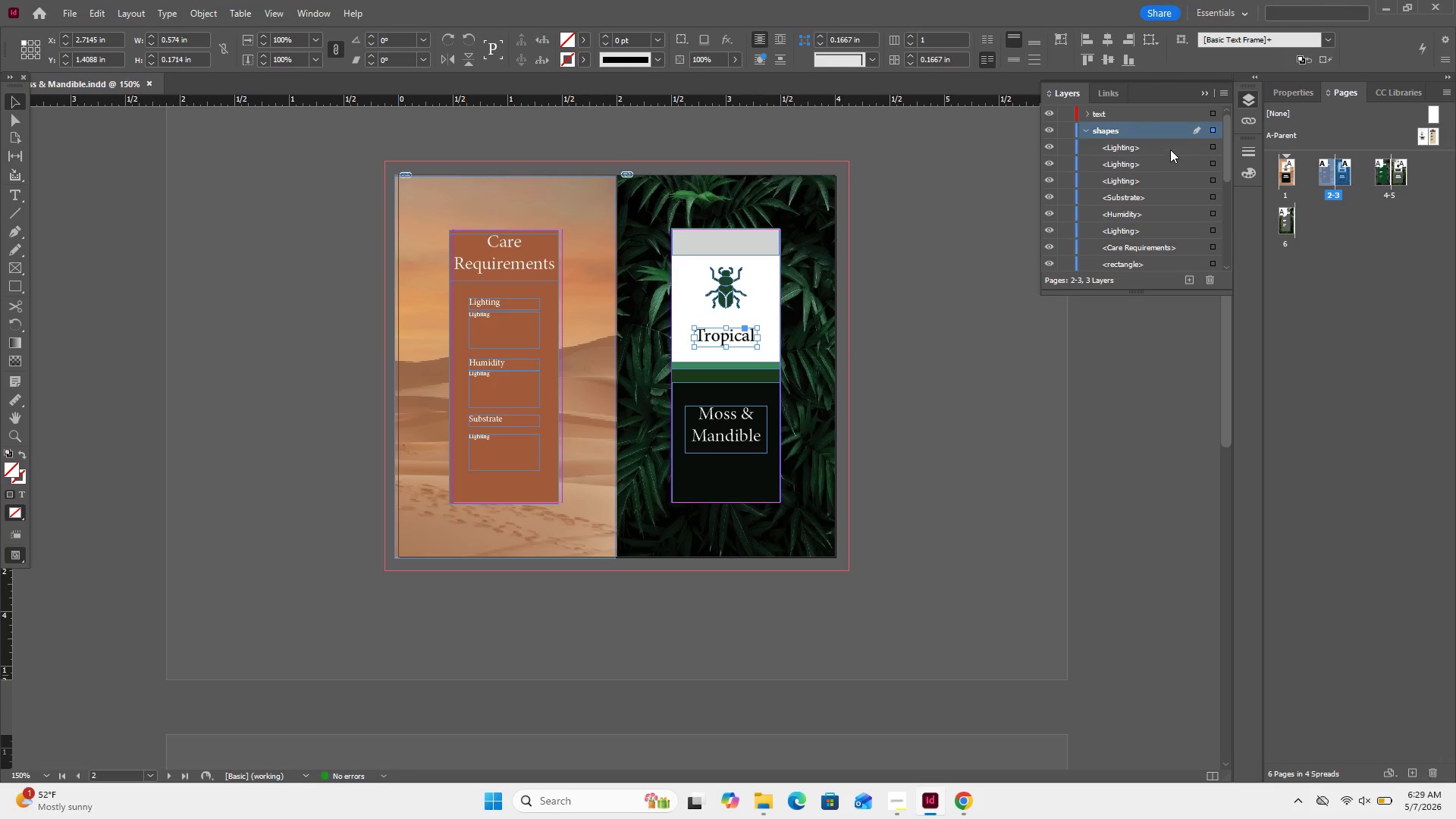 
left_click_drag(start_coordinate=[1170, 149], to_coordinate=[1156, 115])
 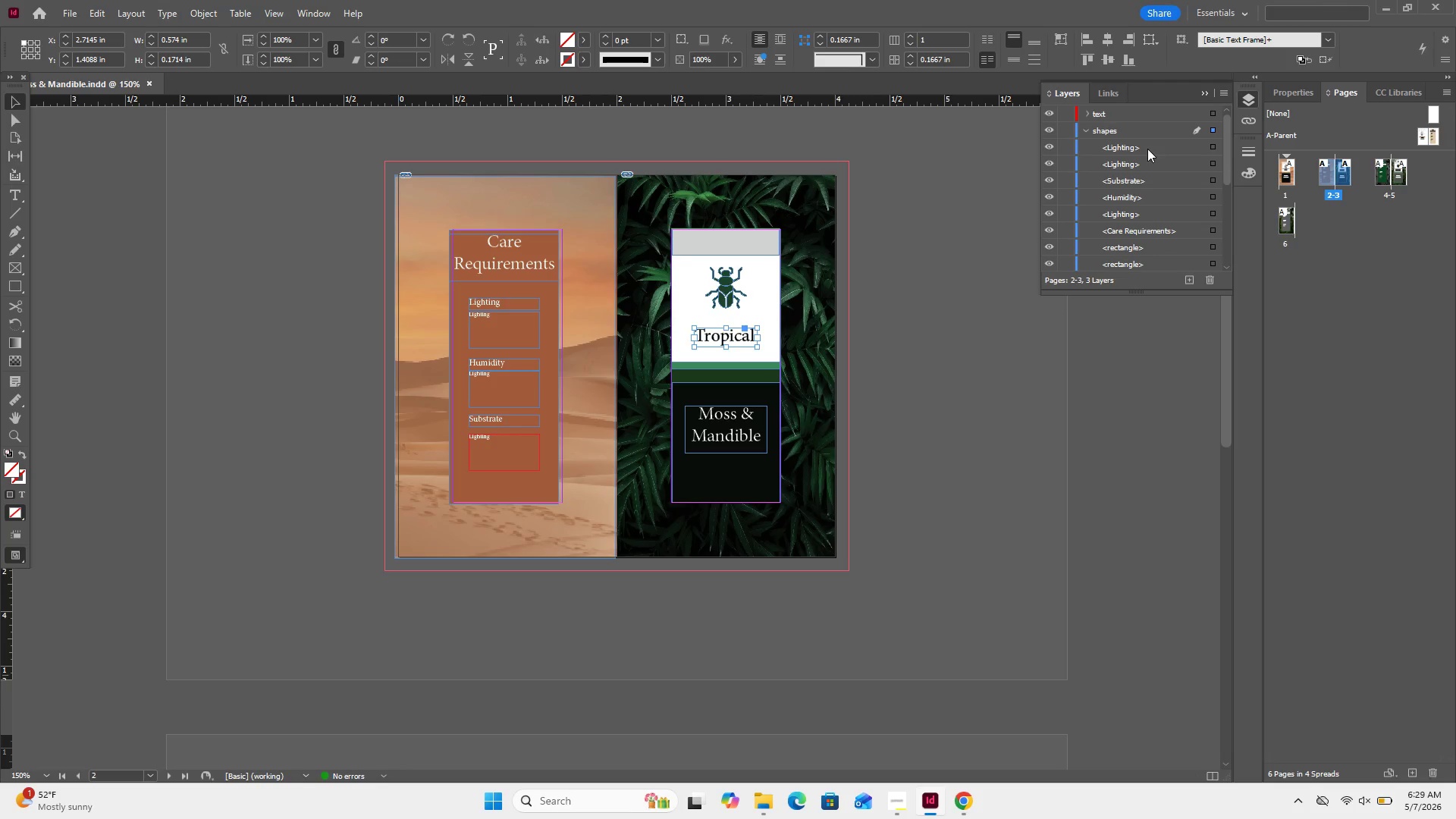 
left_click_drag(start_coordinate=[1147, 149], to_coordinate=[1141, 121])
 